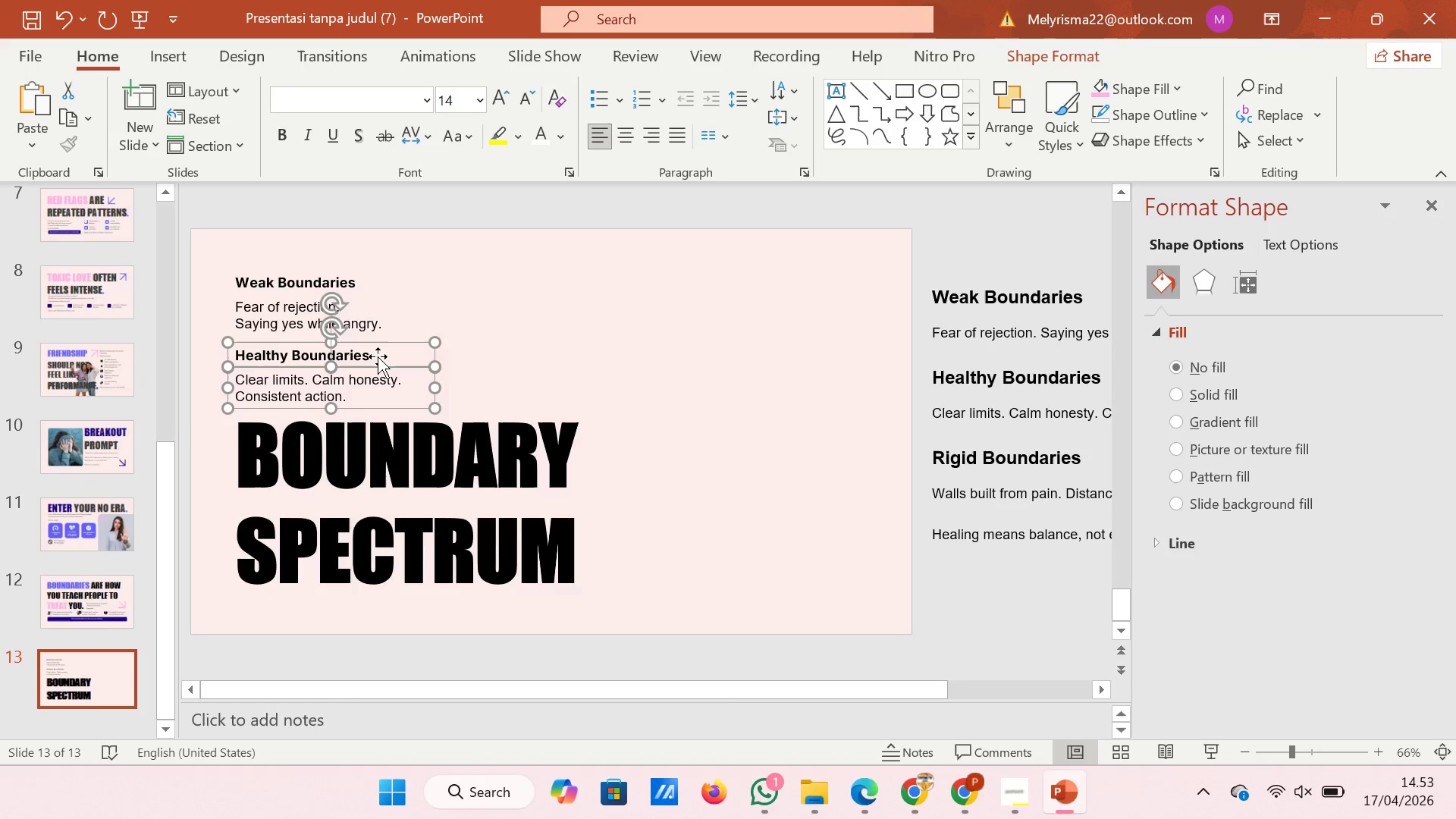 
key(ArrowDown)
 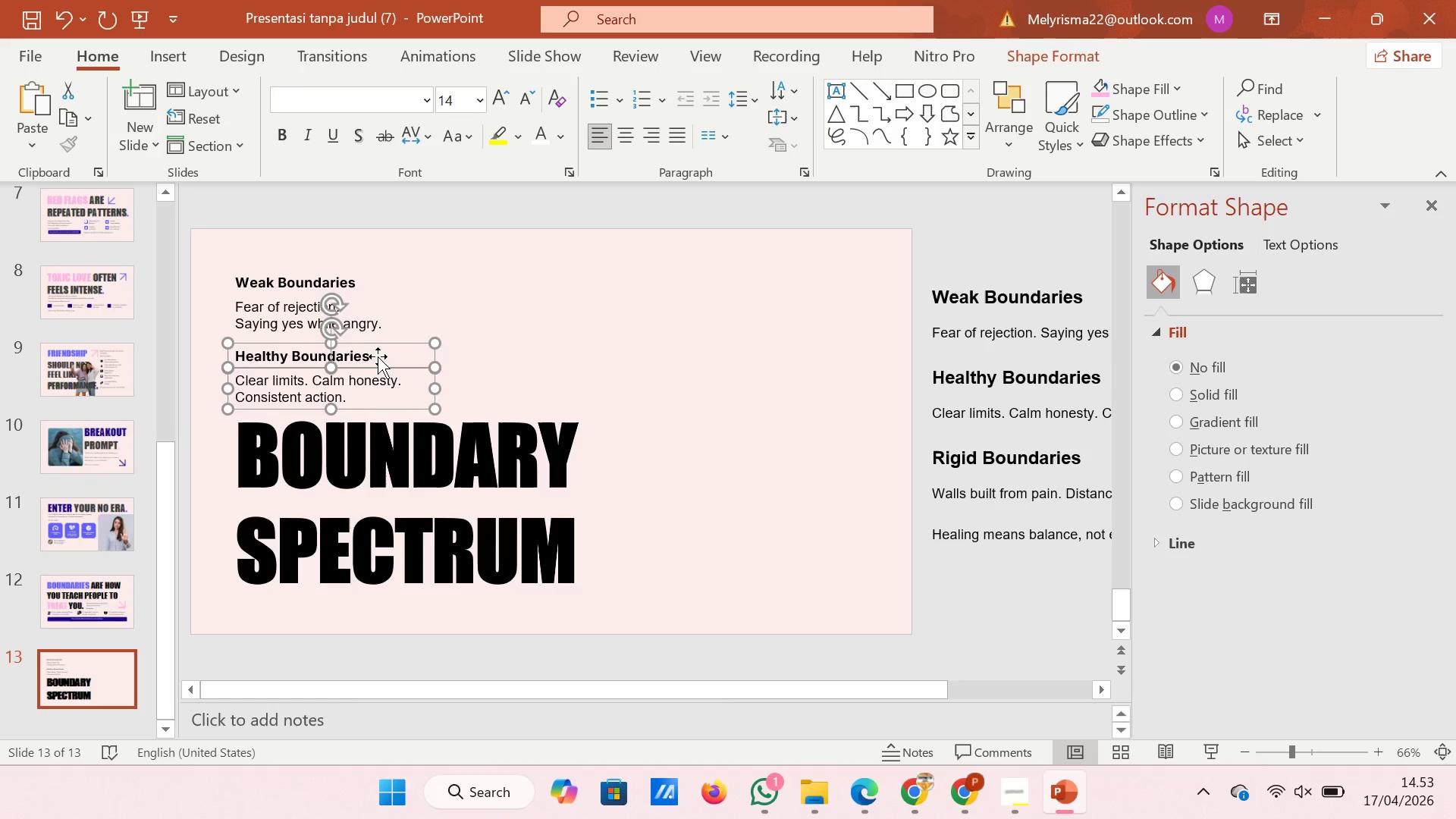 
key(ArrowDown)
 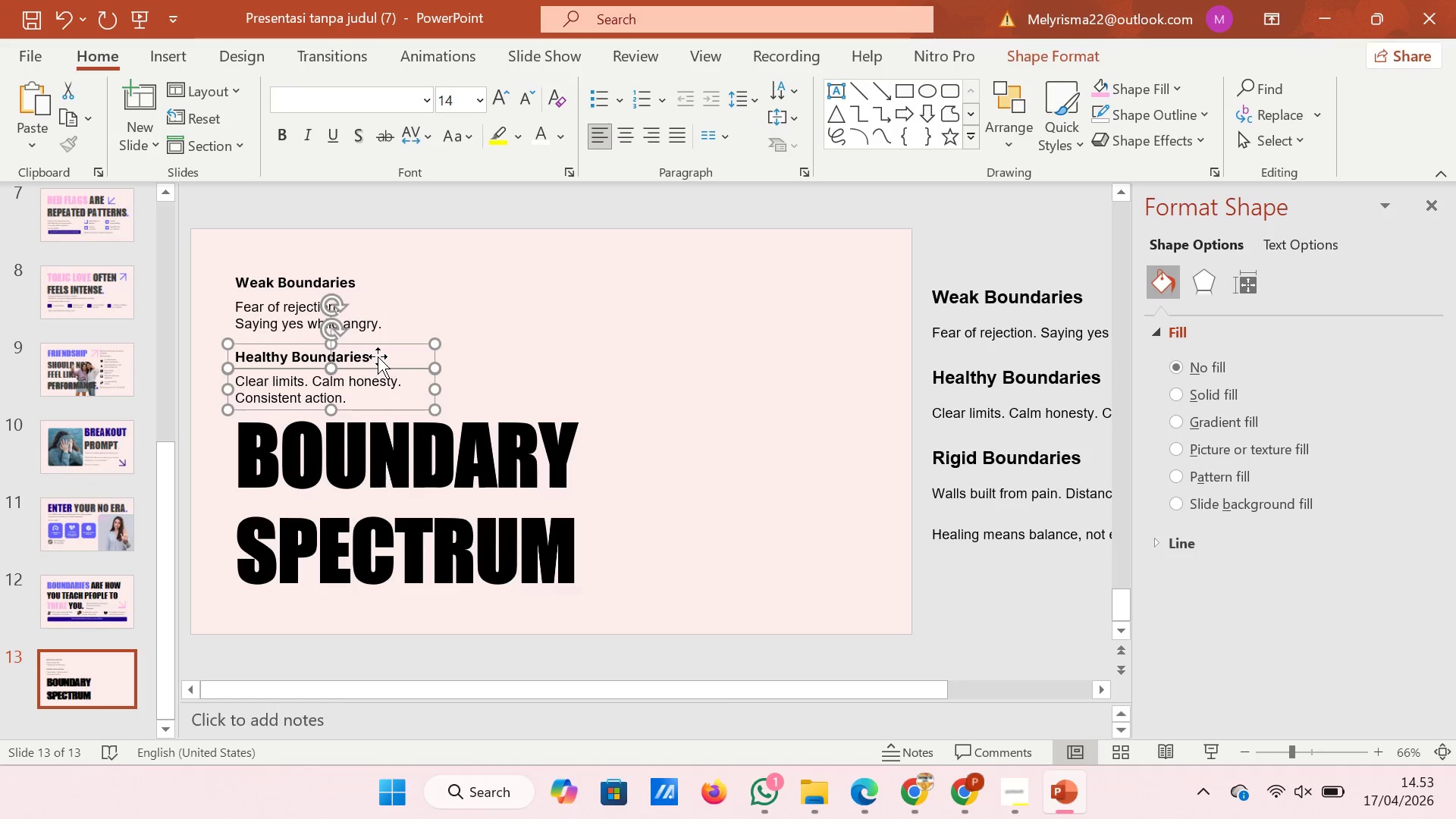 
key(ArrowDown)
 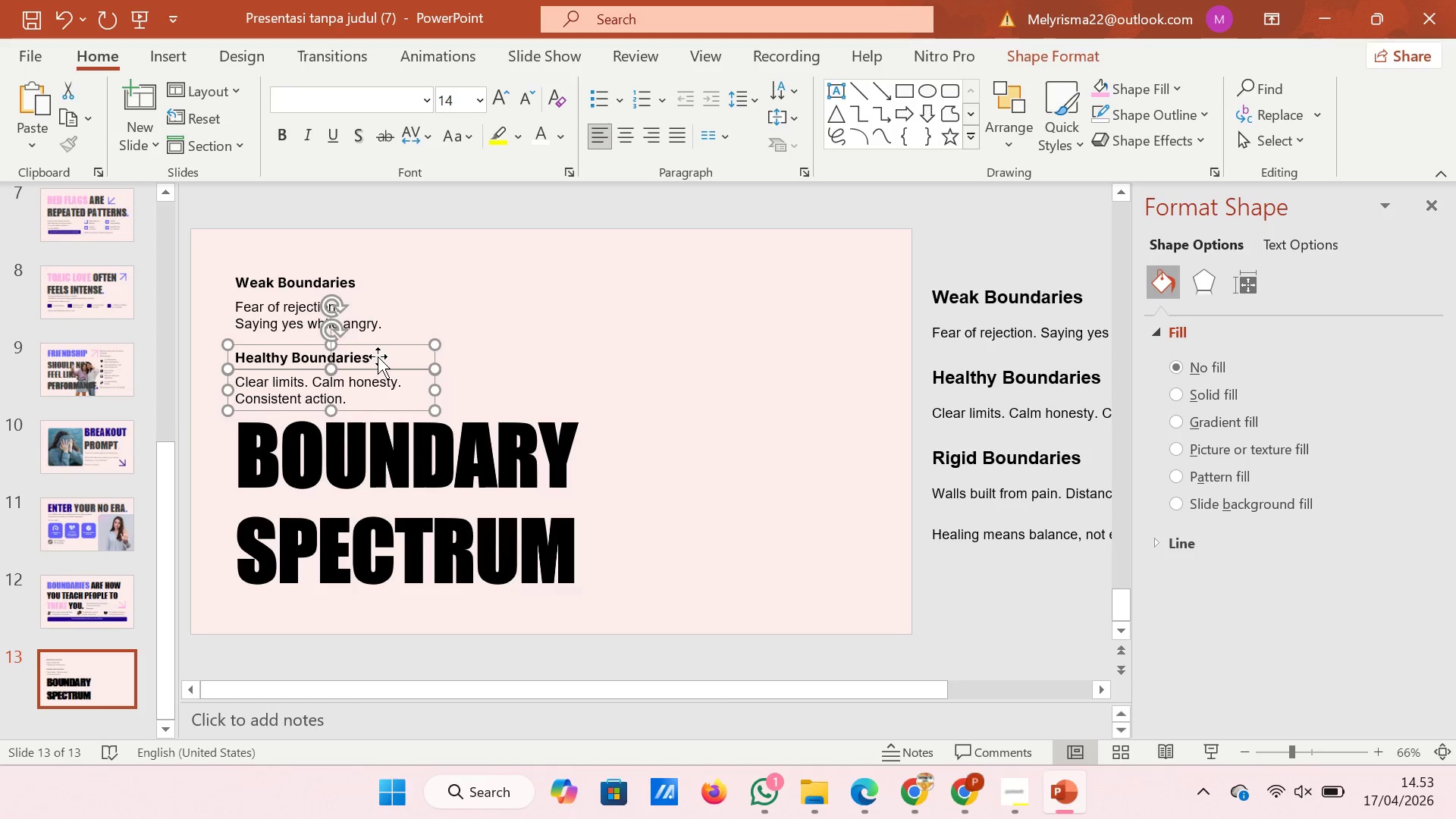 
key(ArrowDown)
 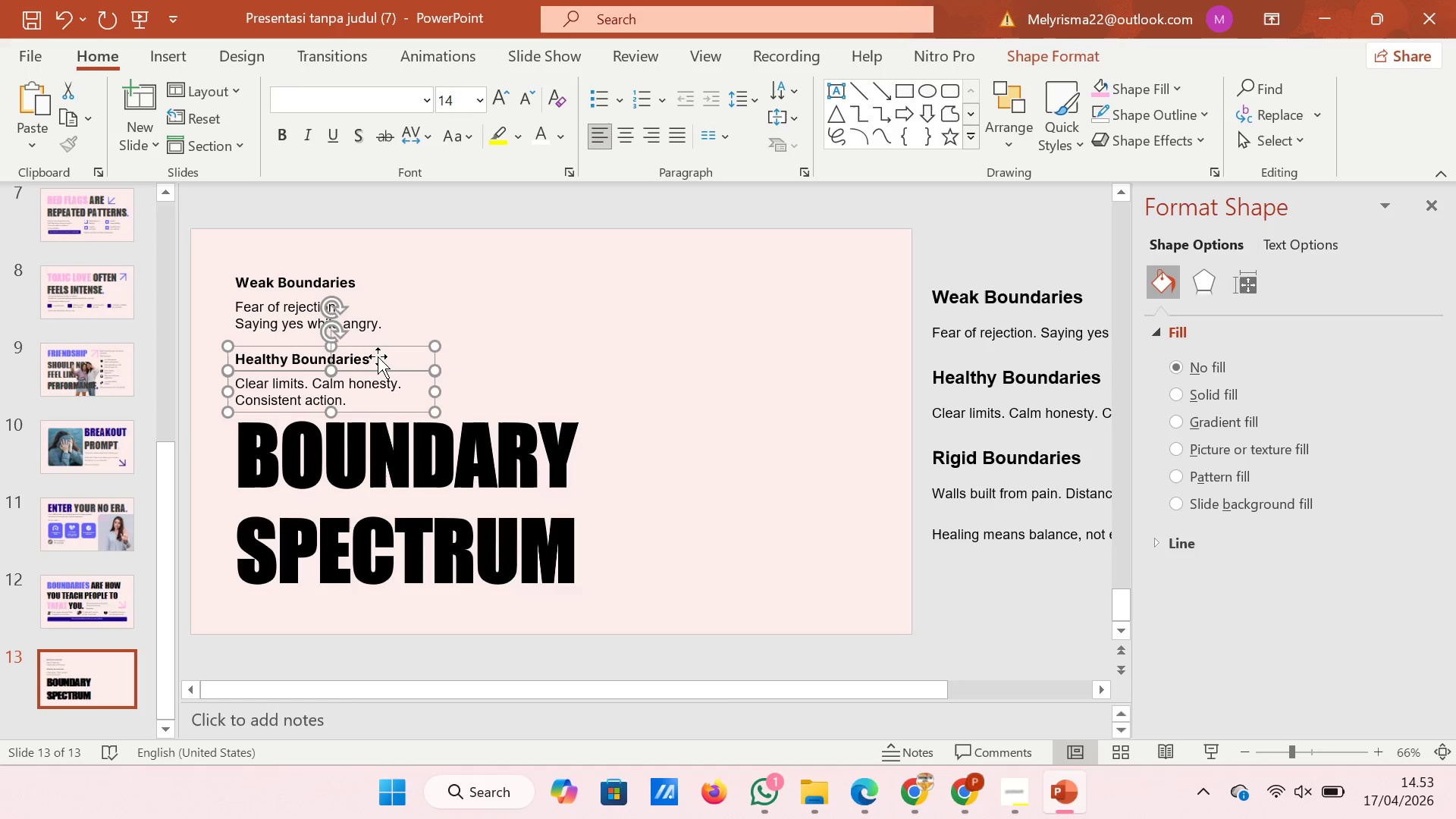 
key(ArrowDown)
 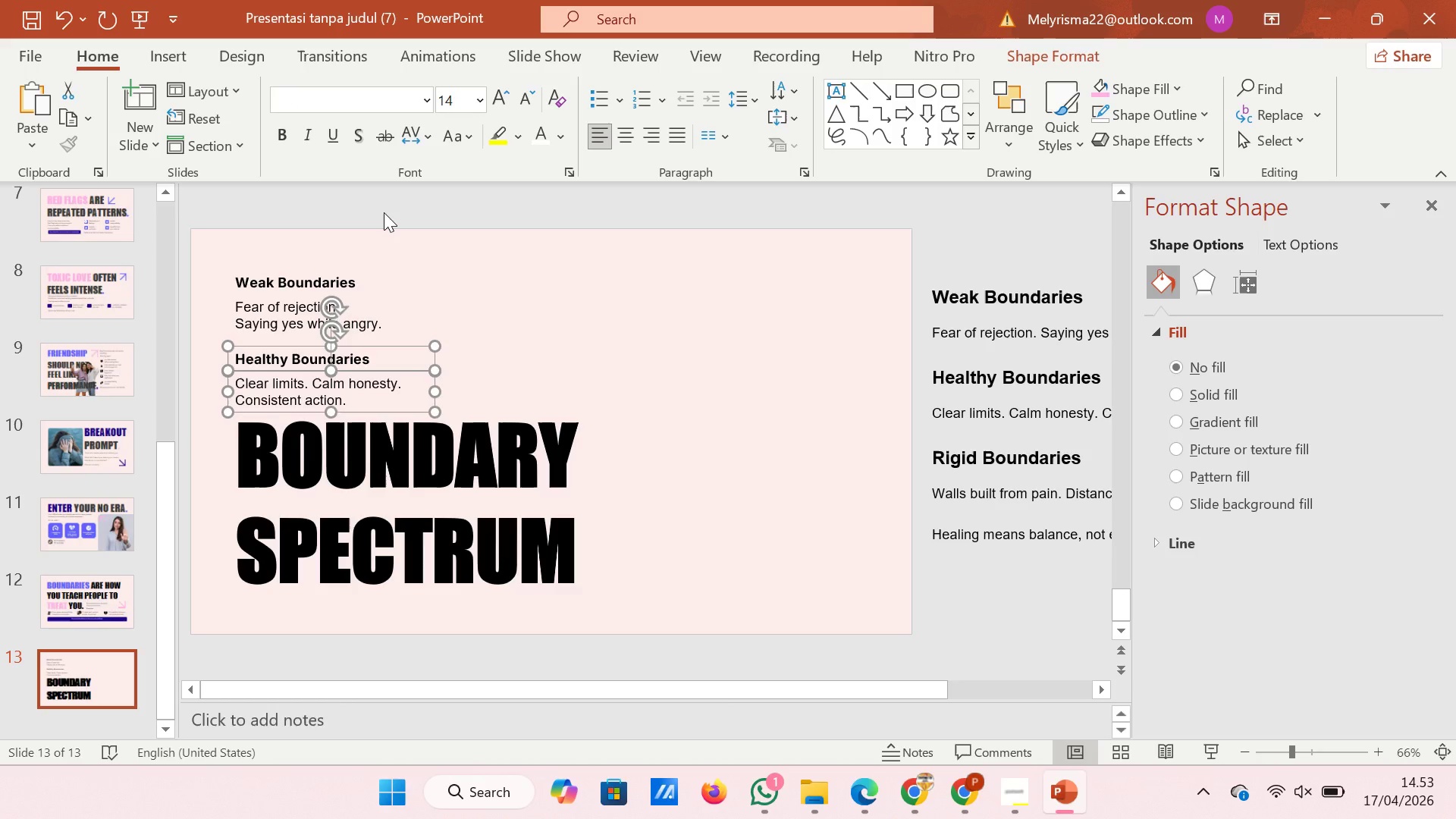 
left_click_drag(start_coordinate=[384, 212], to_coordinate=[390, 356])
 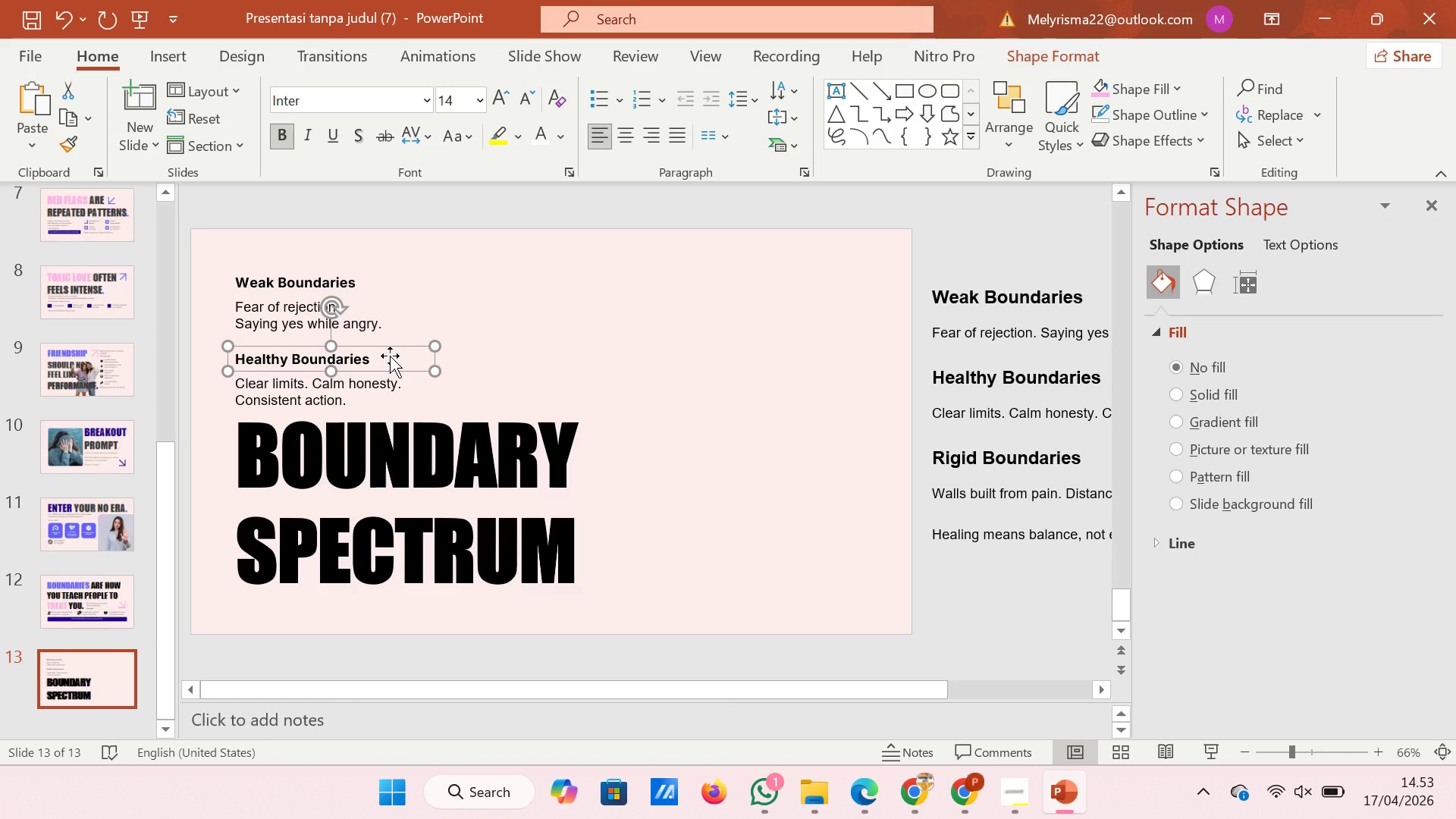 
left_click([390, 356])
 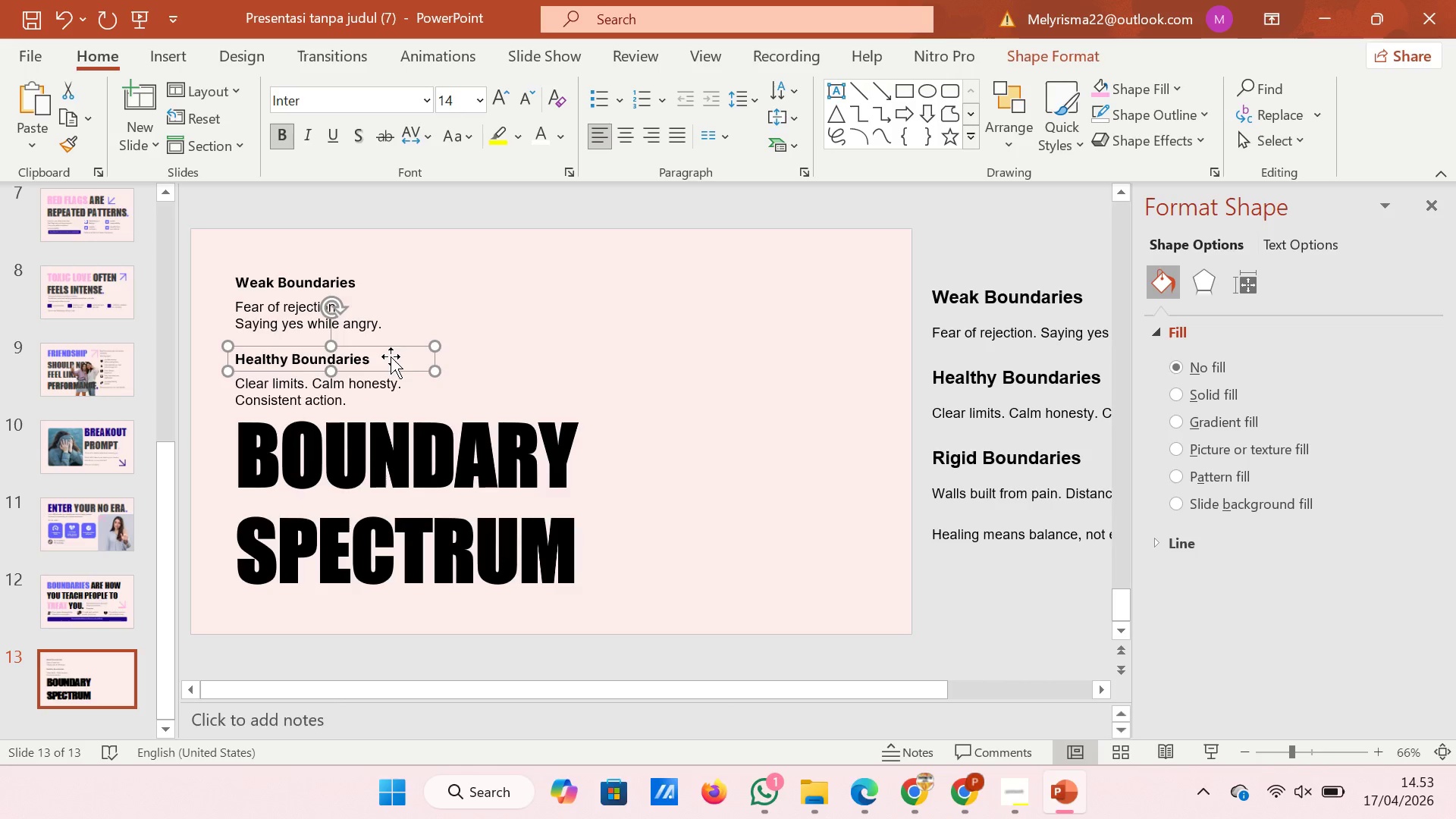 
hold_key(key=ShiftLeft, duration=0.86)
left_click([401, 400])
 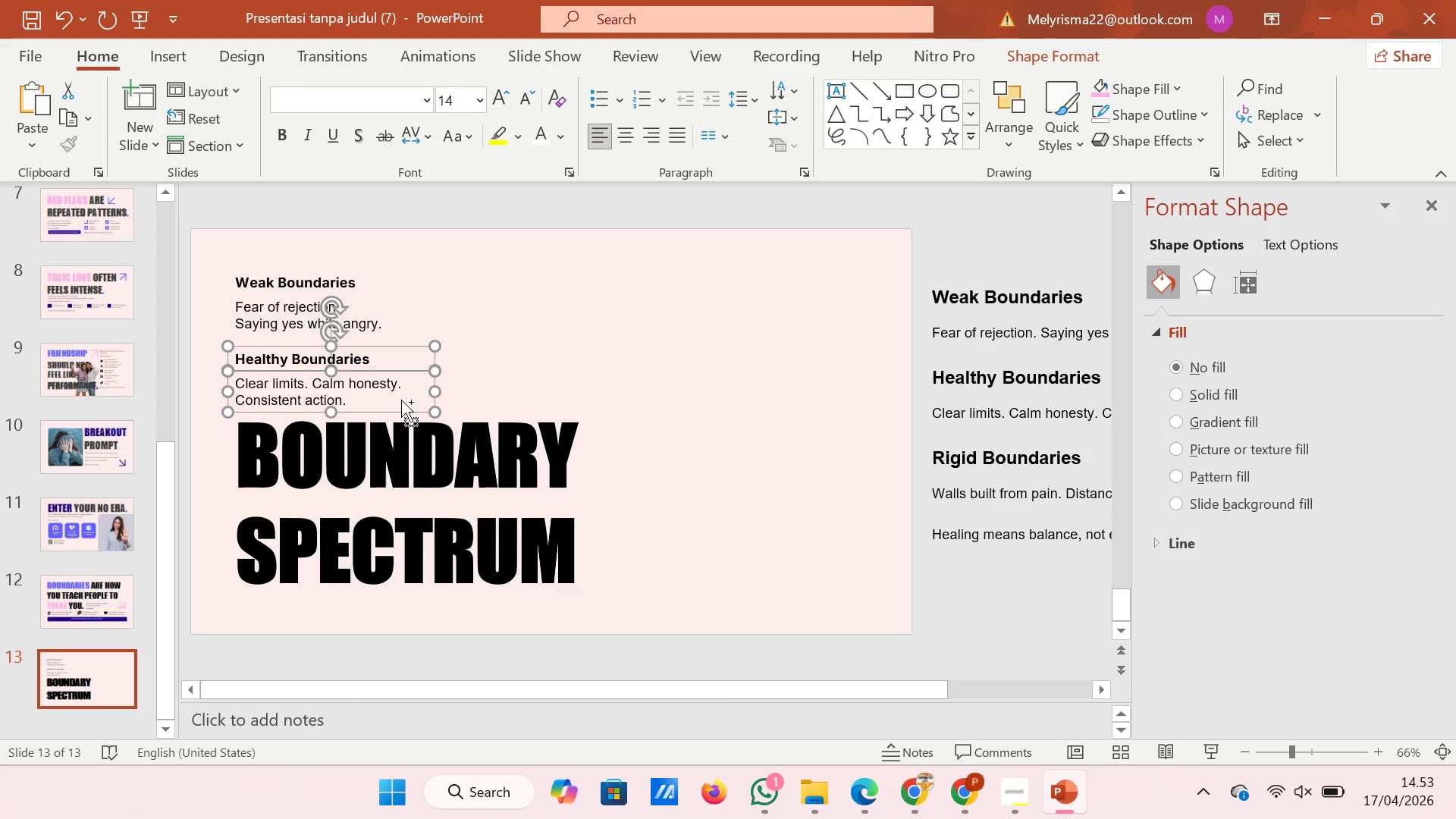 
key(Control+D)
 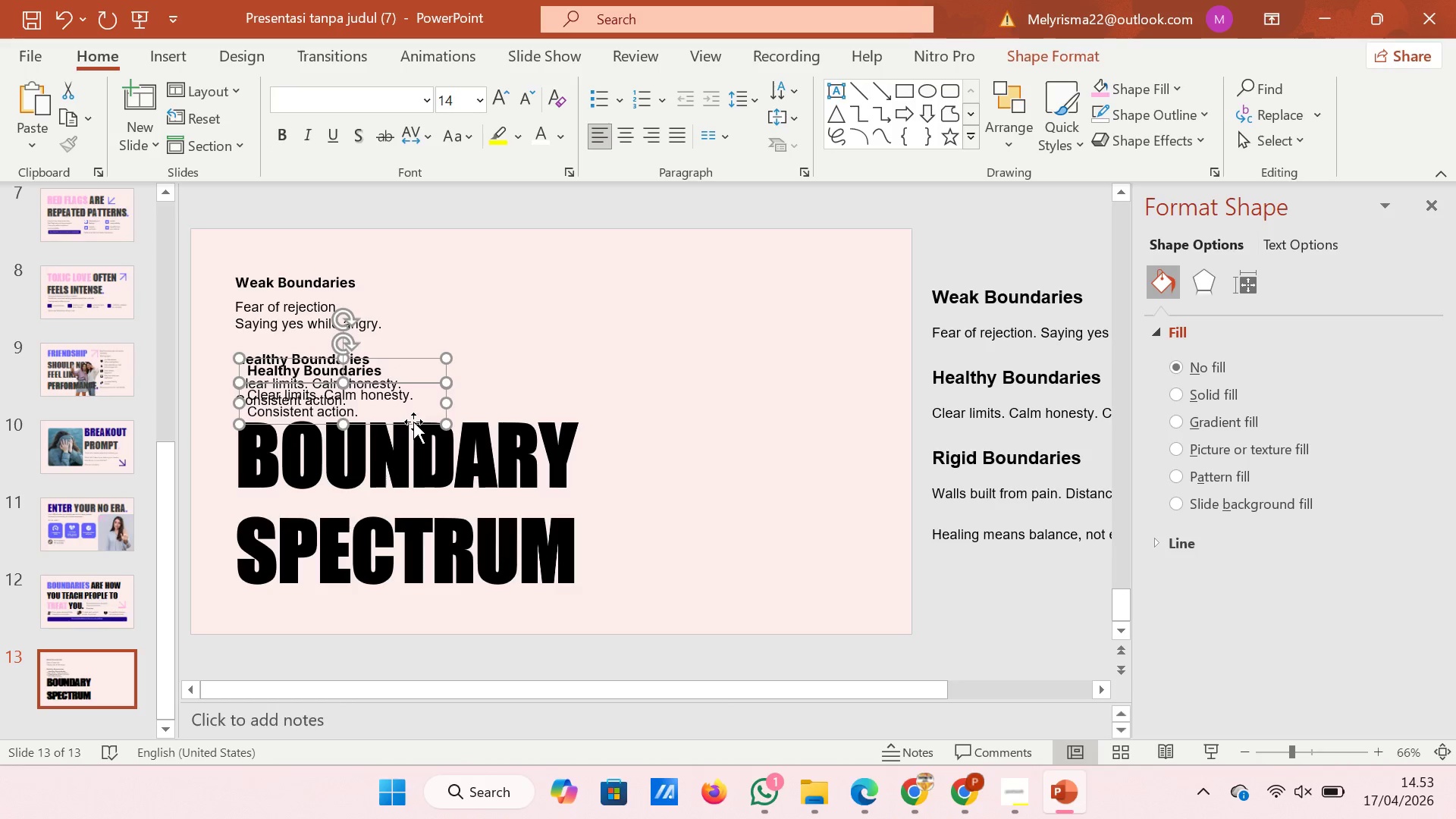 
left_click_drag(start_coordinate=[413, 422], to_coordinate=[604, 331])
 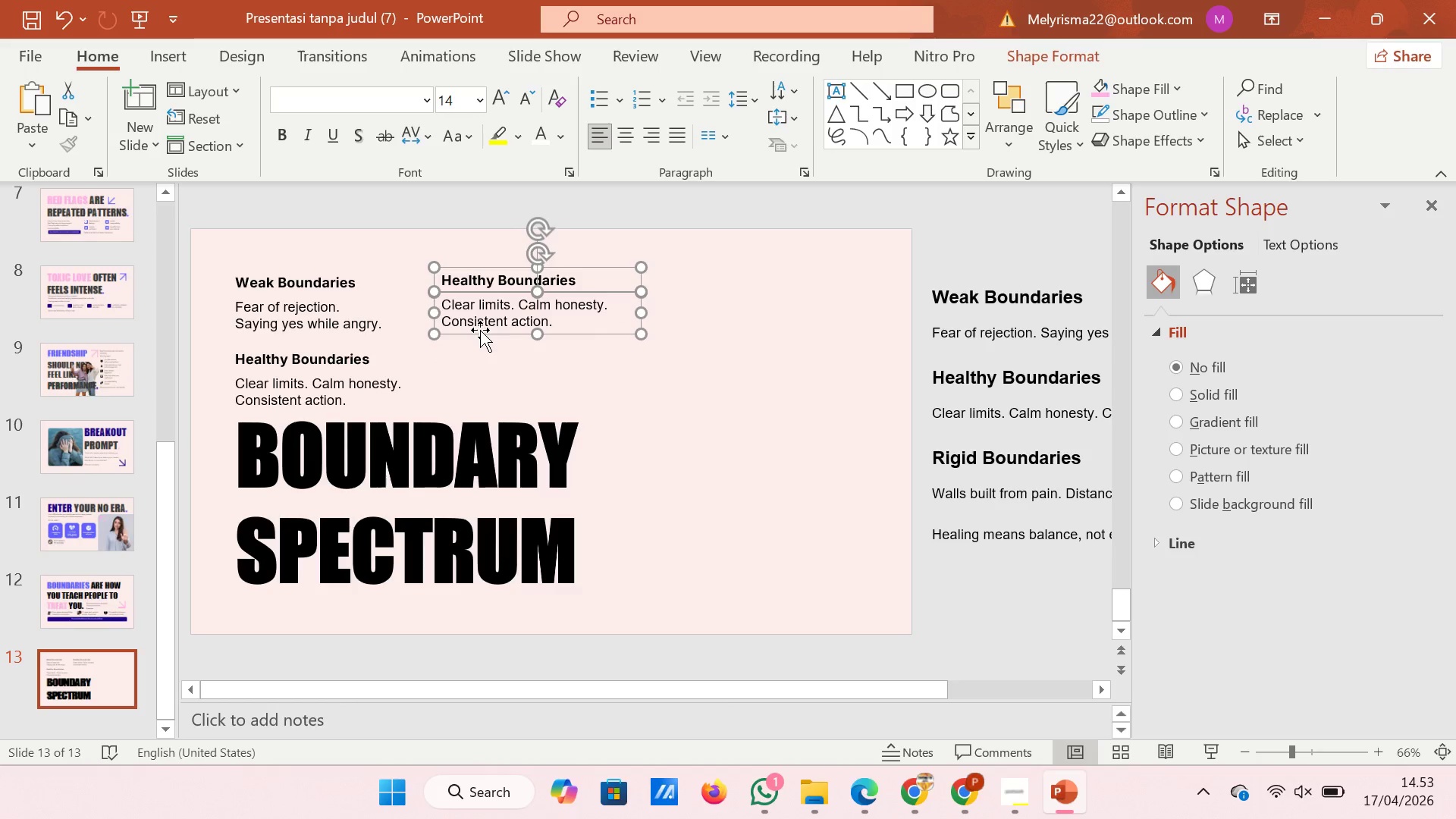 
left_click_drag(start_coordinate=[480, 330], to_coordinate=[480, 334])
 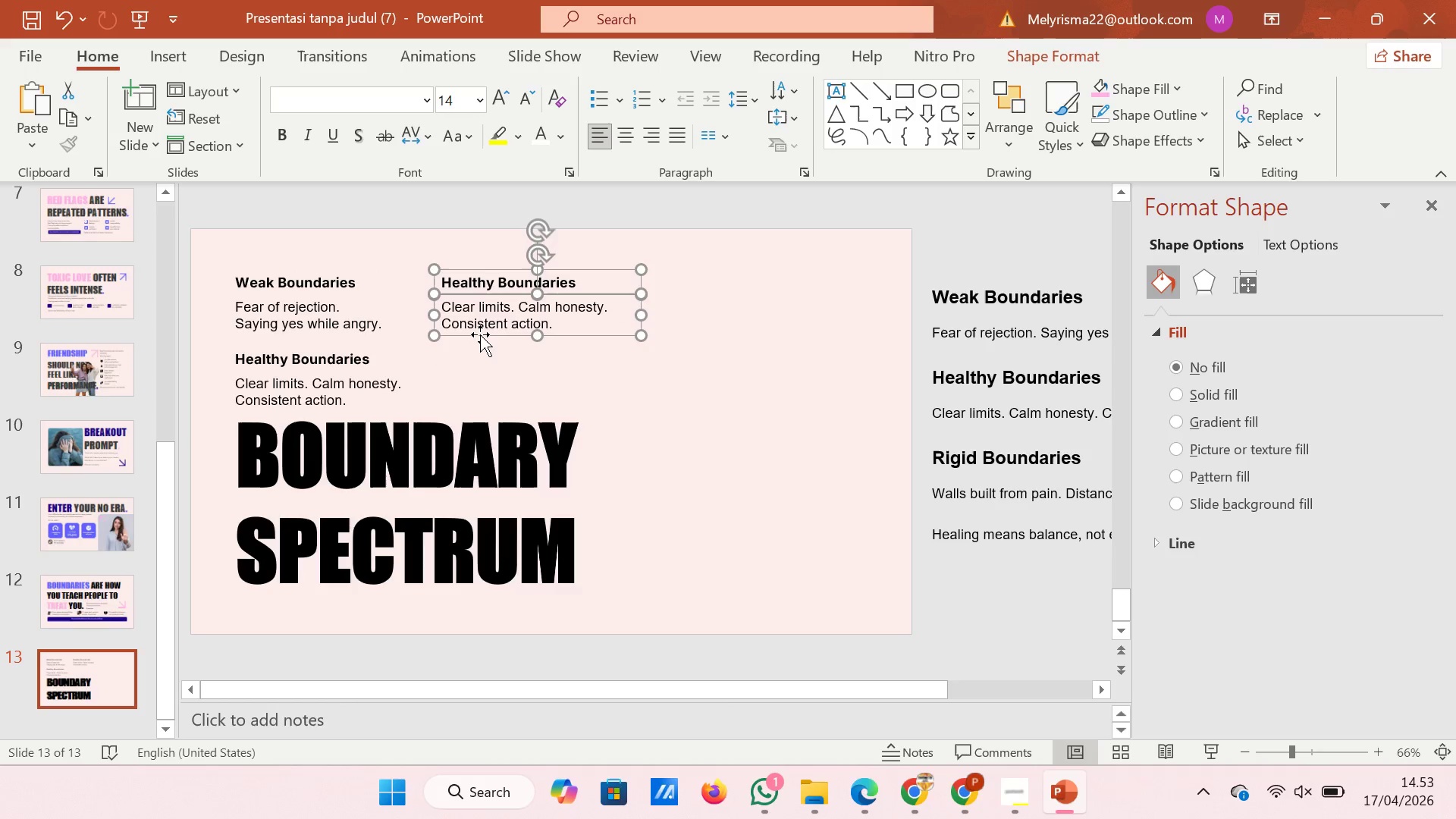 
left_click([480, 334])
 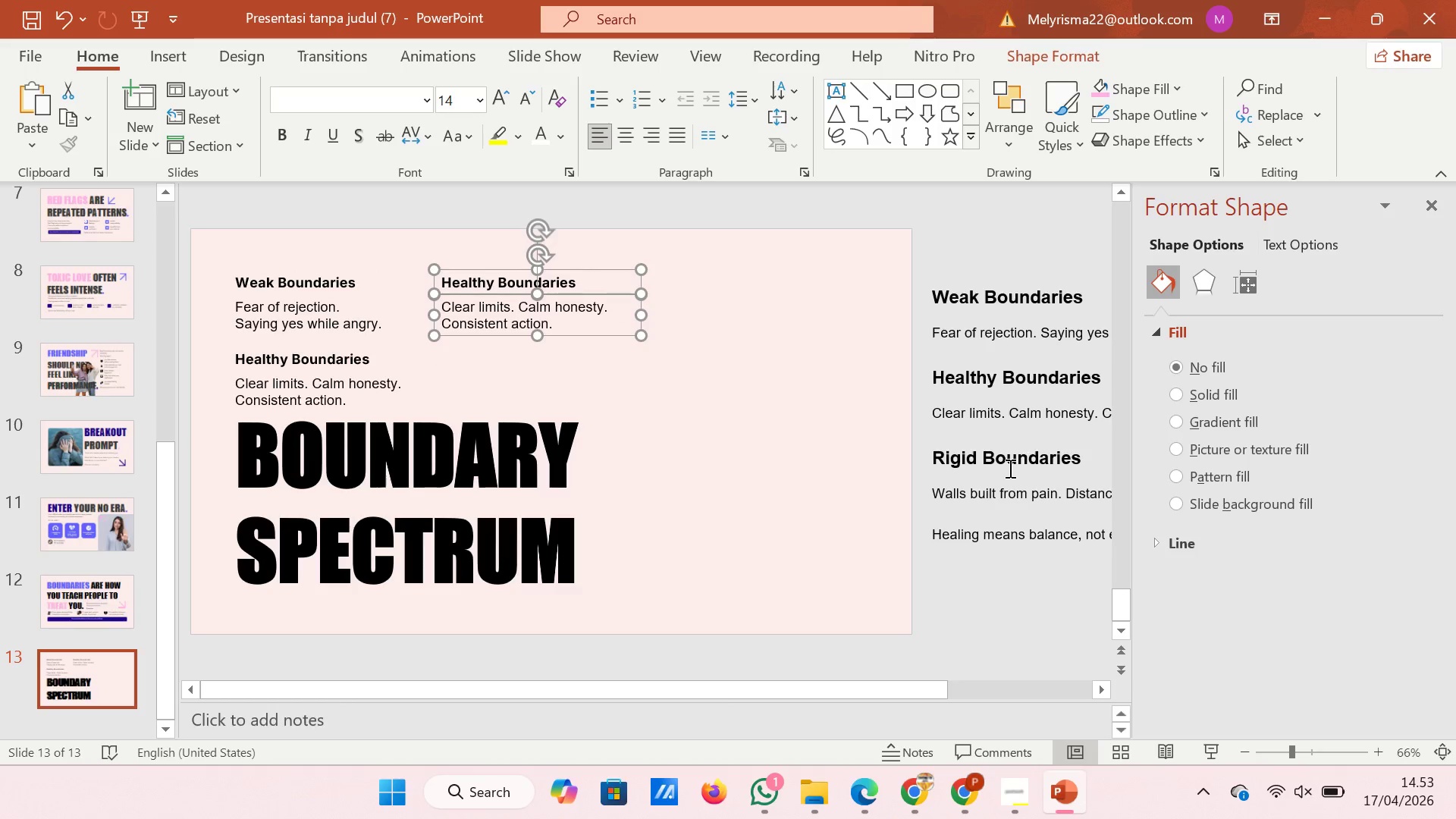 
left_click([1007, 467])
 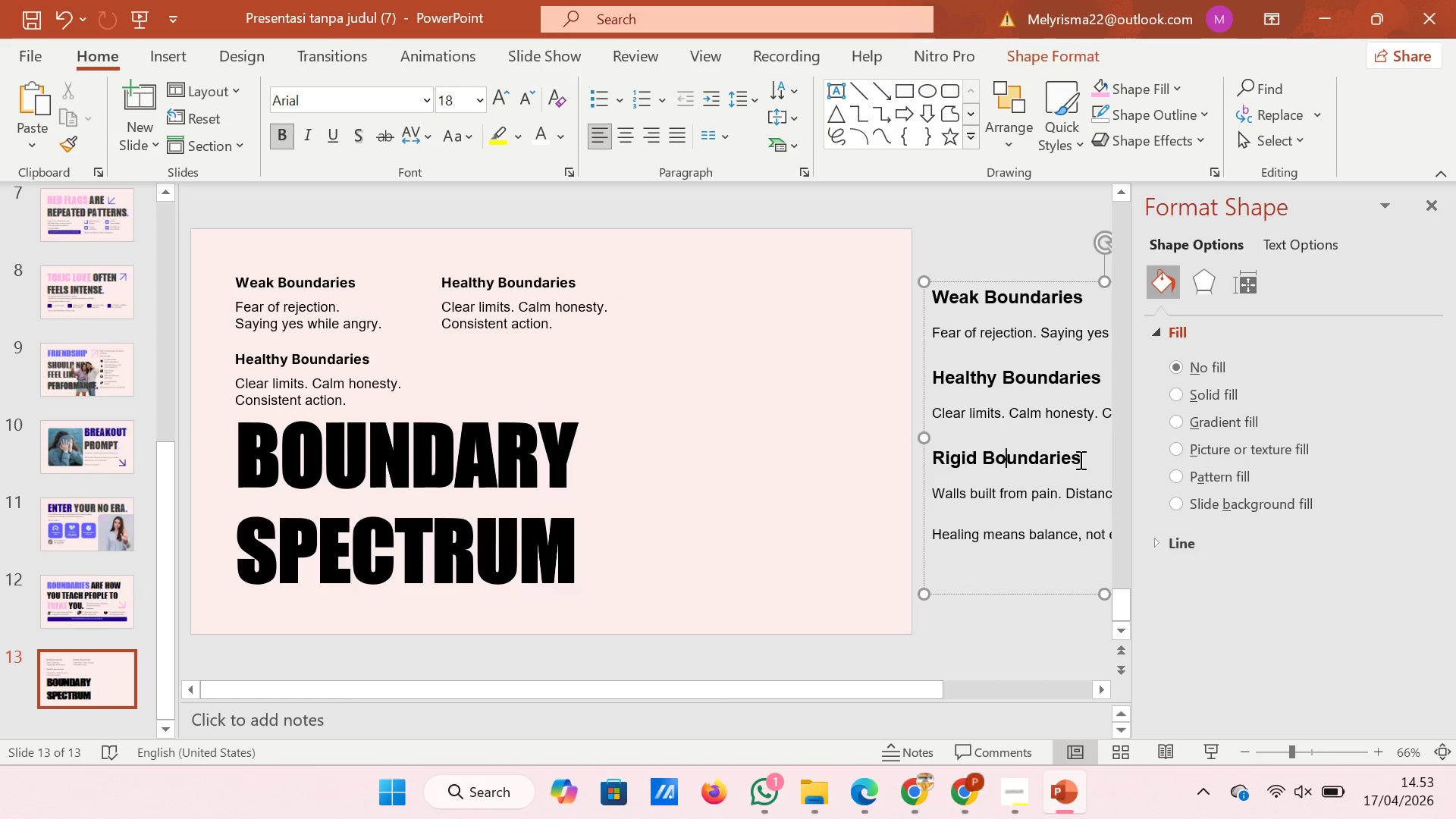 
left_click_drag(start_coordinate=[1080, 460], to_coordinate=[963, 461])
 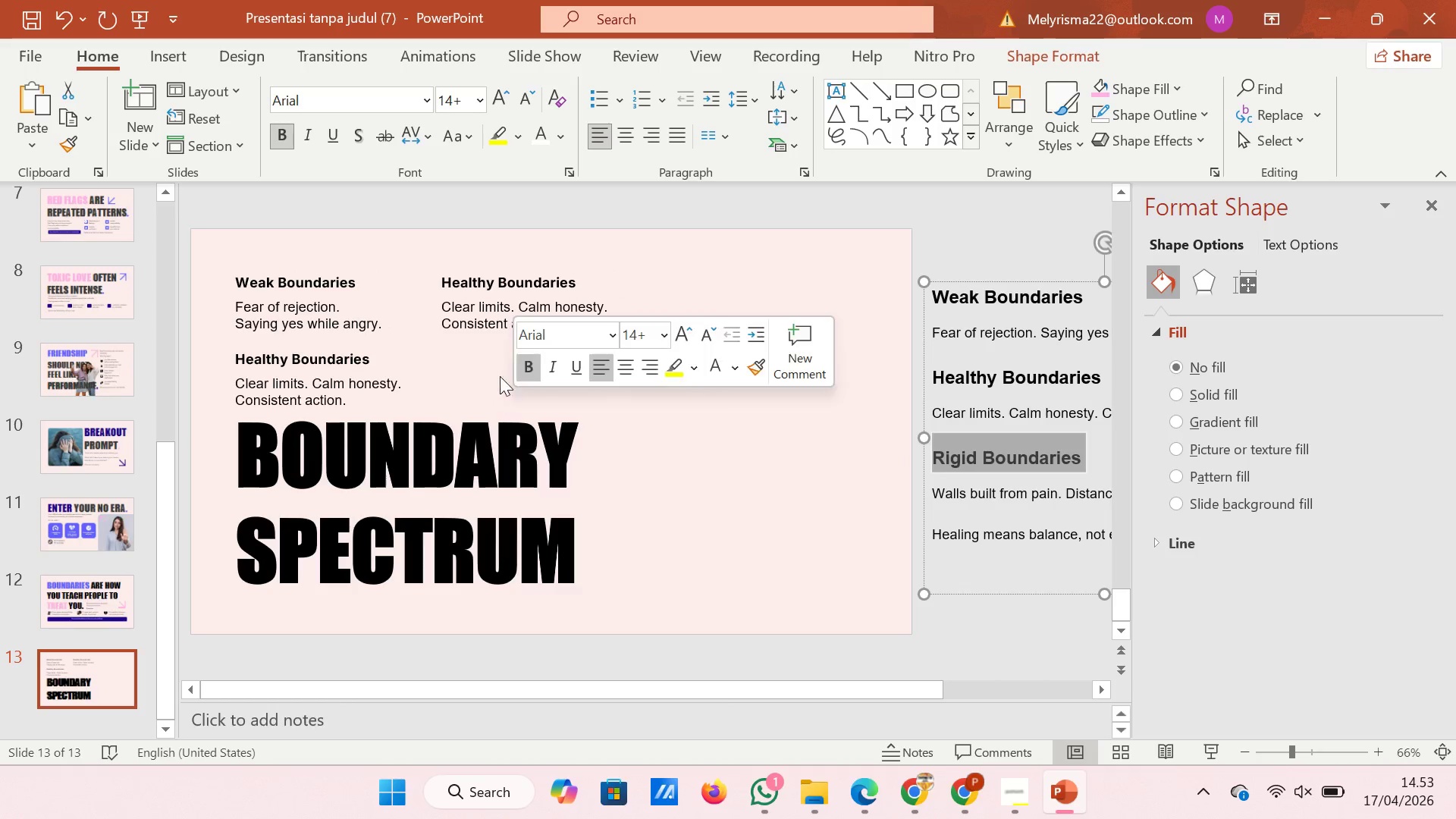 
key(Control+C)
 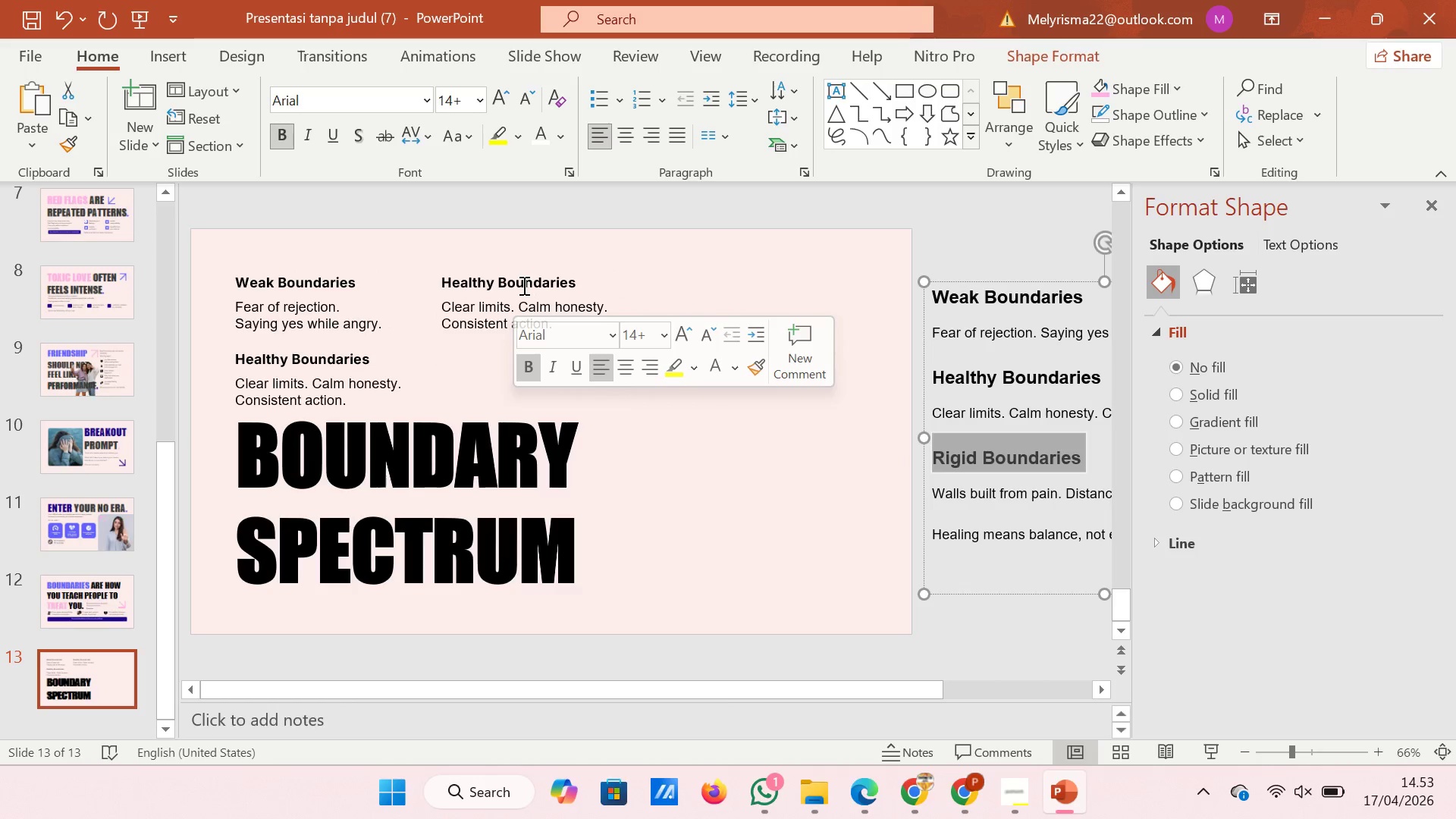 
left_click([522, 285])
 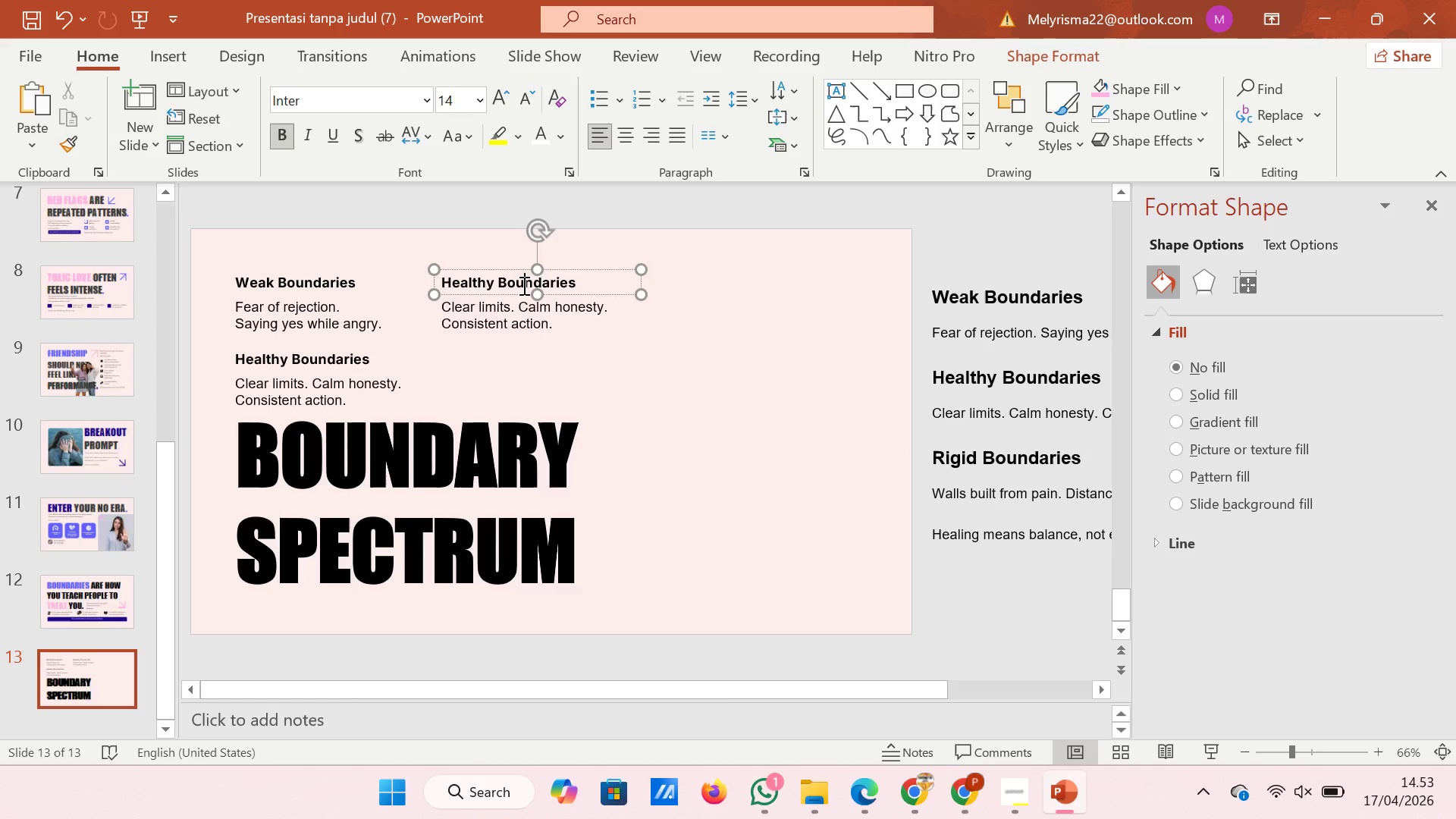 
key(Control+A)
 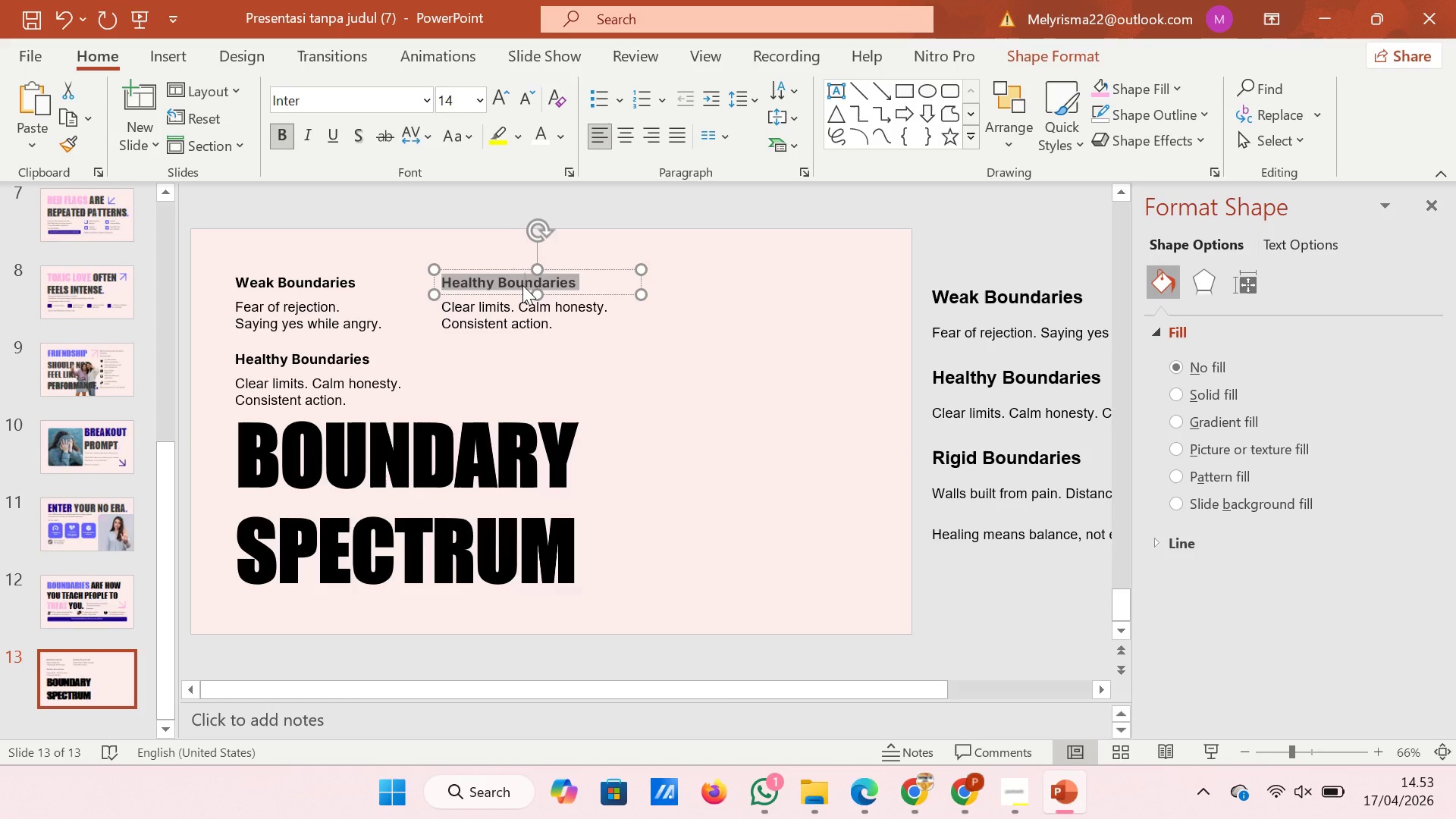 
right_click([522, 285])
 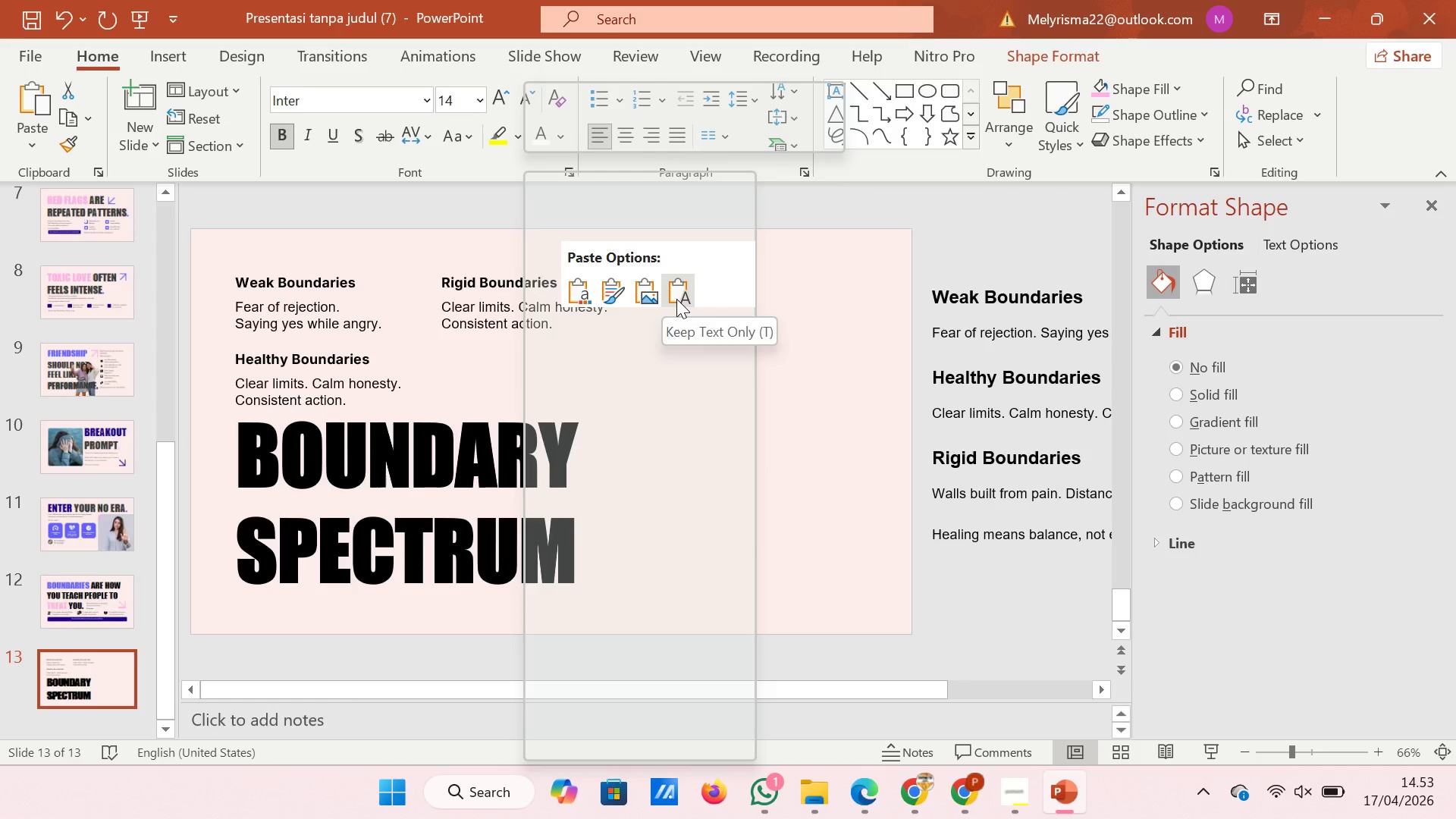 
left_click([676, 299])
 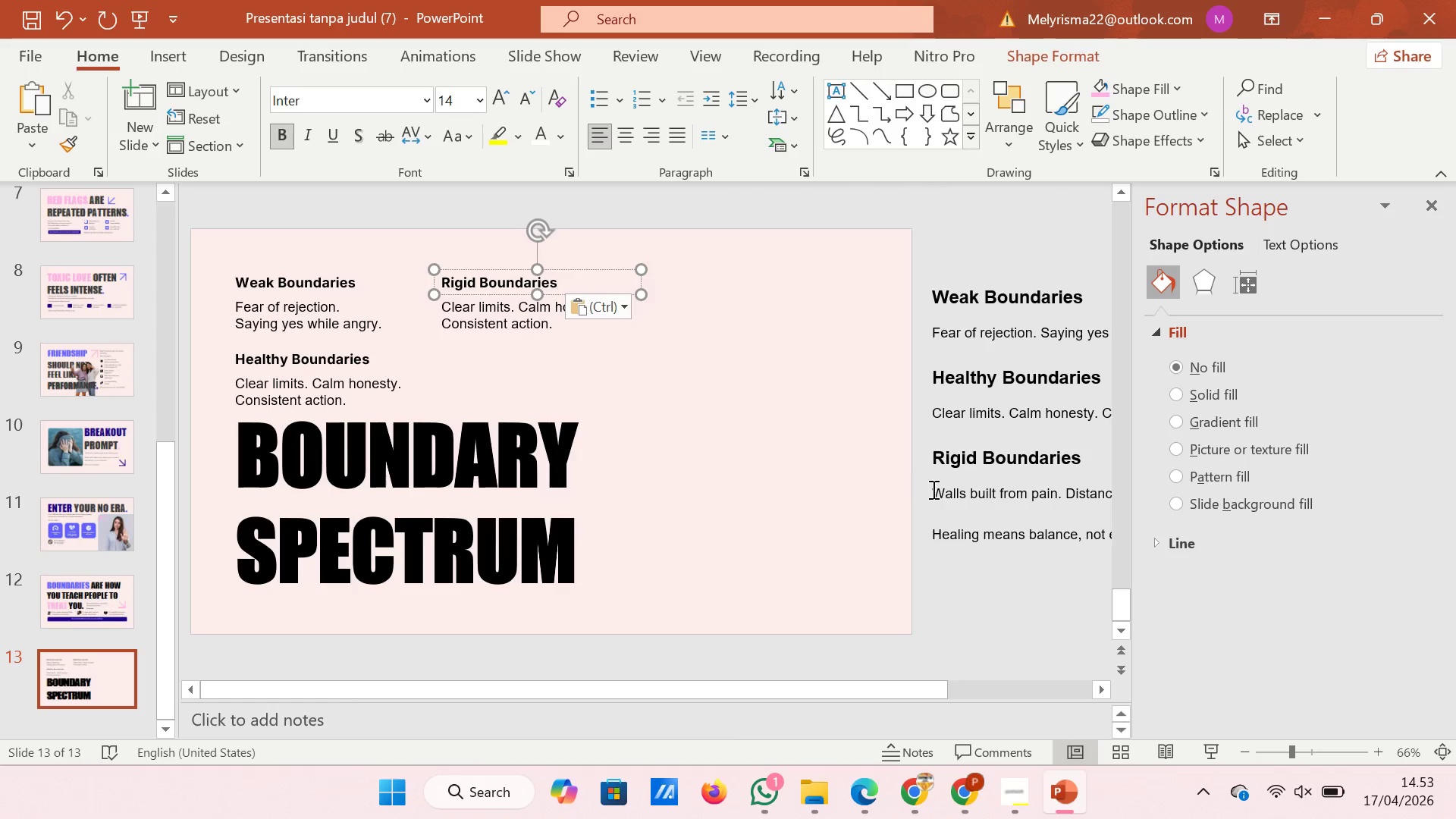 
left_click_drag(start_coordinate=[934, 491], to_coordinate=[1147, 497])
 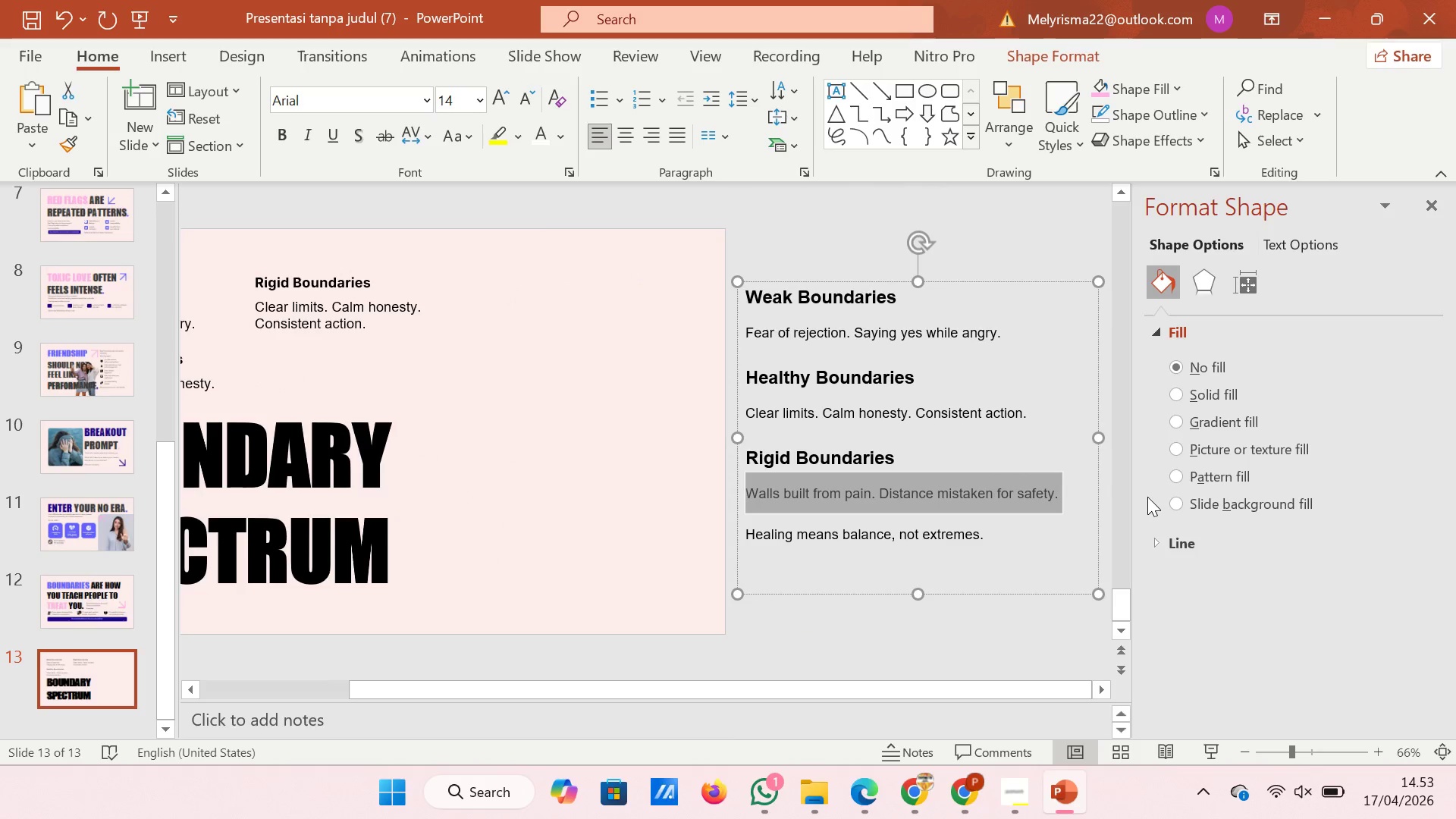 
key(Control+C)
 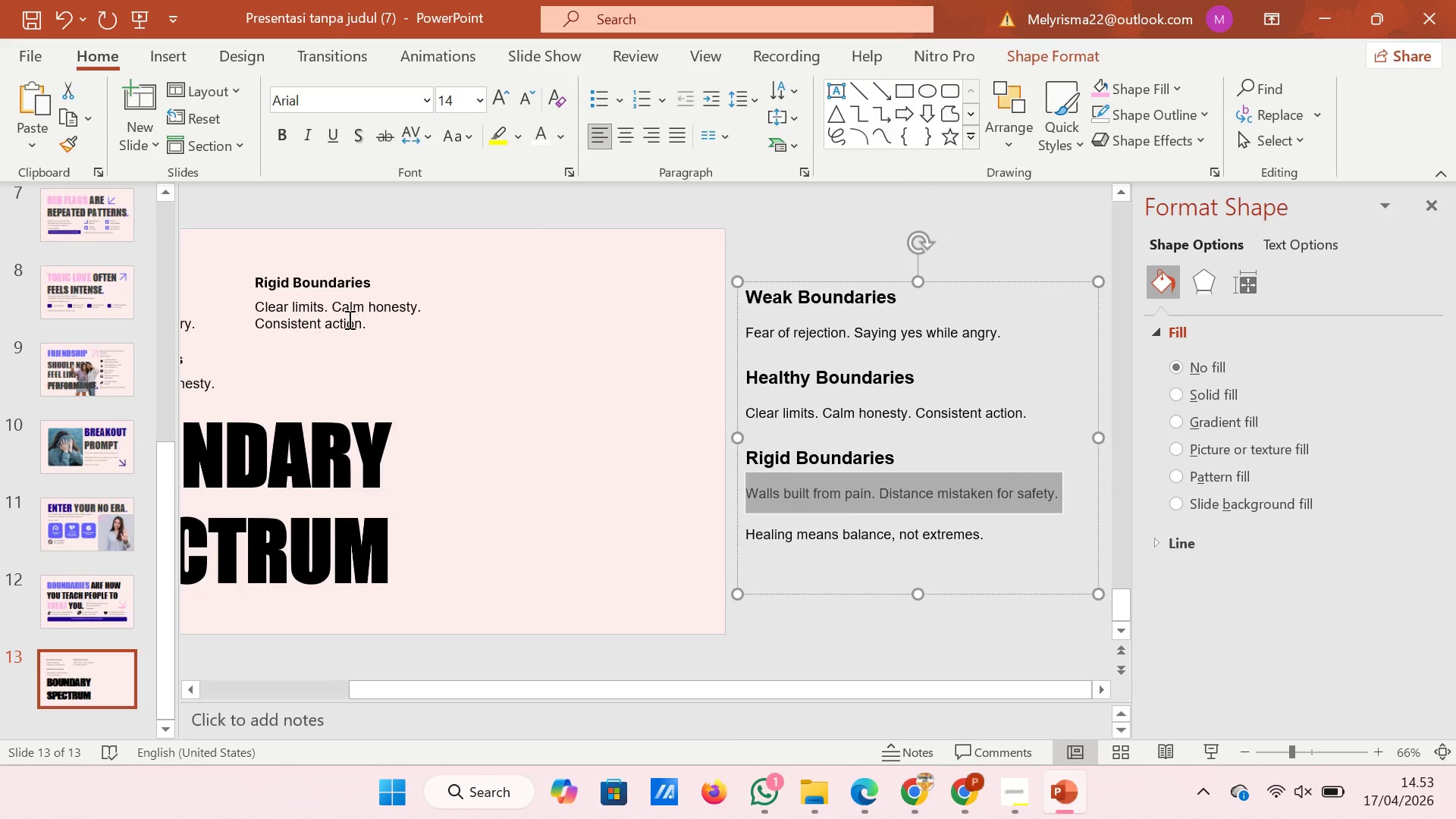 
left_click([348, 319])
 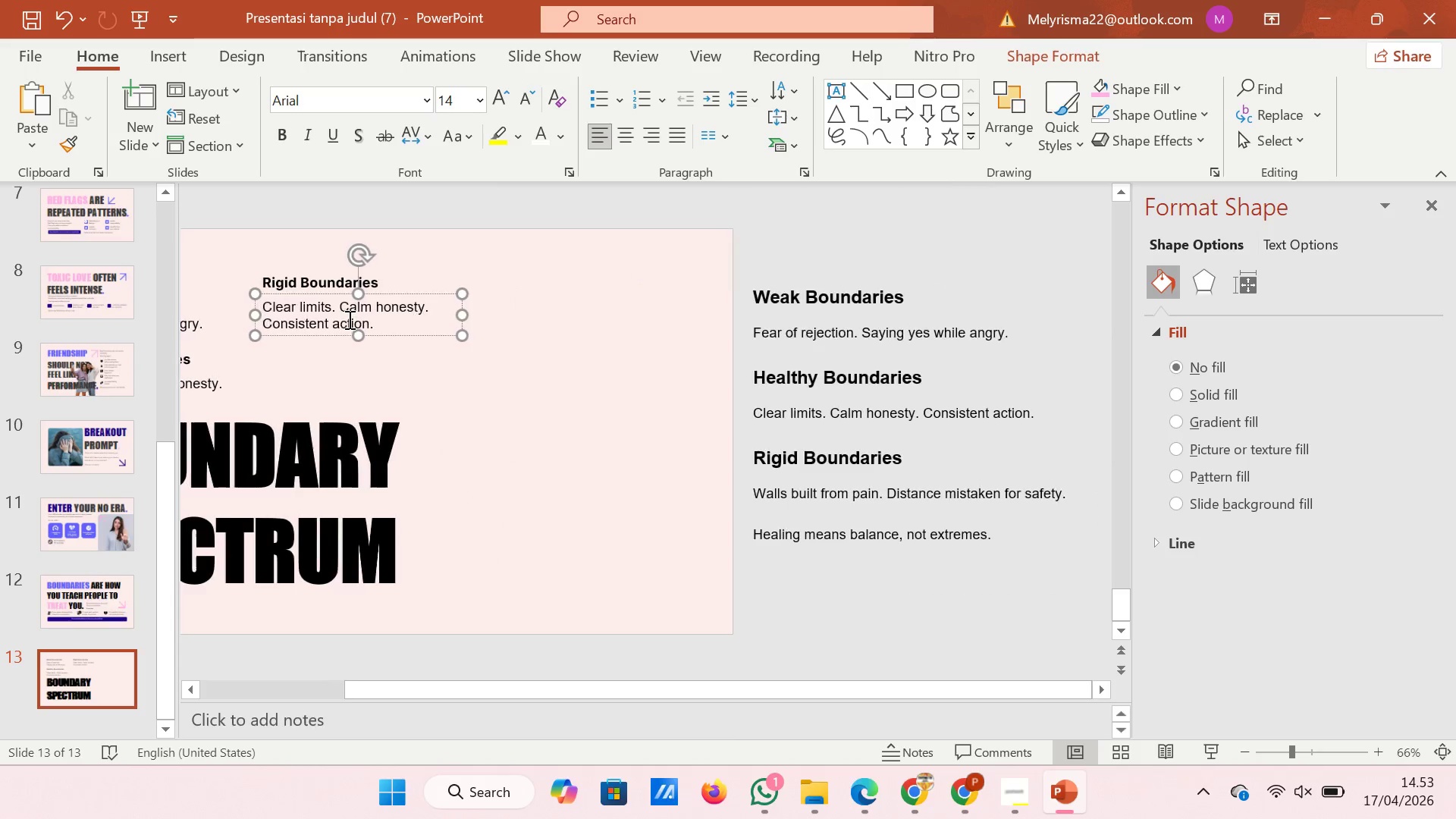 
key(Control+A)
 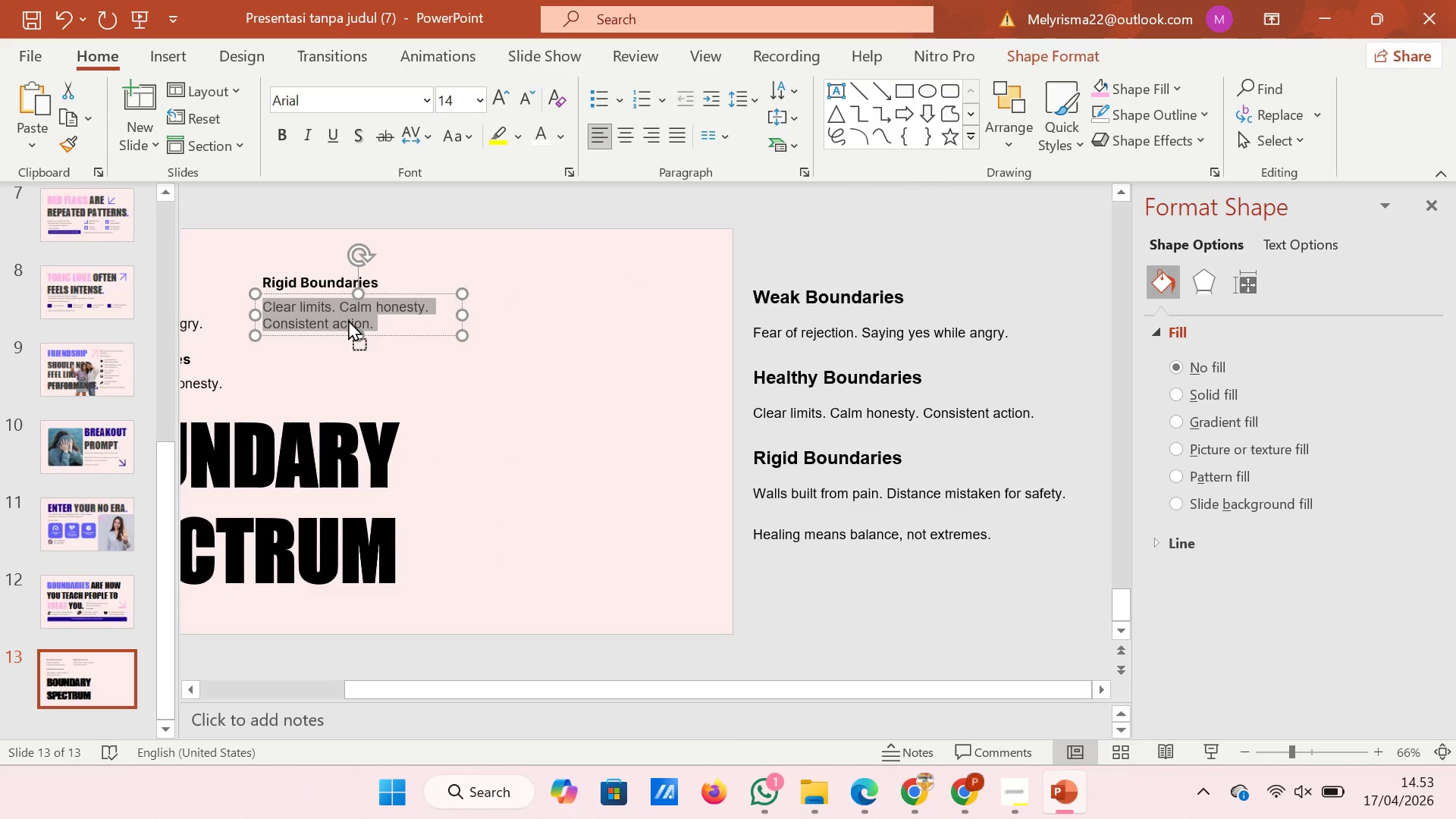 
right_click([348, 319])
 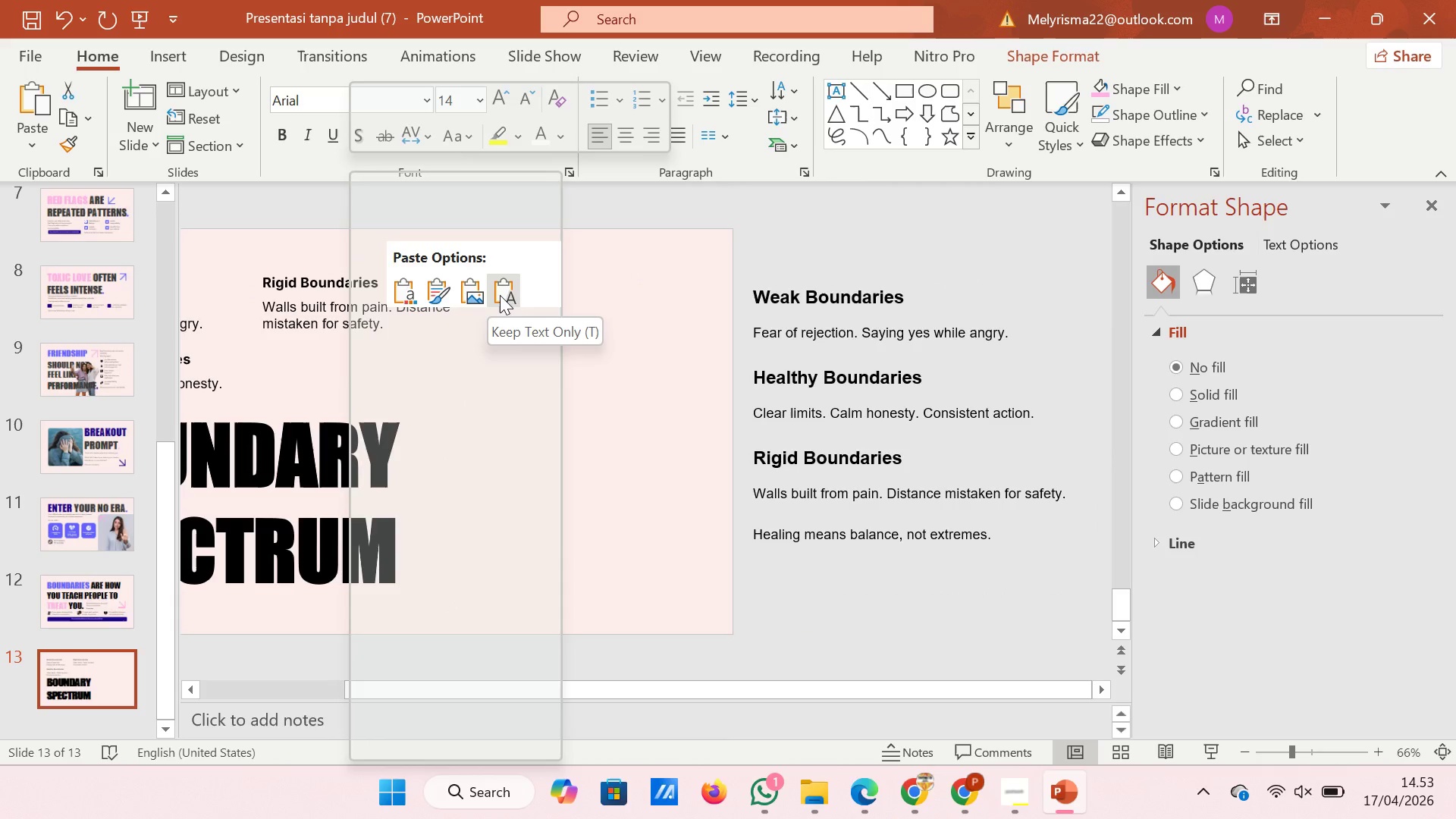 
left_click([500, 295])
 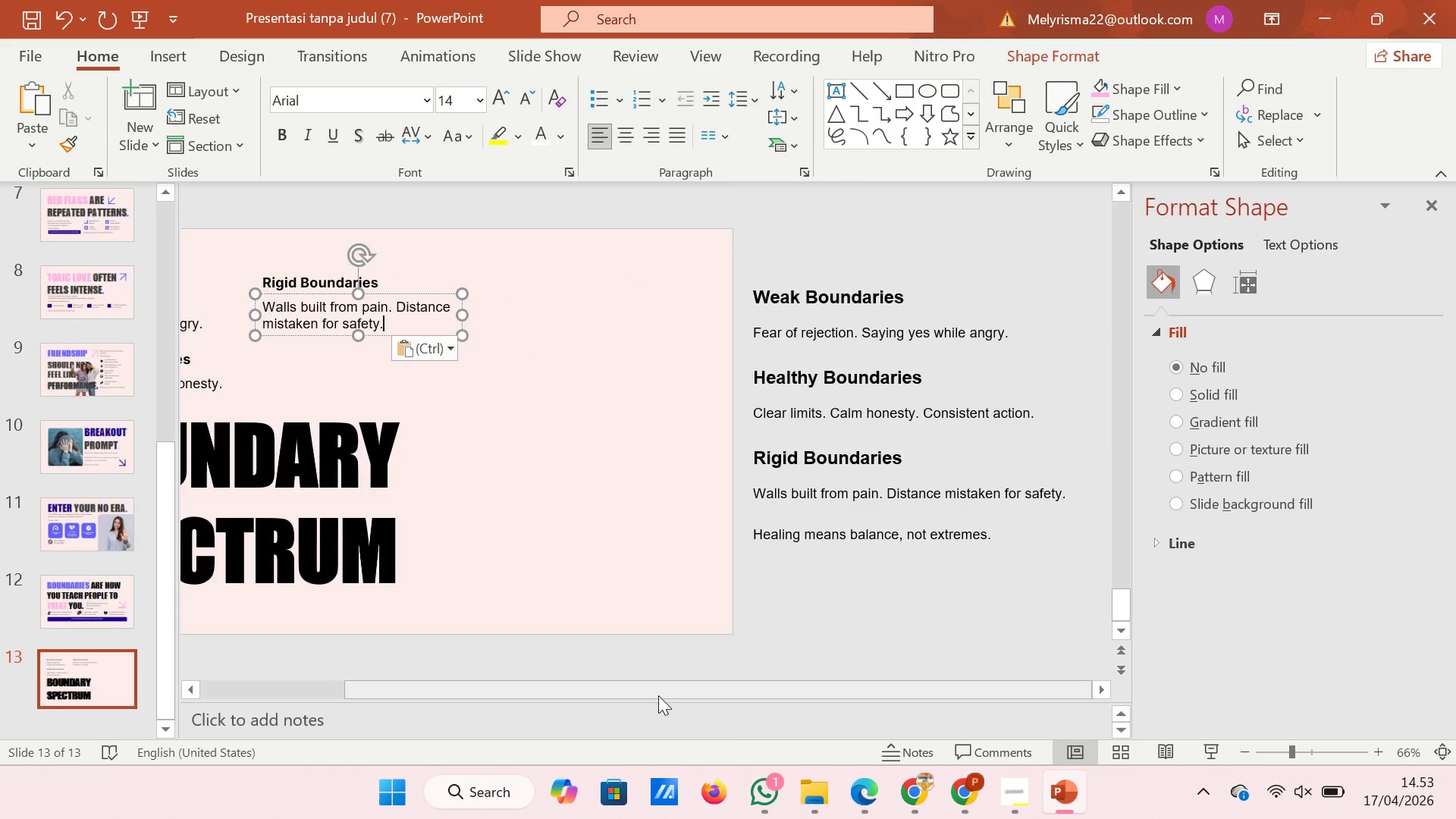 
left_click_drag(start_coordinate=[658, 684], to_coordinate=[551, 684])
 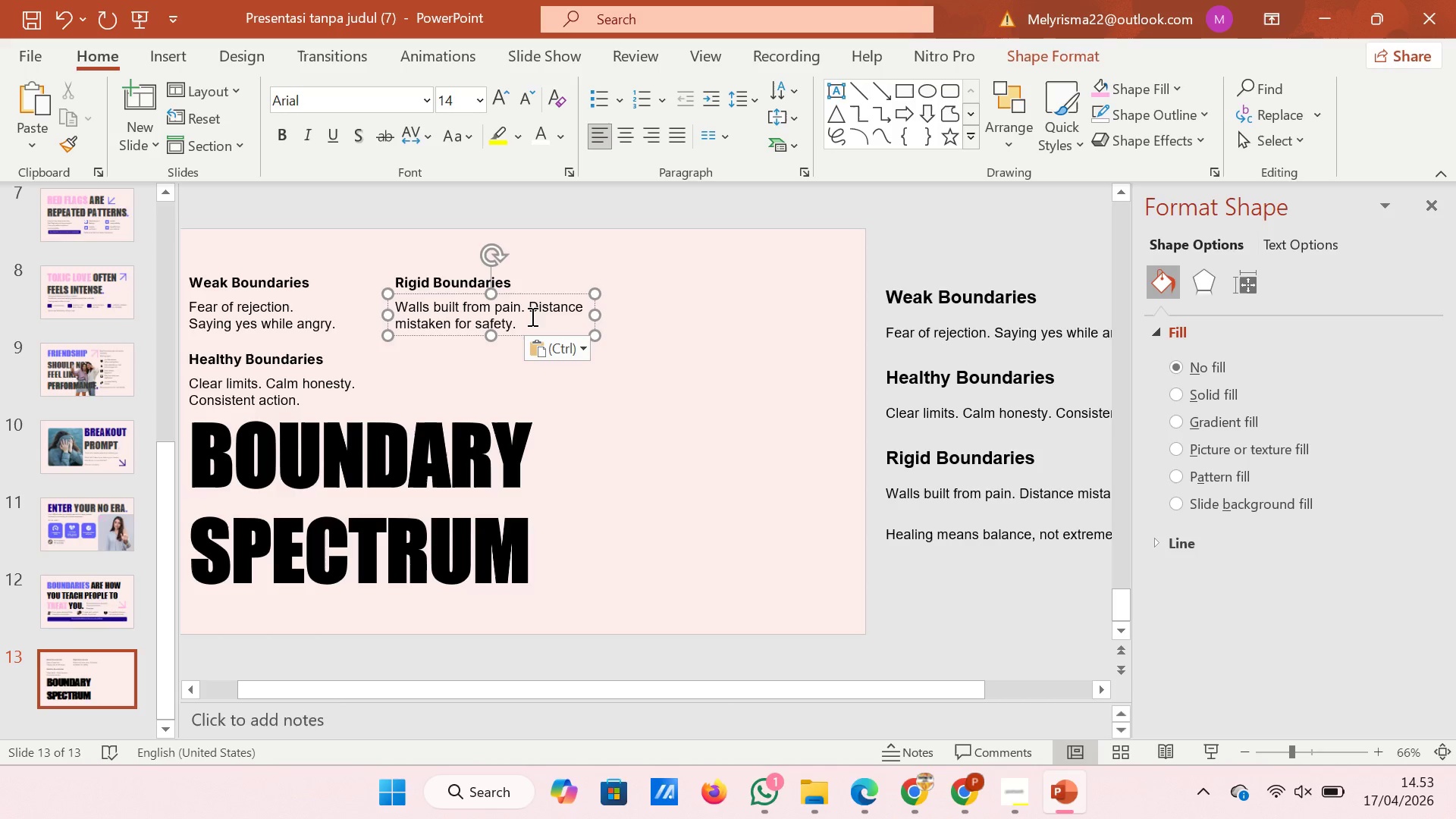 
left_click([531, 316])
 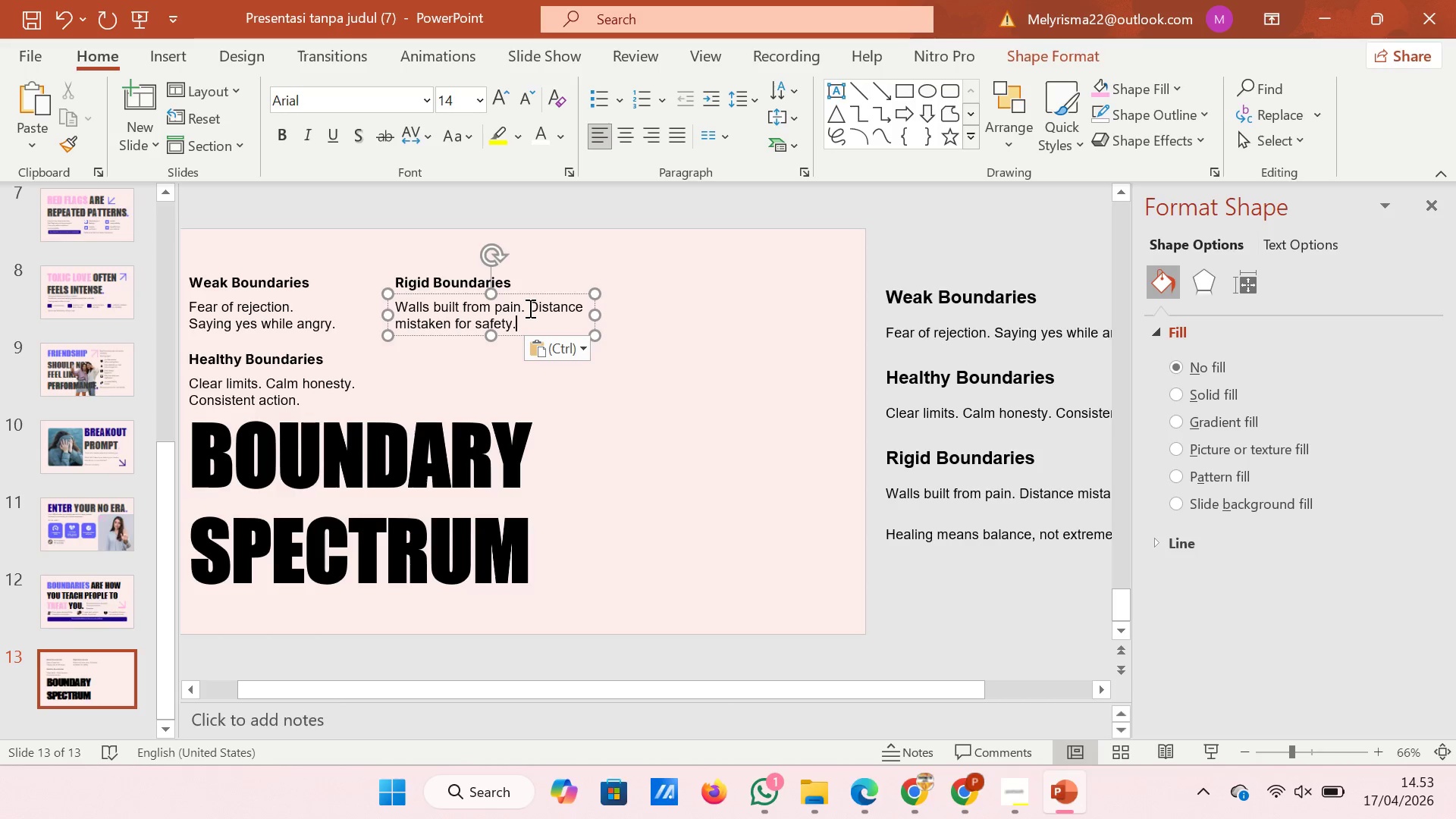 
left_click([531, 308])
 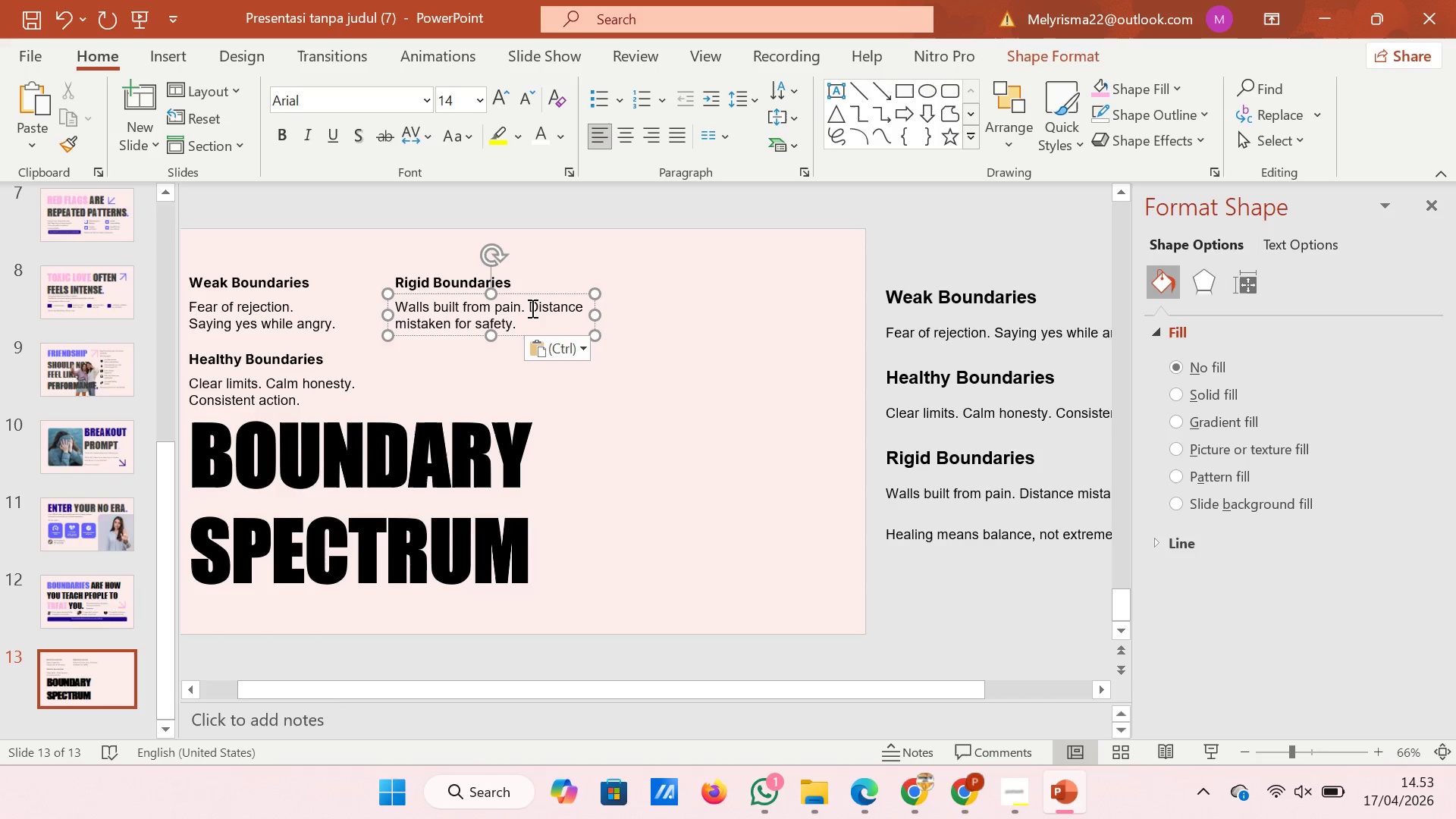 
key(Shift+Enter)
 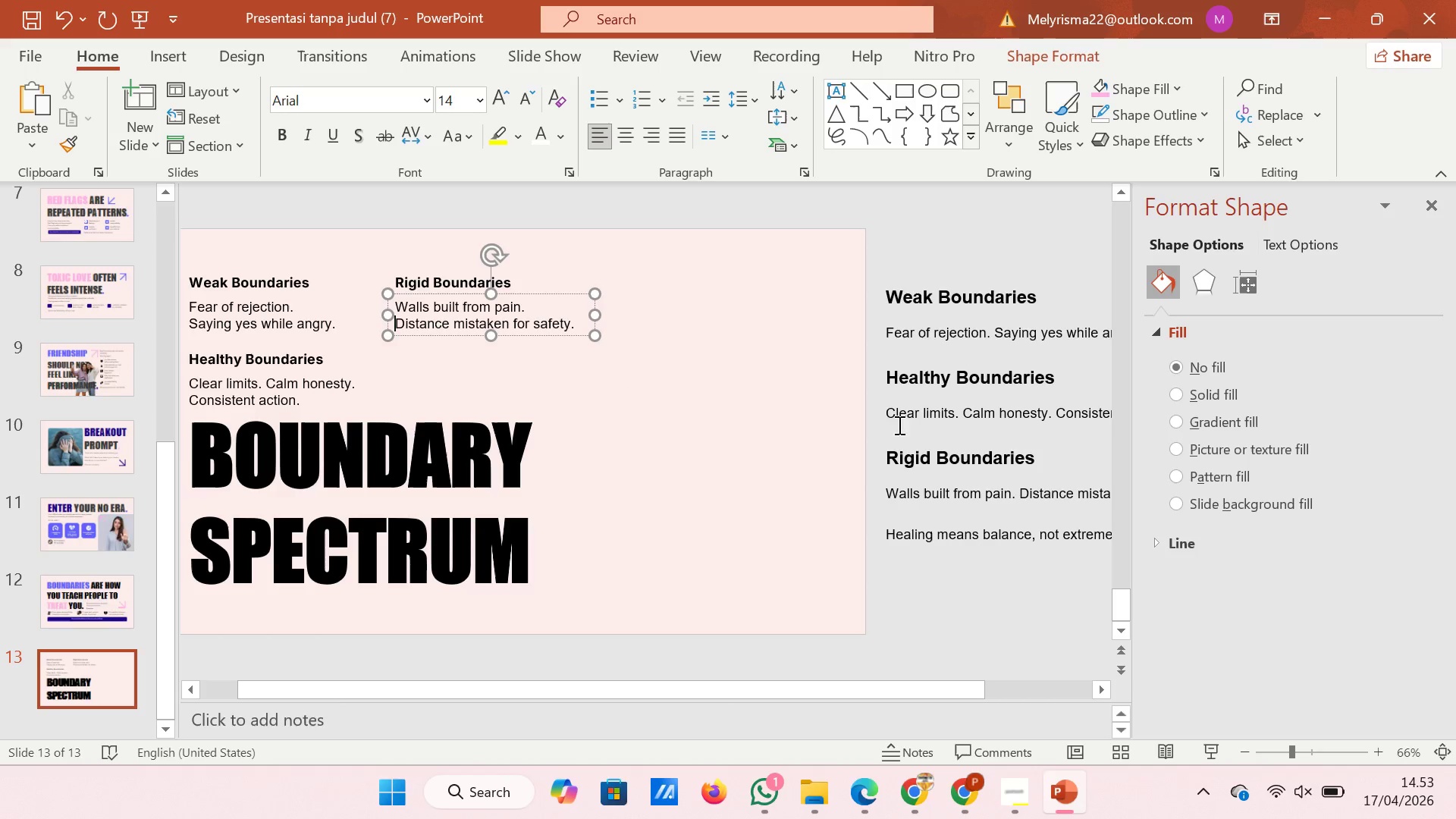 
left_click([971, 502])
 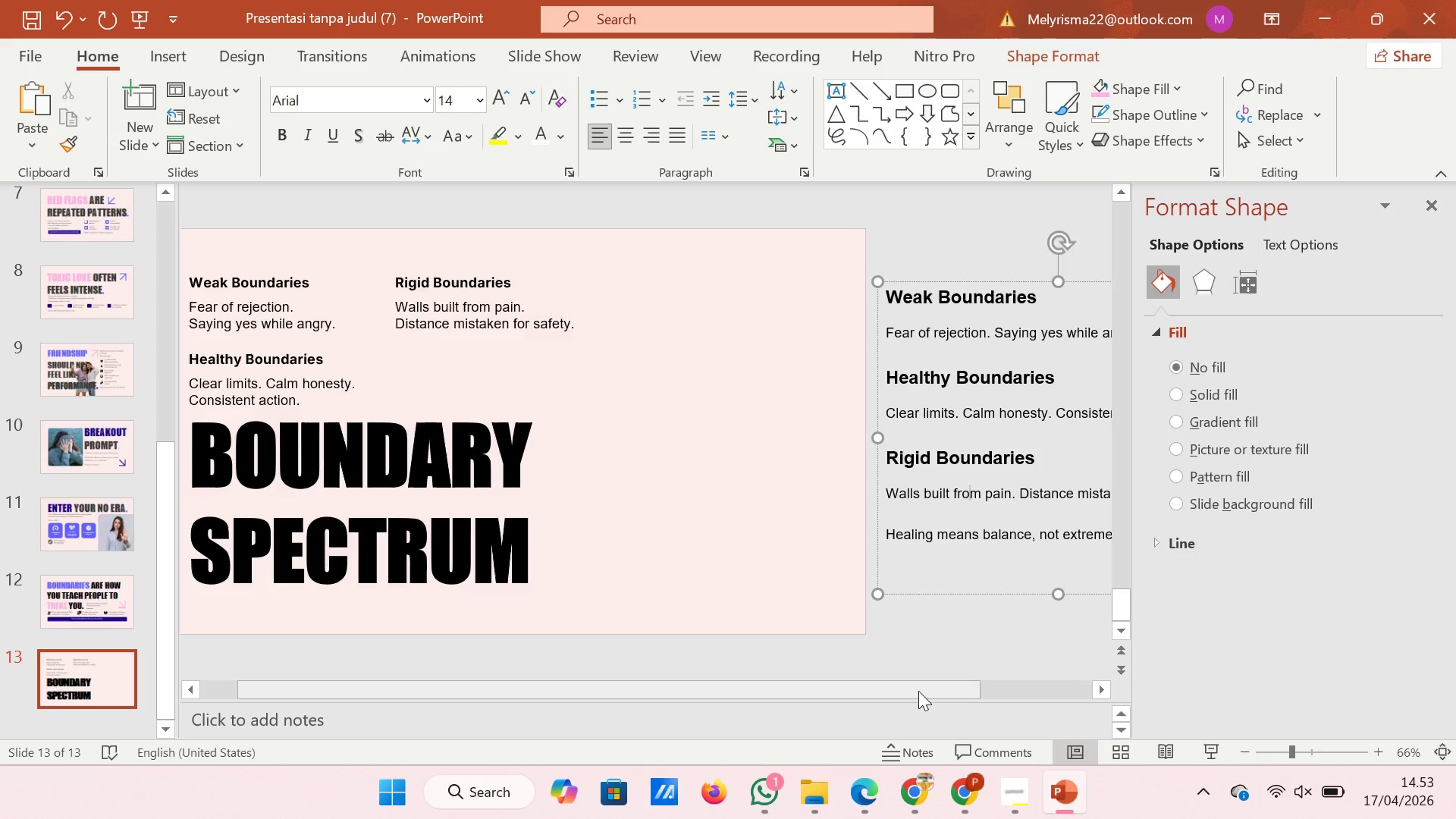 
left_click_drag(start_coordinate=[918, 691], to_coordinate=[1019, 691])
 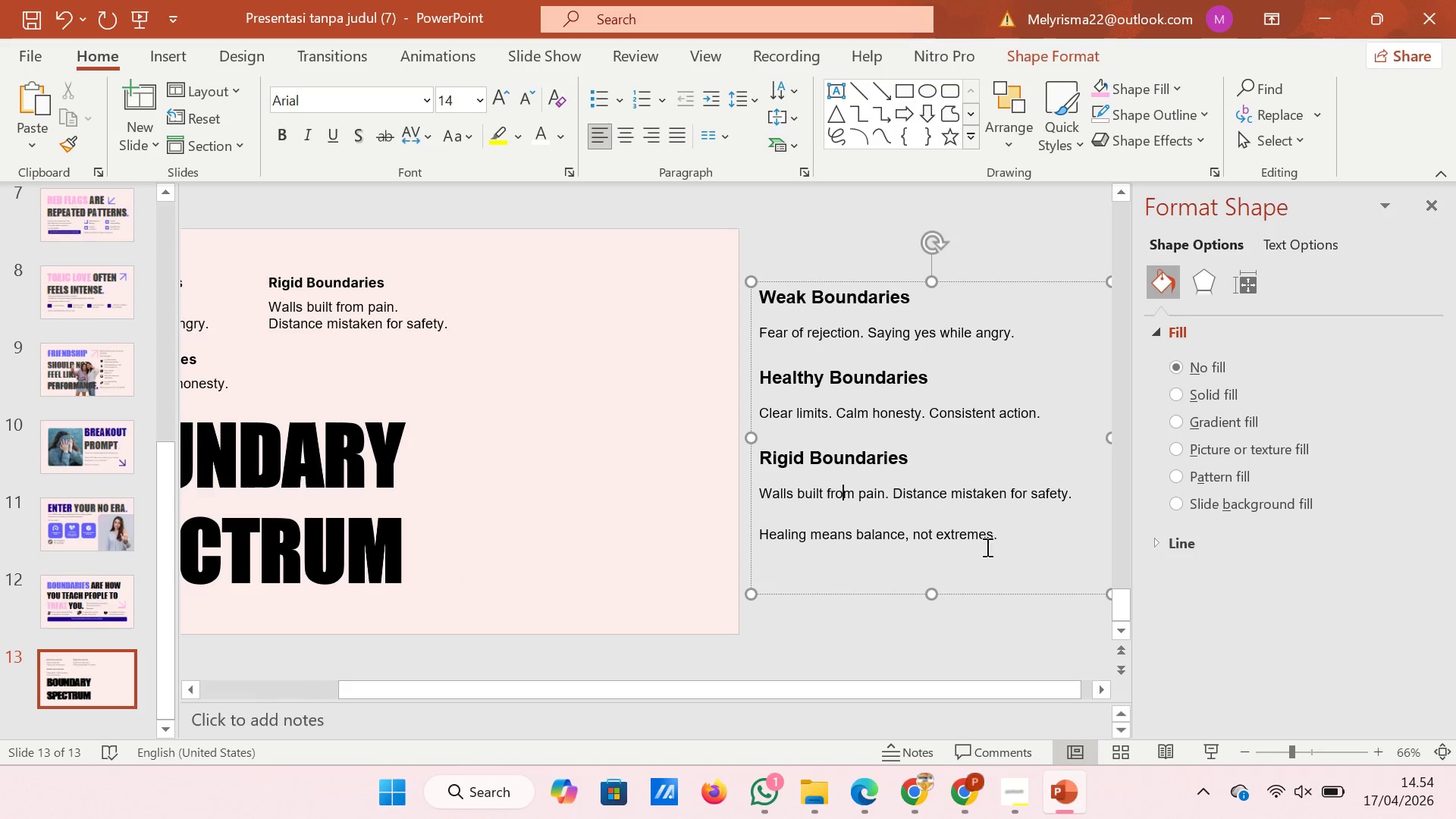 
left_click([981, 536])
 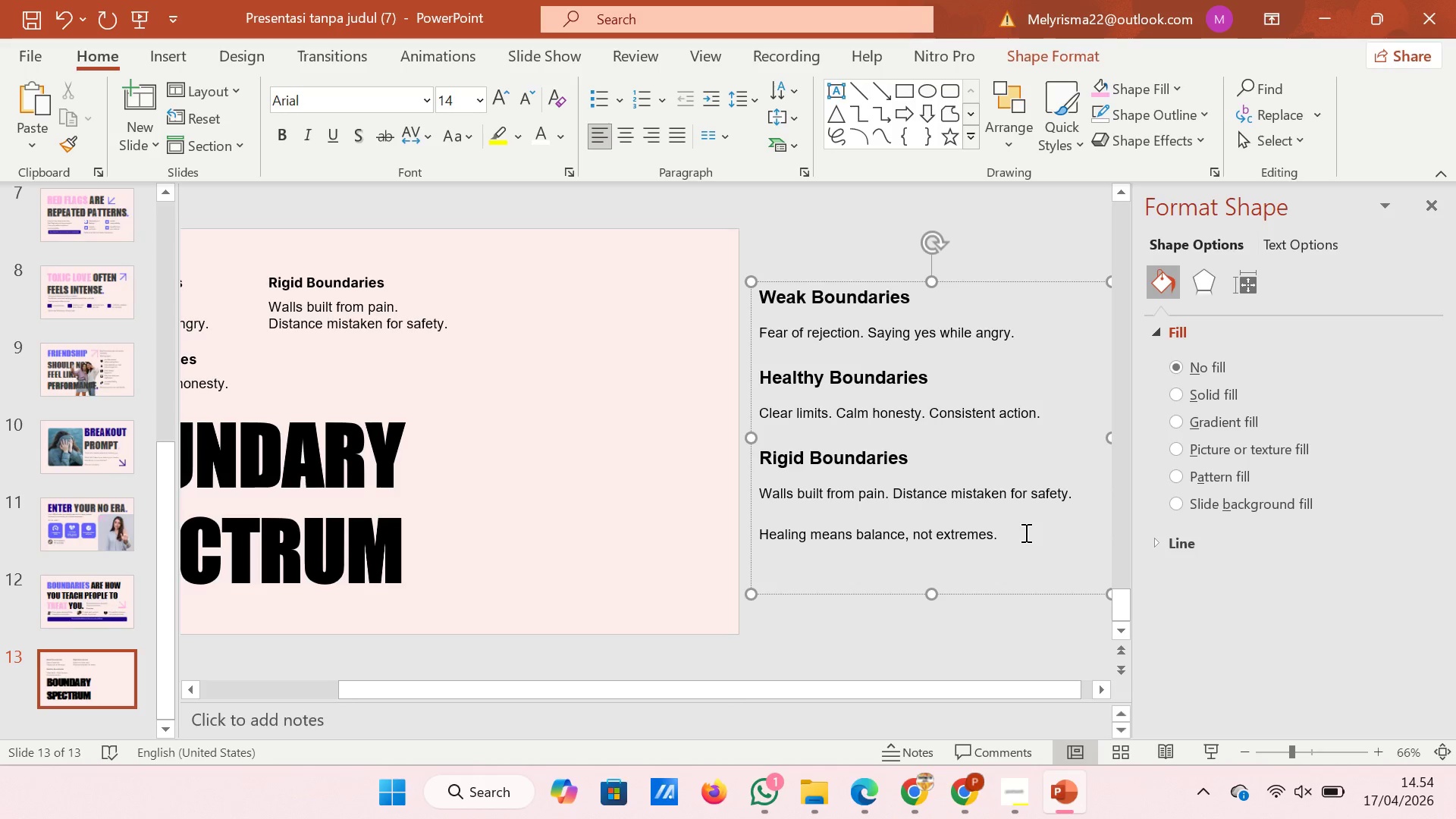 
left_click_drag(start_coordinate=[1025, 532], to_coordinate=[781, 549])
 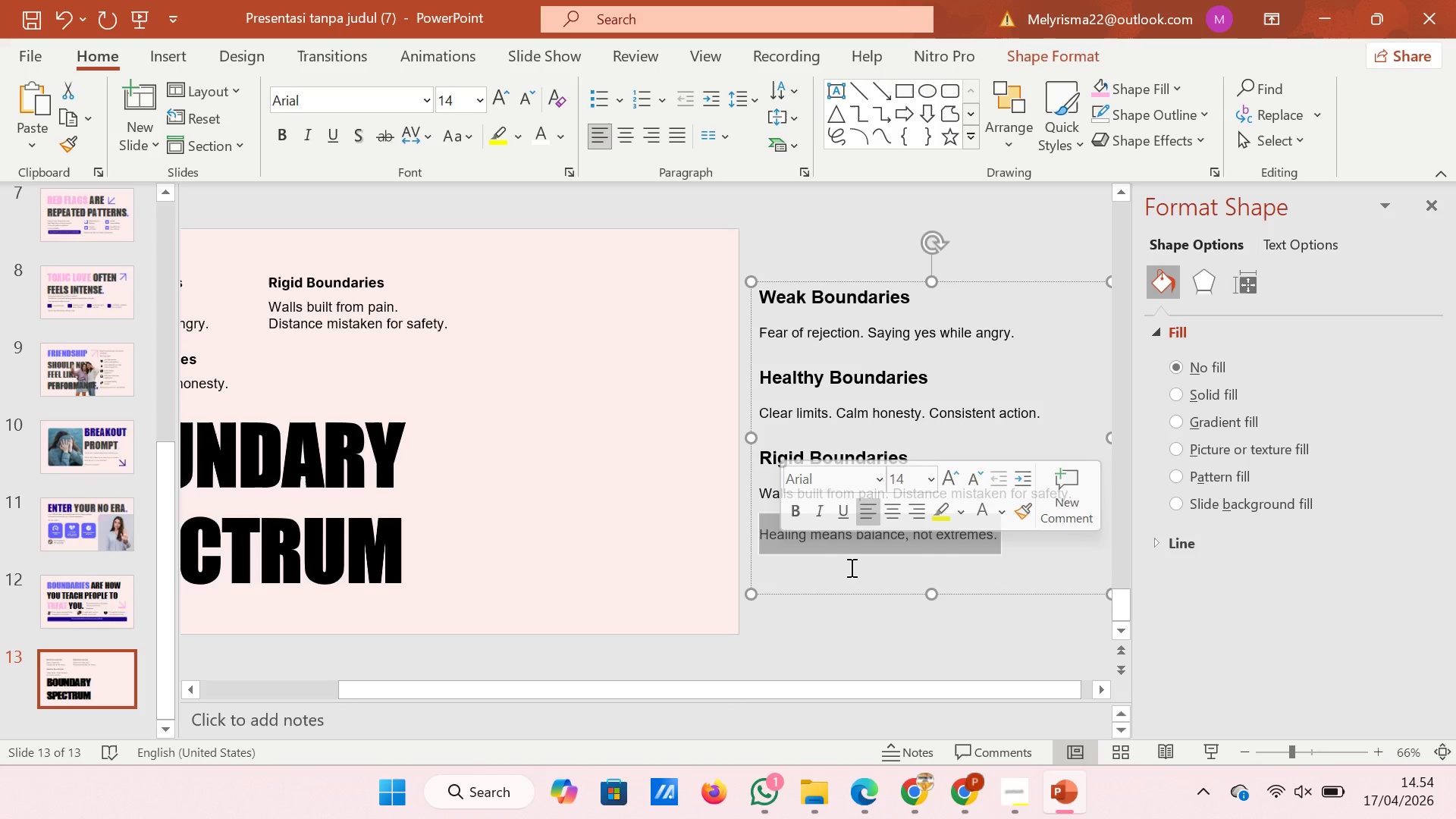 
key(Control+C)
 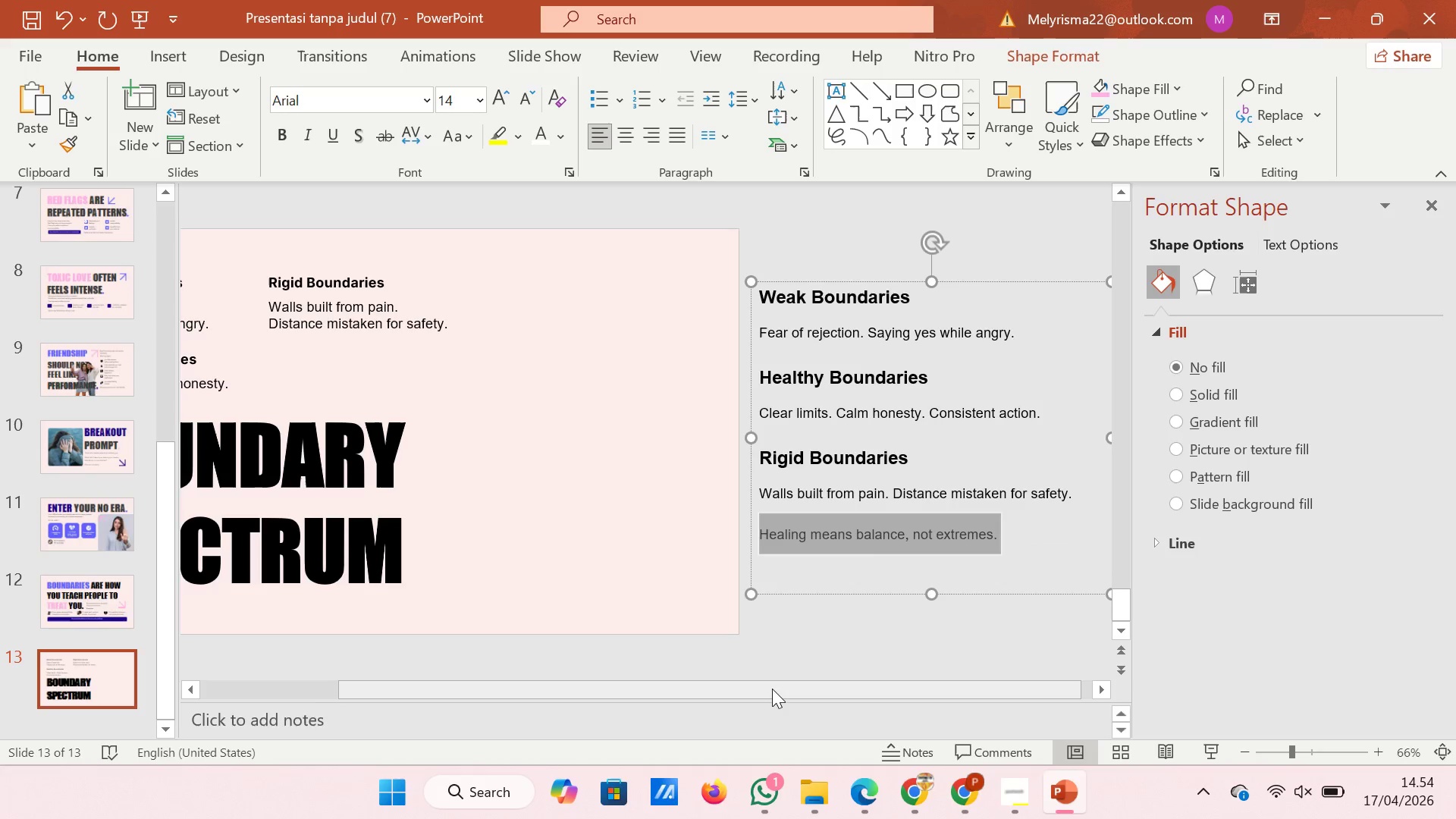 
left_click_drag(start_coordinate=[772, 689], to_coordinate=[626, 704])
 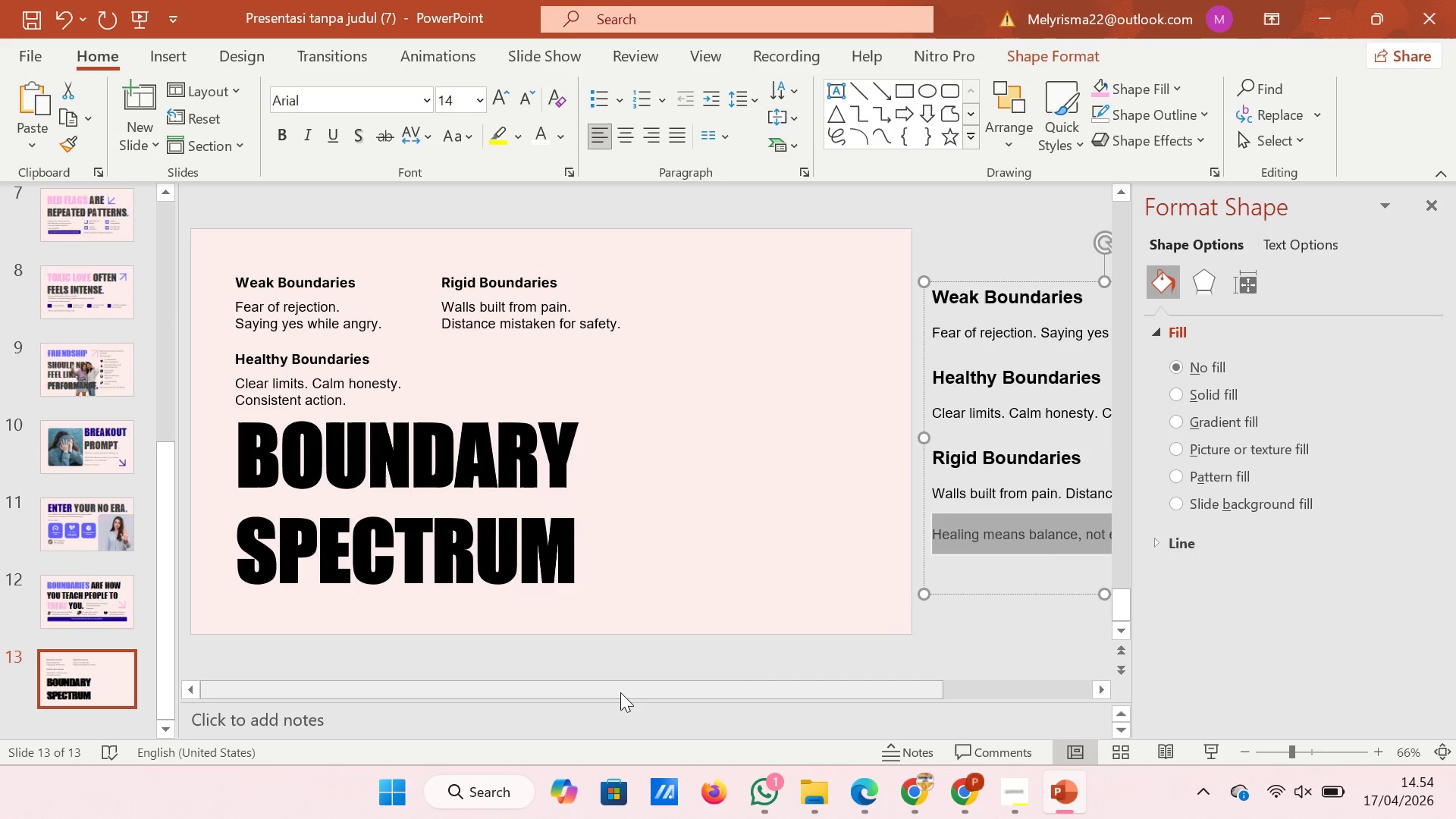 
key(Control+V)
 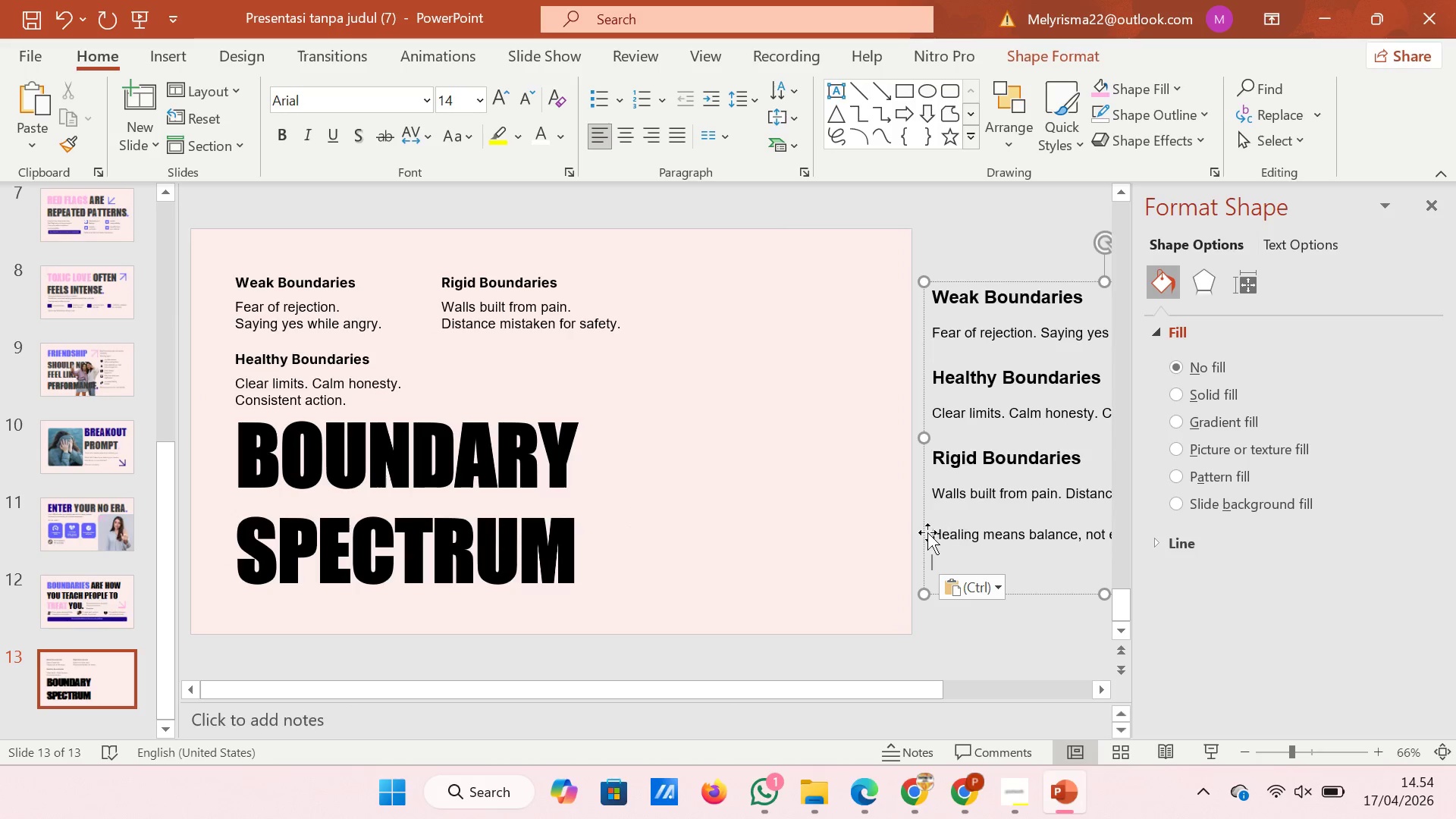 
key(Control+Z)
 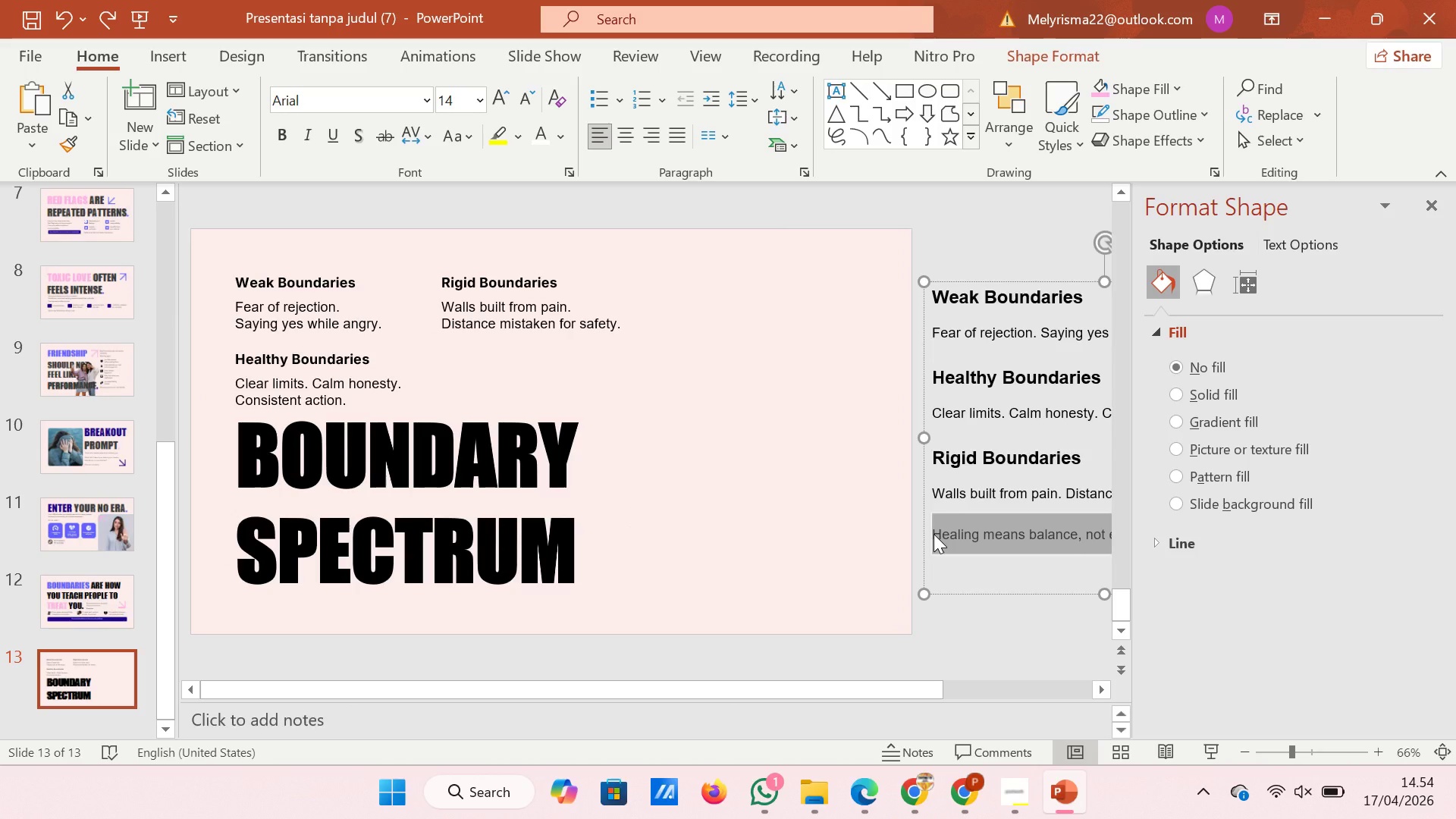 
key(Control+C)
 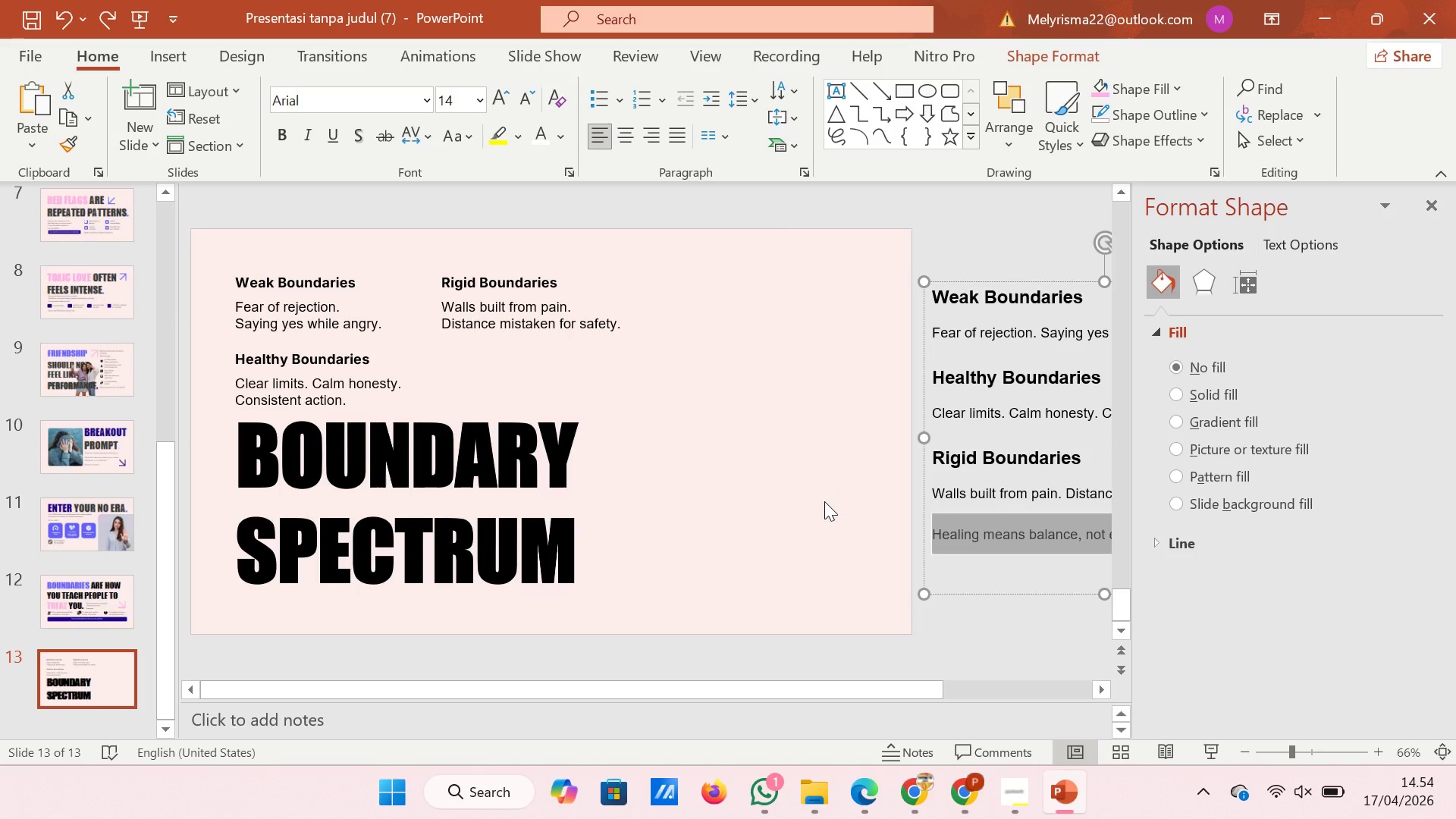 
left_click([824, 501])
 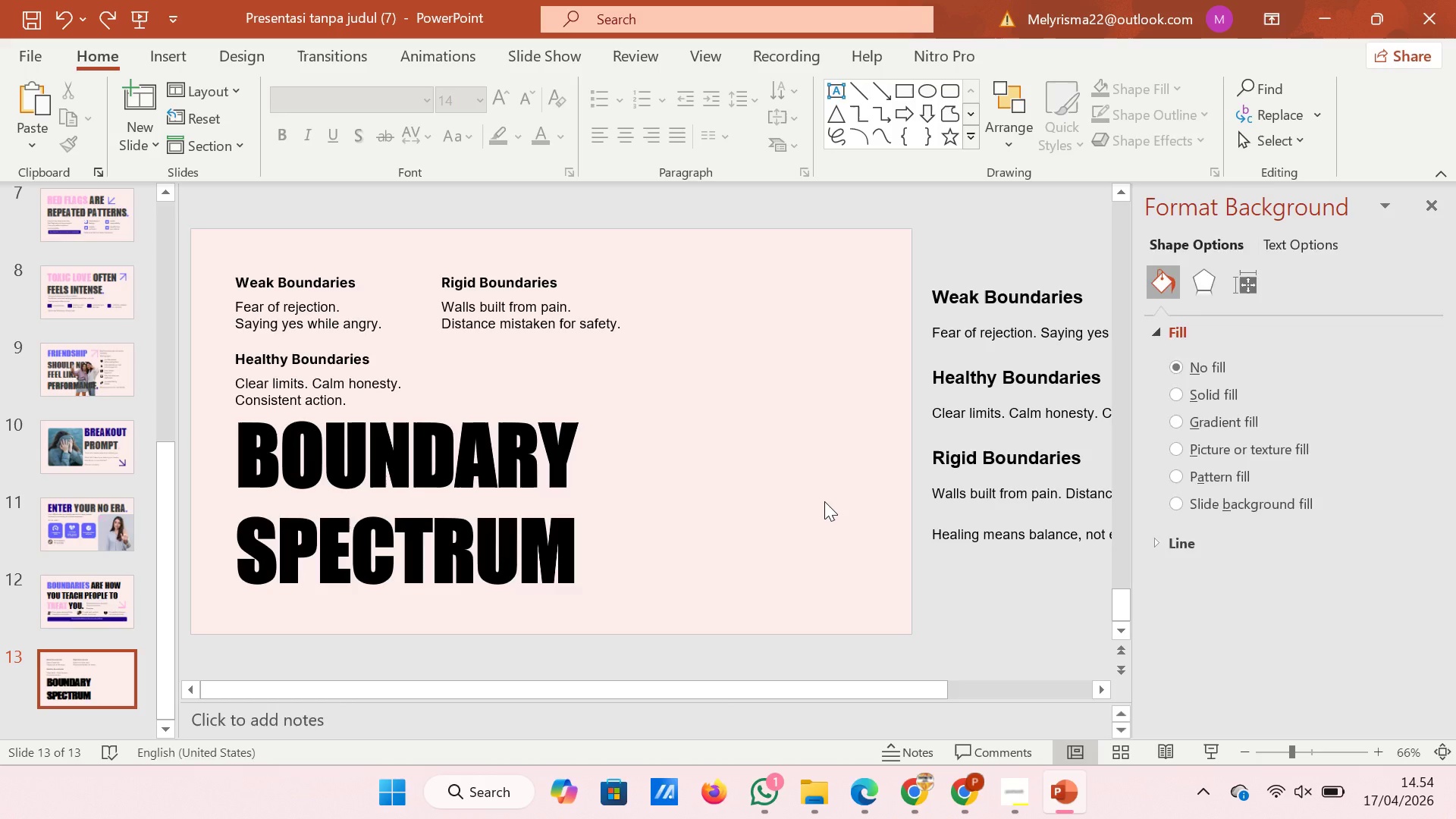 
key(Control+V)
 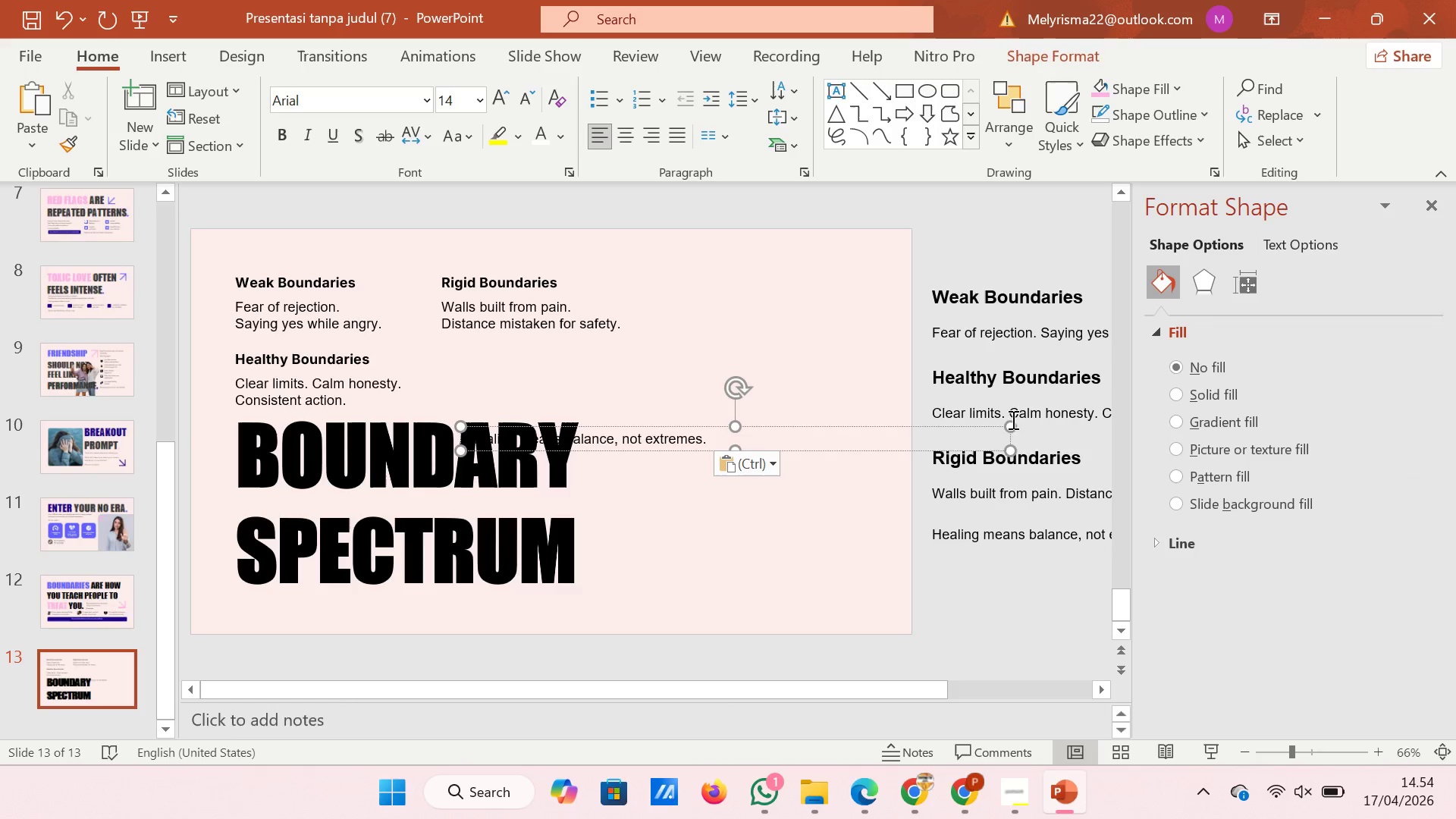 
left_click_drag(start_coordinate=[1006, 425], to_coordinate=[743, 427])
 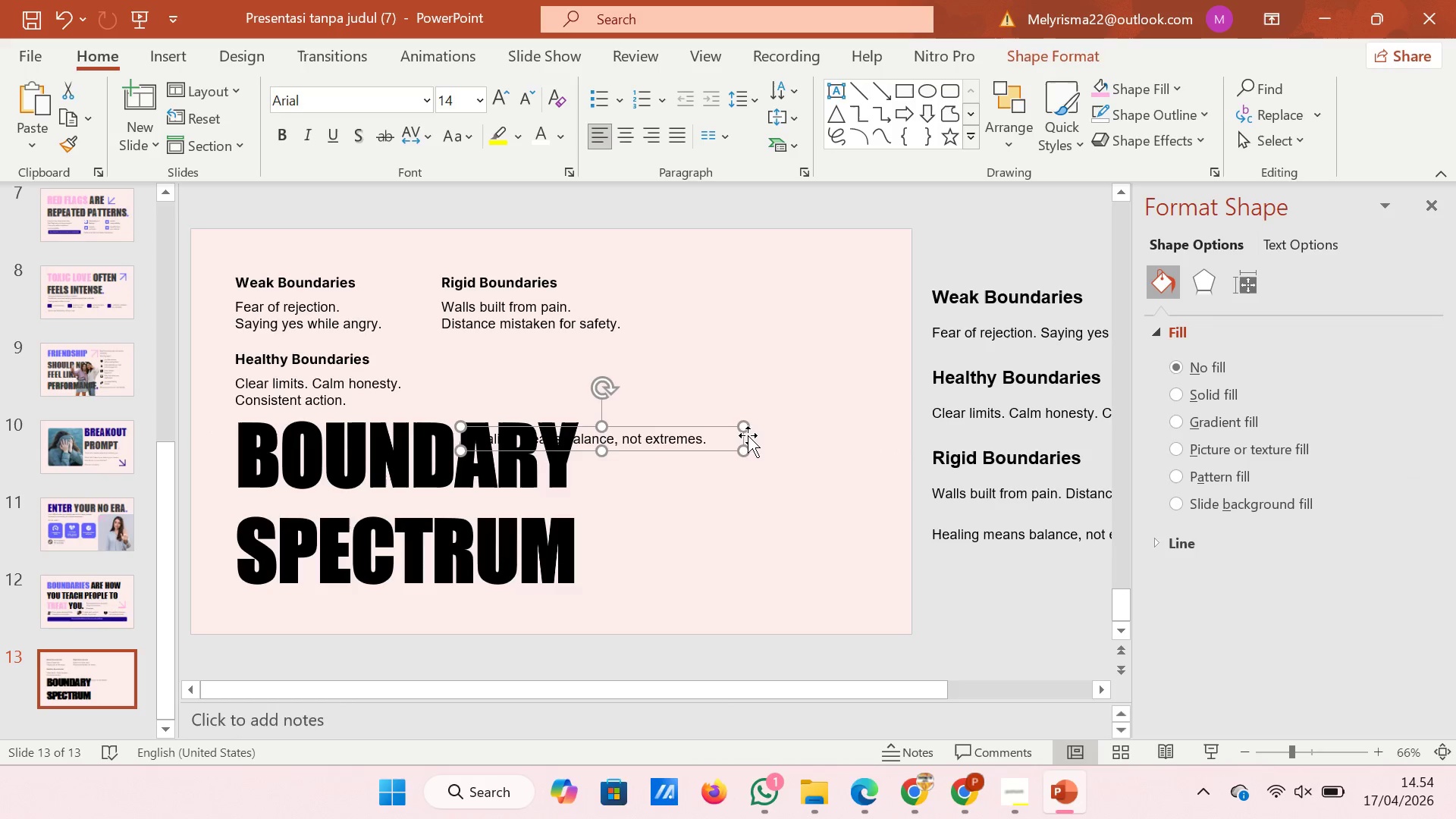 
left_click_drag(start_coordinate=[744, 437], to_coordinate=[721, 370])
 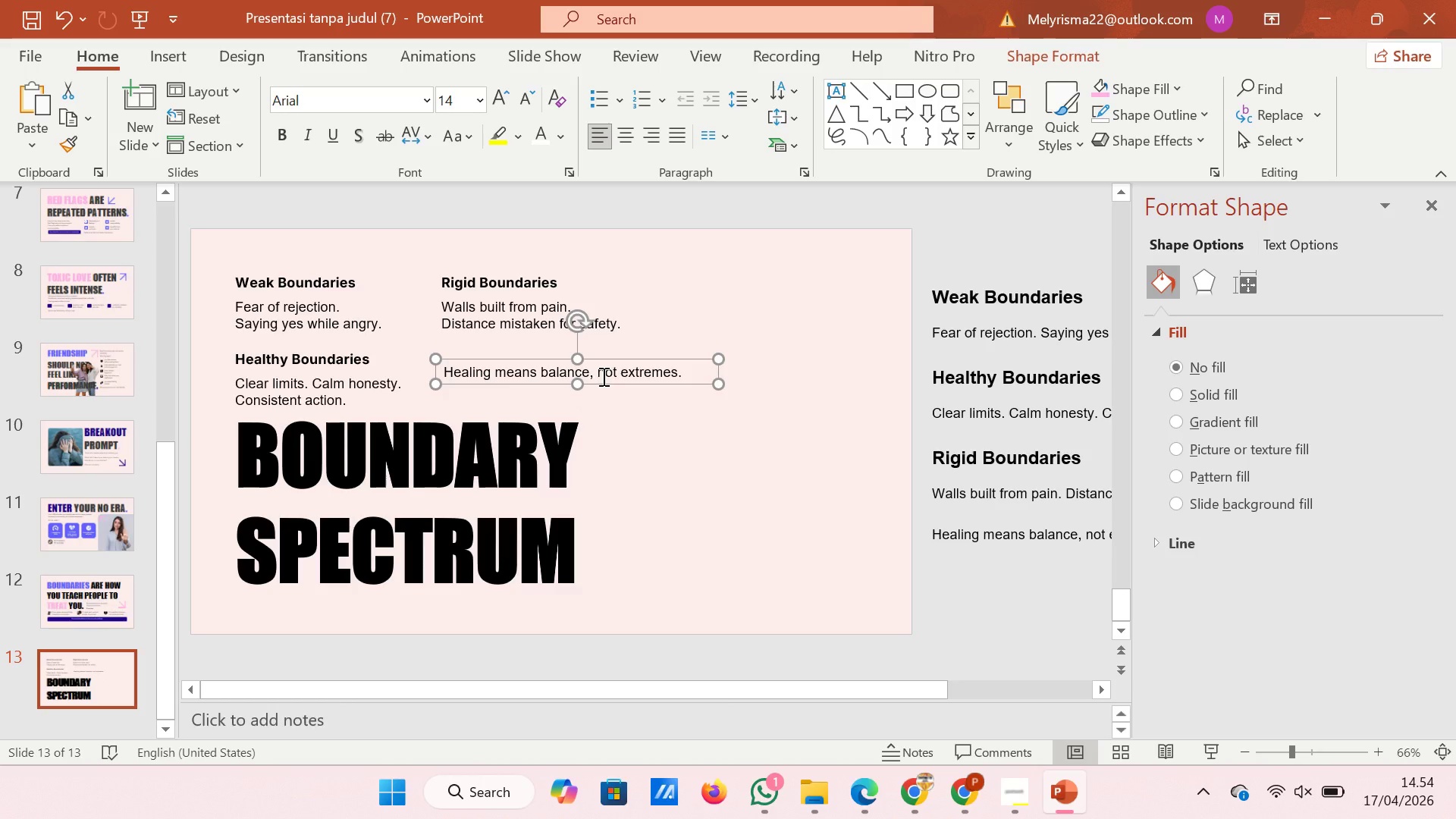 
left_click([602, 376])
 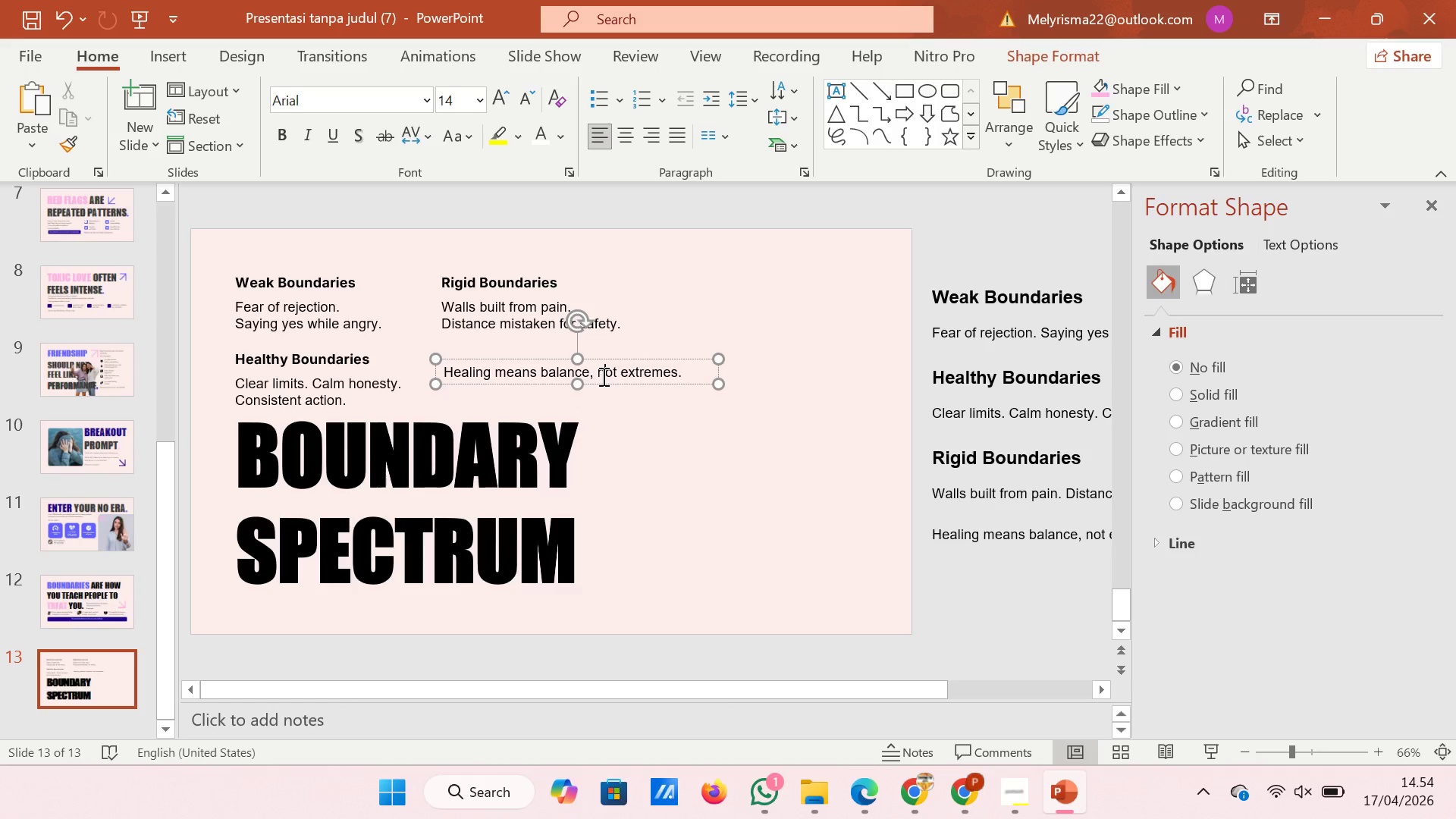 
key(ArrowLeft)
 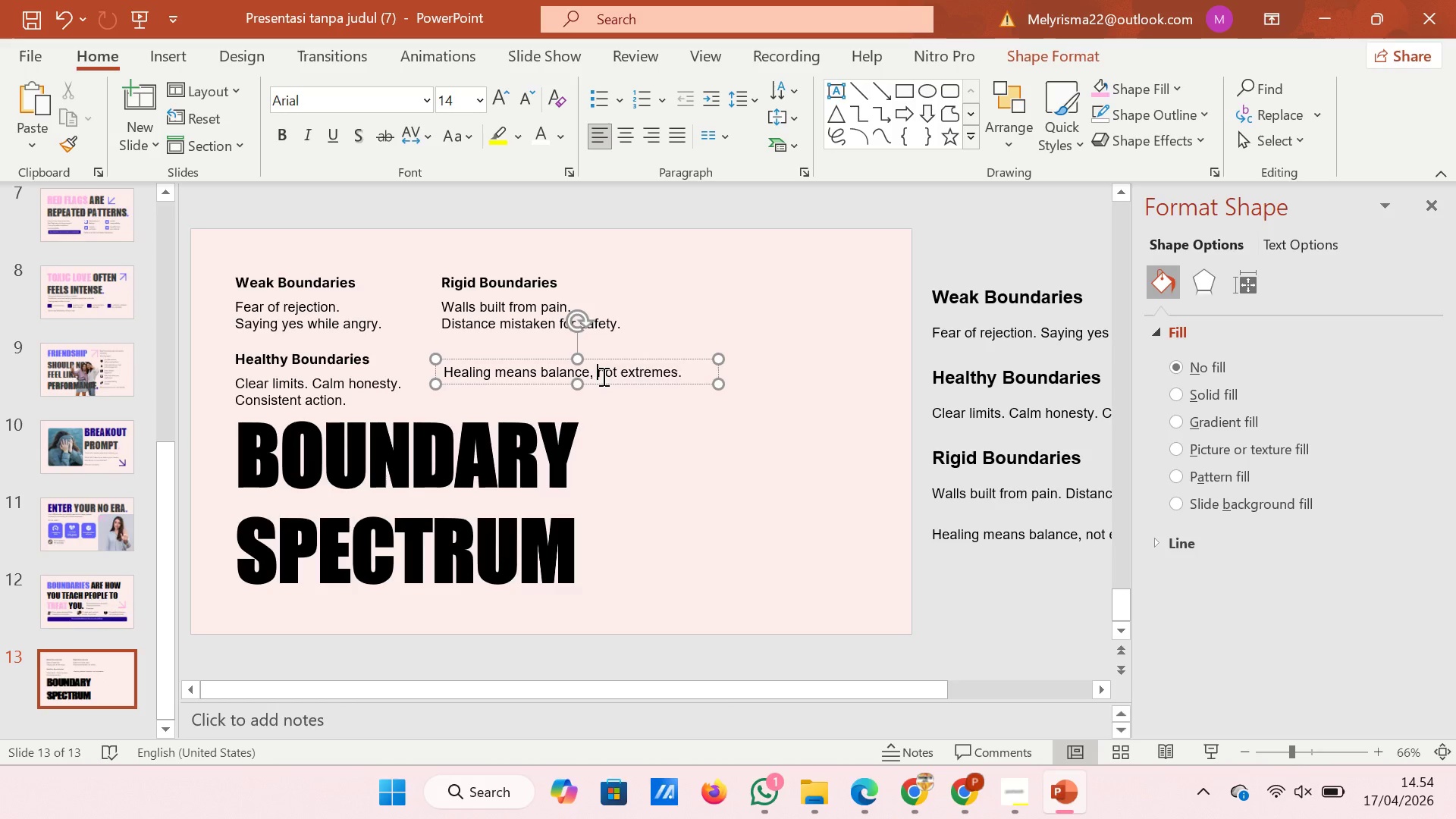 
key(Shift+Enter)
 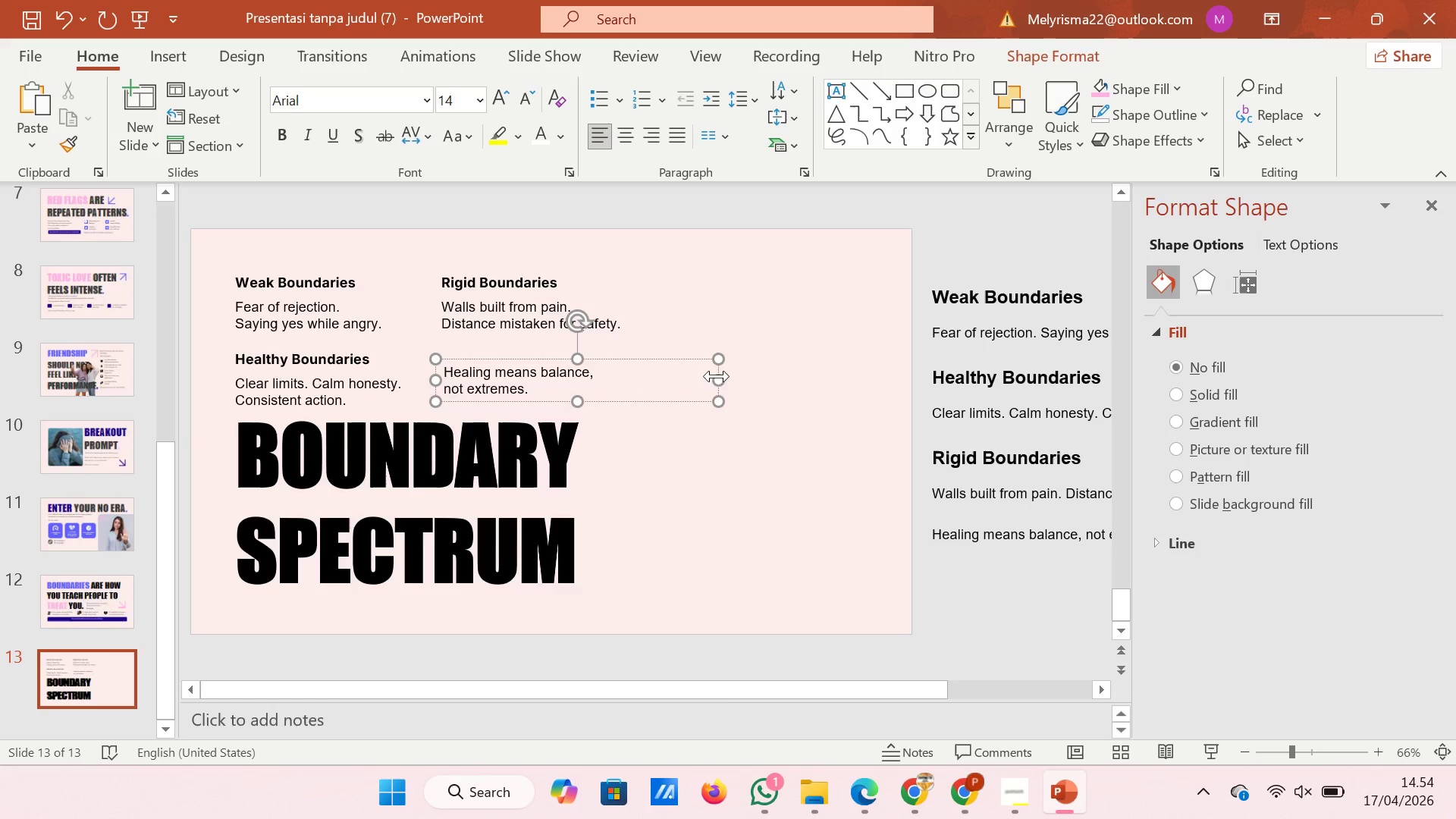 
left_click_drag(start_coordinate=[719, 377], to_coordinate=[637, 380])
 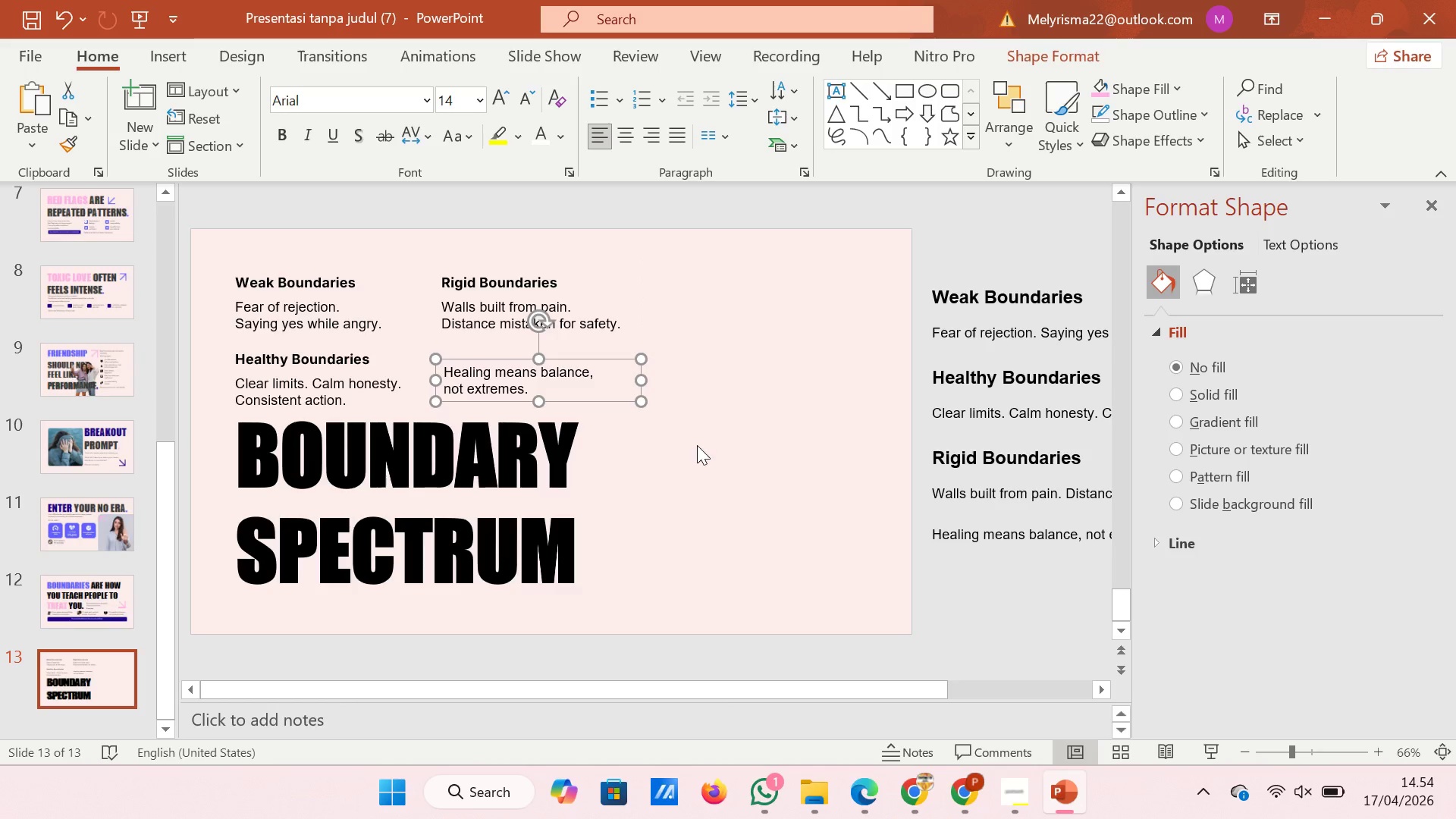 
left_click([697, 445])
 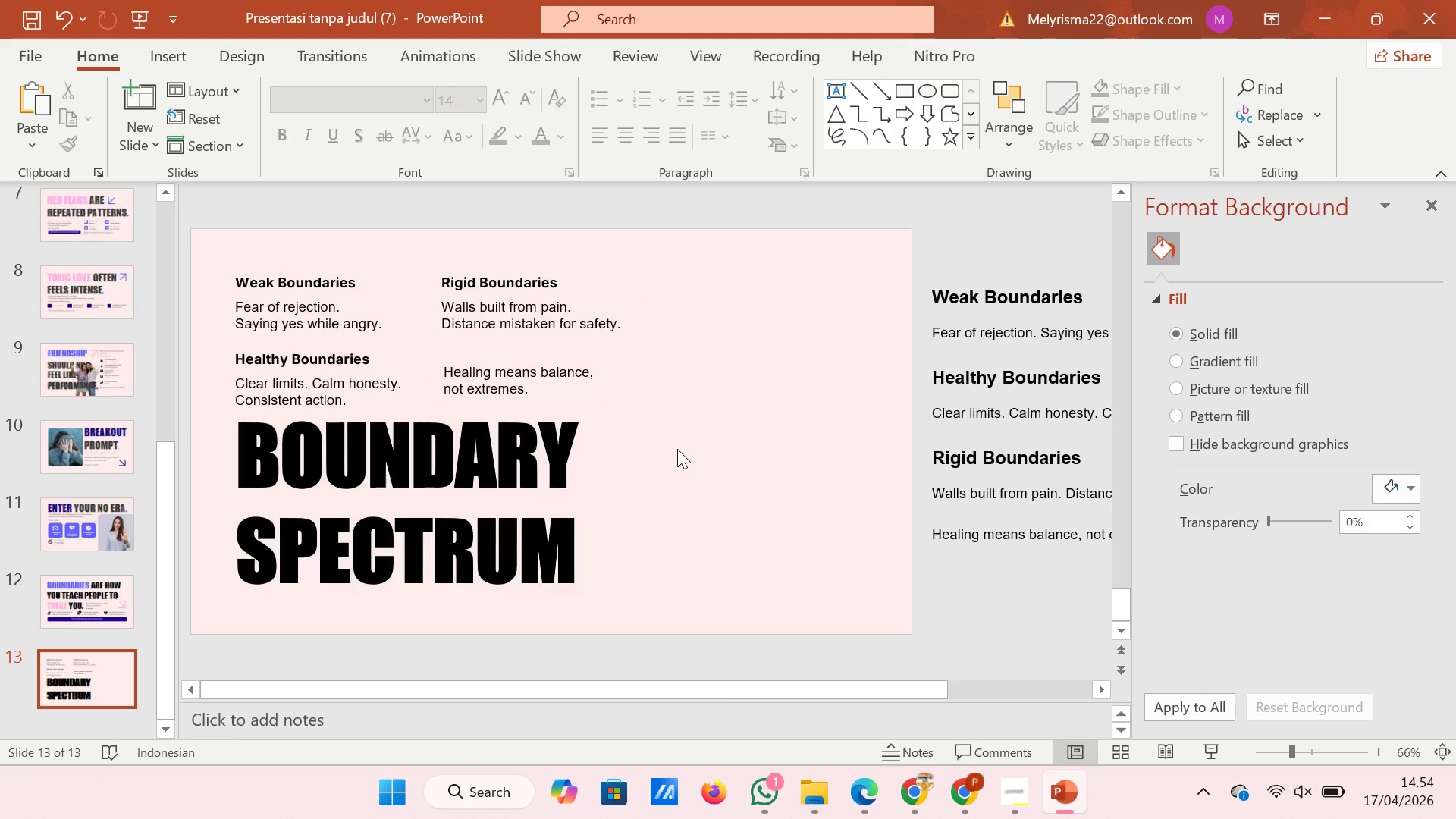 
wait(12.72)
 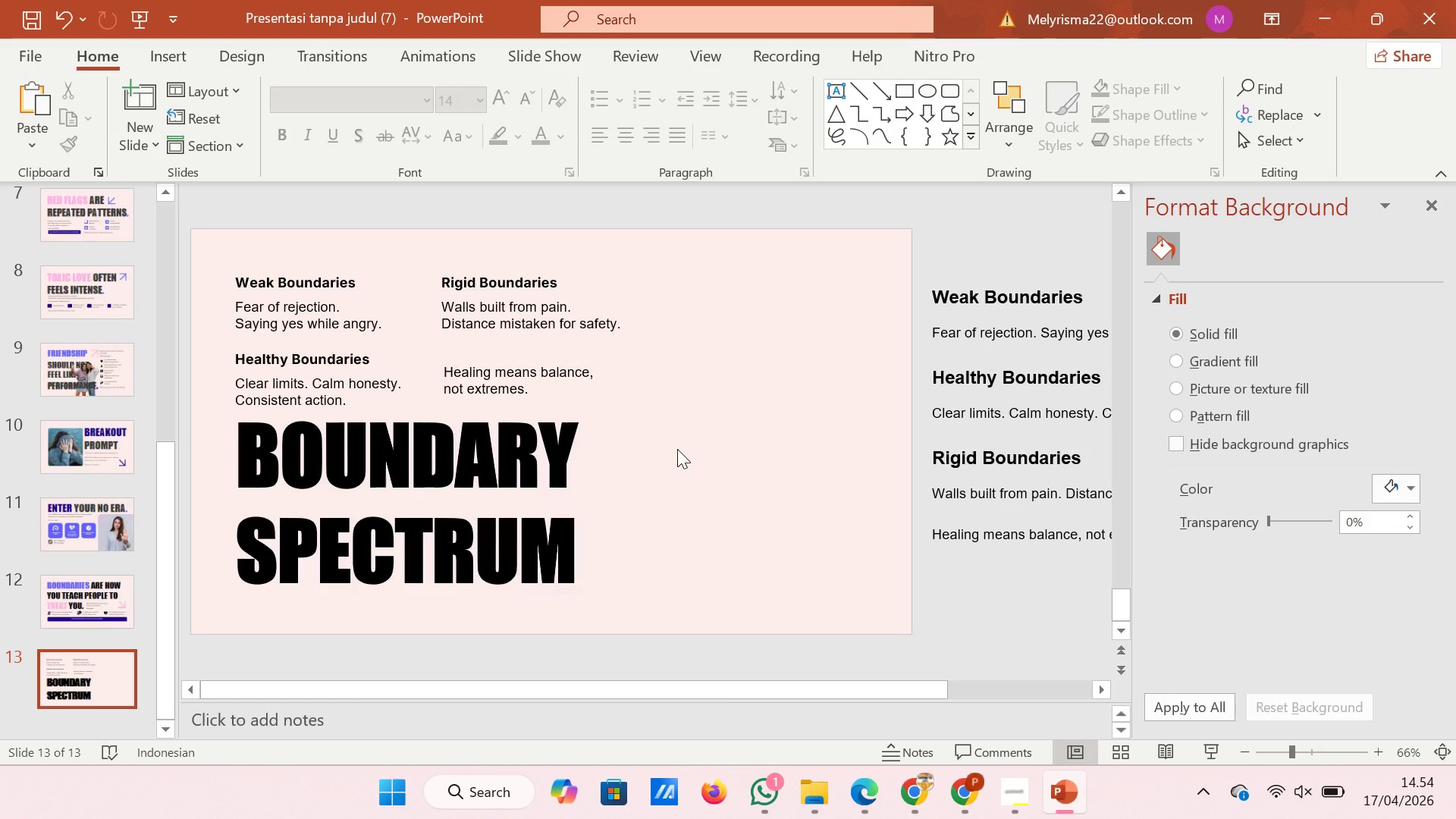 
left_click([609, 369])
 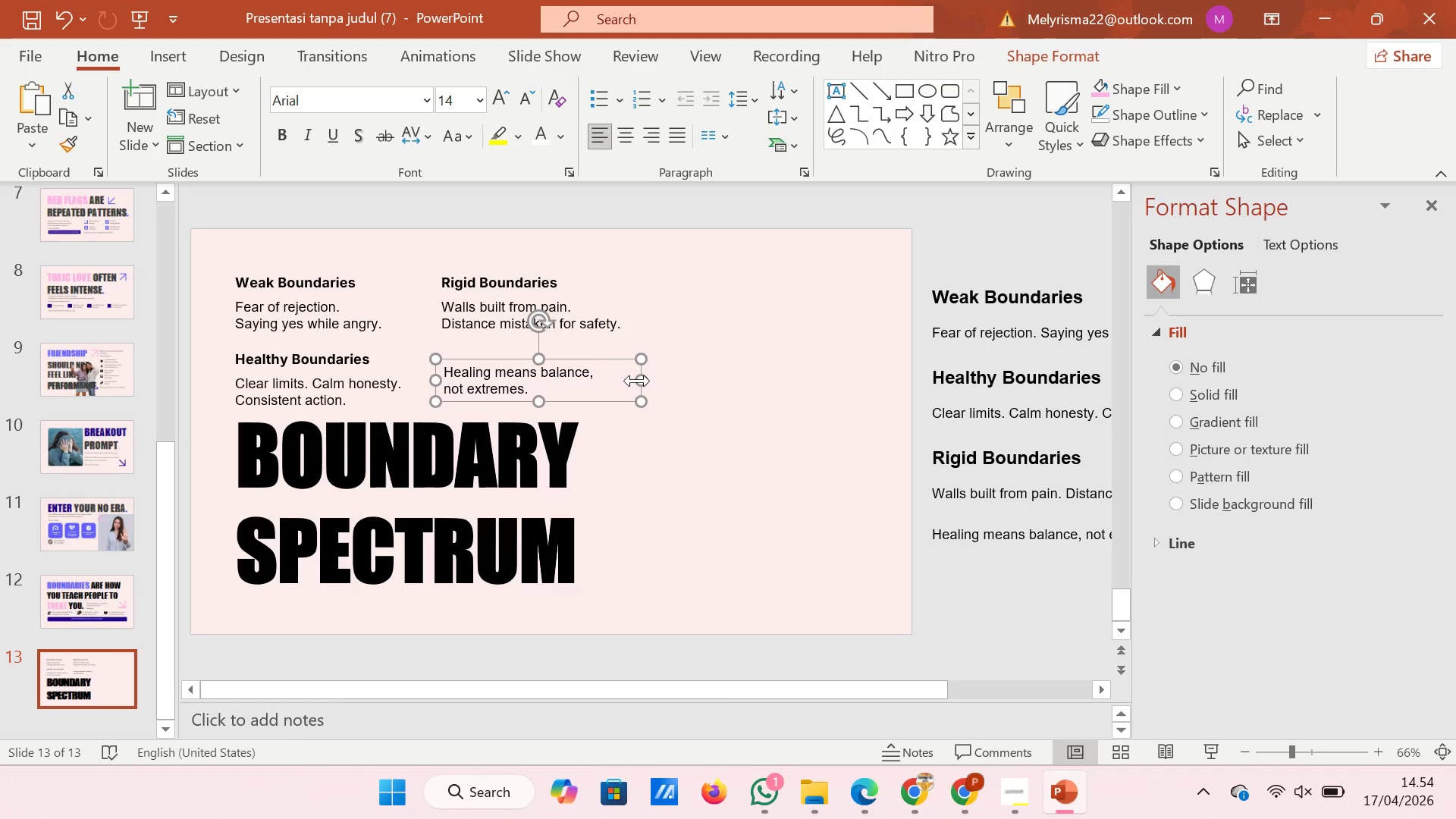 
left_click_drag(start_coordinate=[637, 381], to_coordinate=[603, 382])
 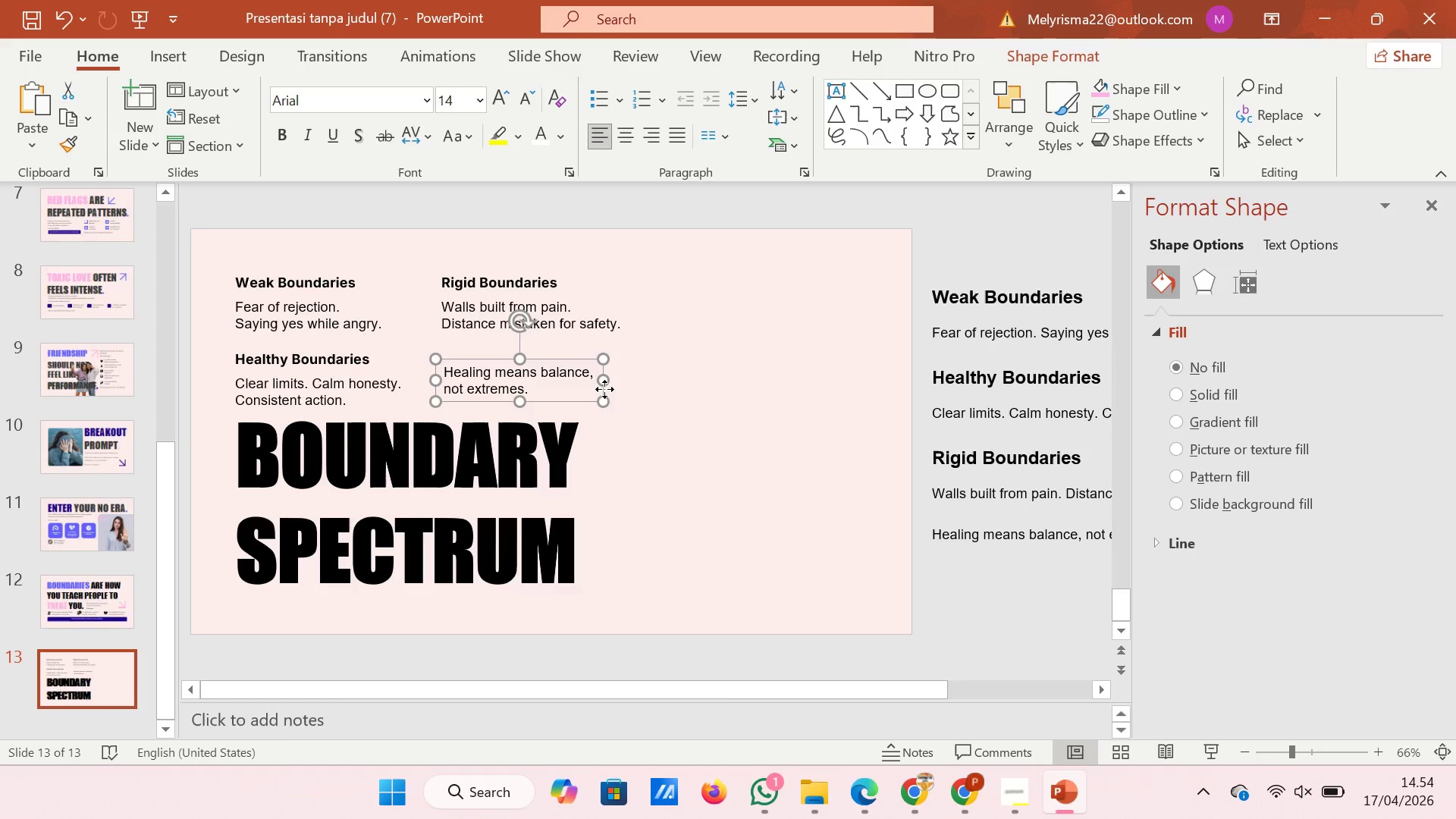 
left_click_drag(start_coordinate=[604, 389], to_coordinate=[817, 303])
 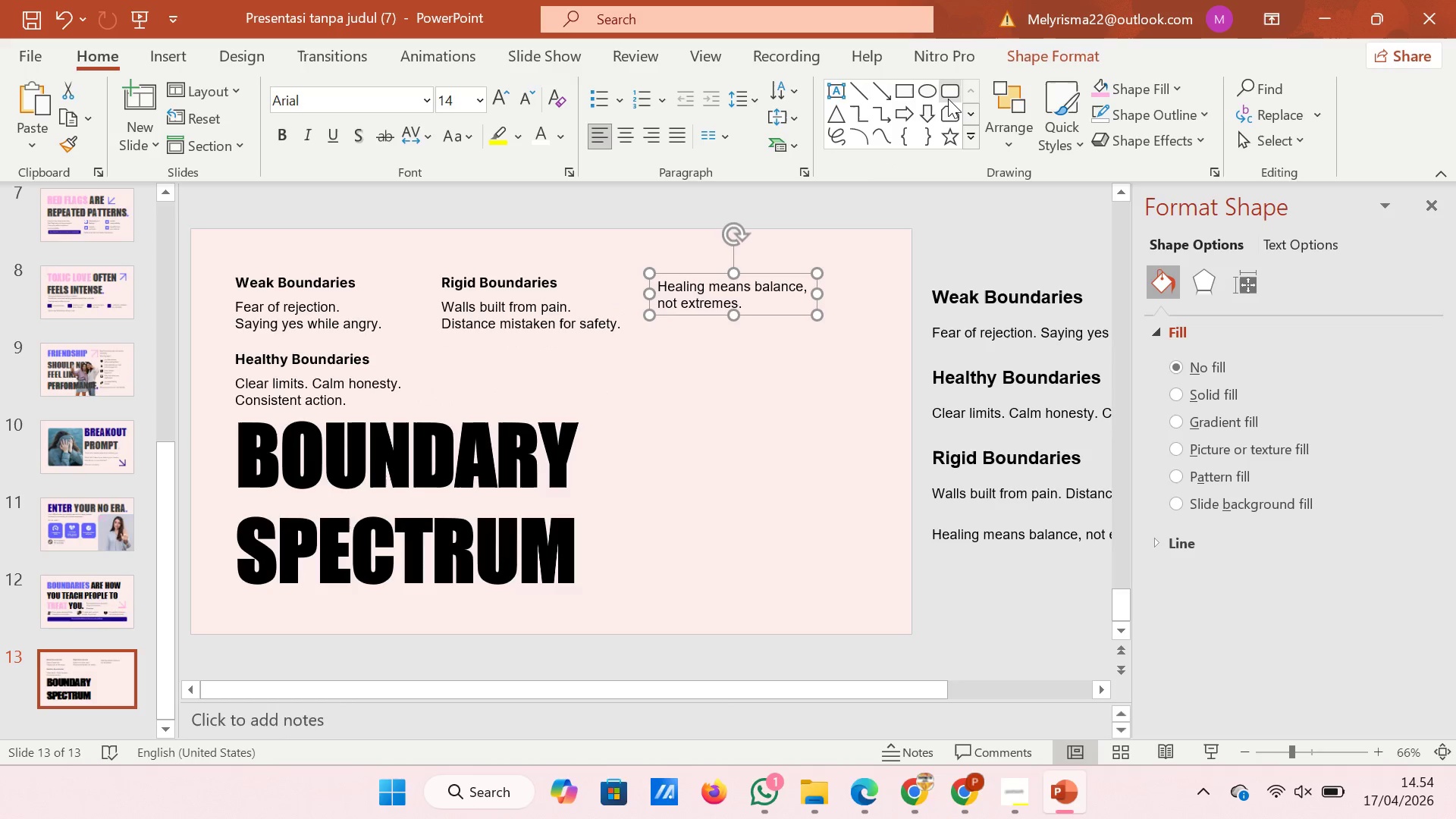 
left_click([948, 99])
 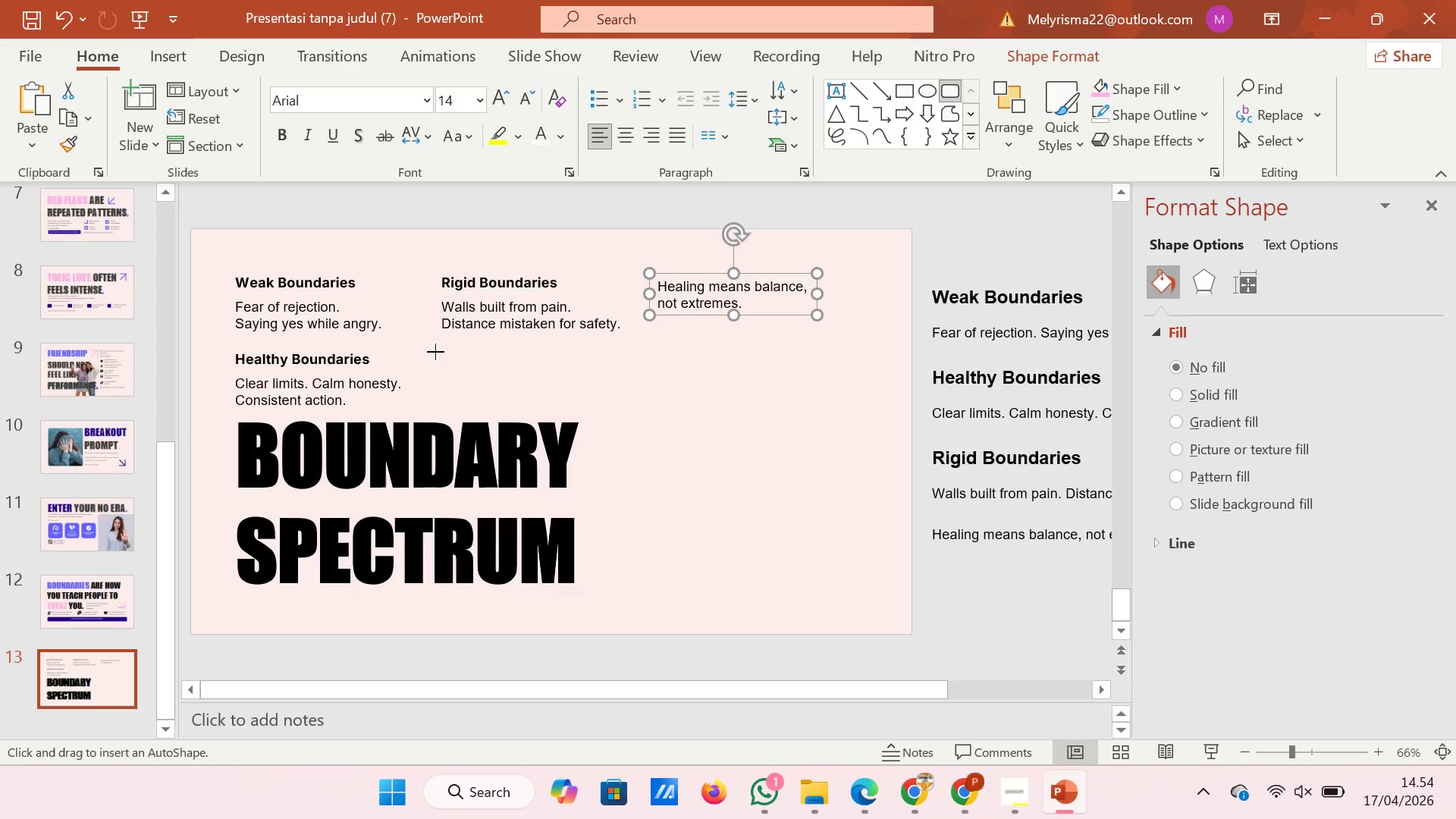 
left_click_drag(start_coordinate=[435, 352], to_coordinate=[624, 406])
 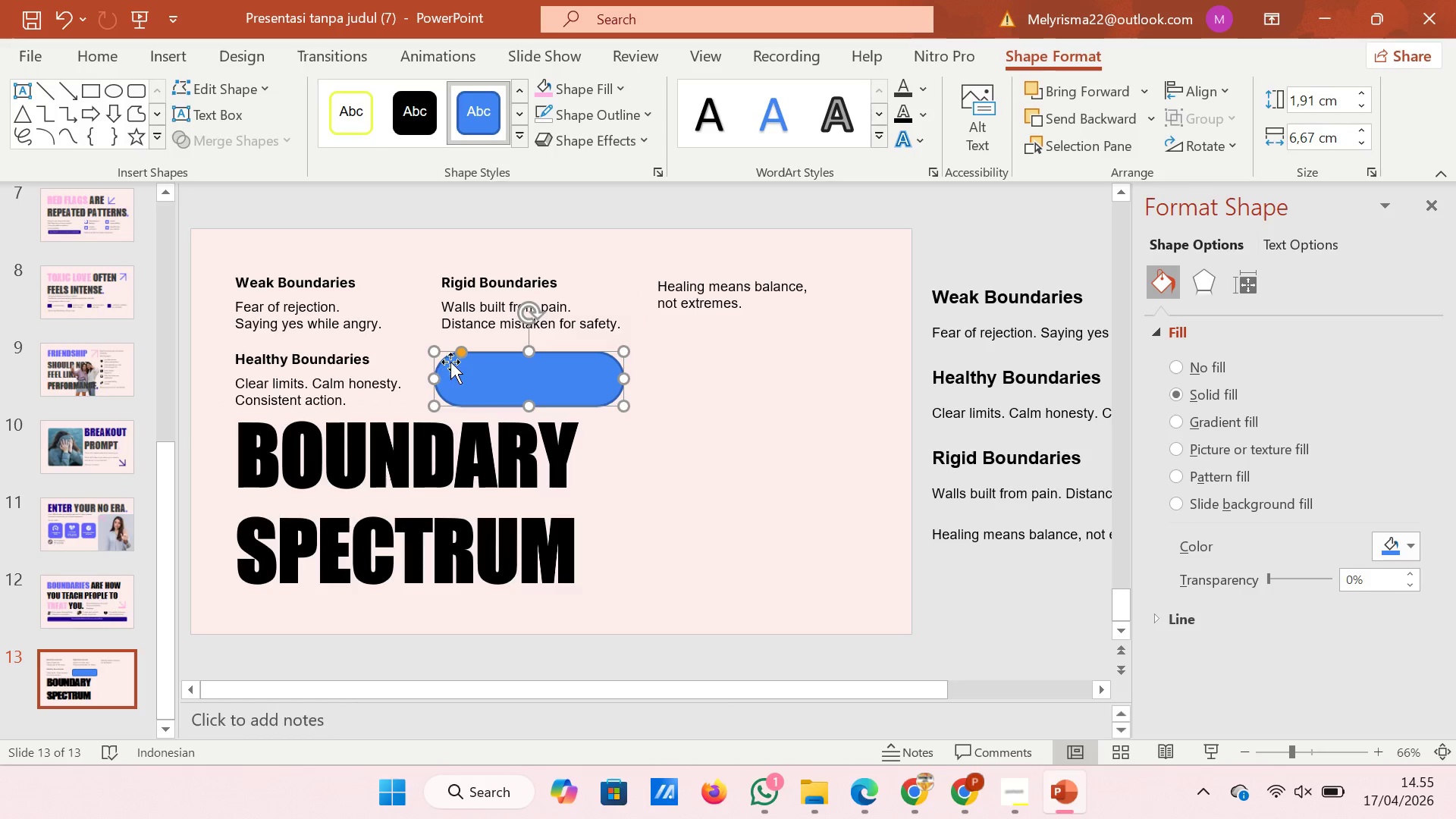 
left_click_drag(start_coordinate=[460, 353], to_coordinate=[440, 351])
 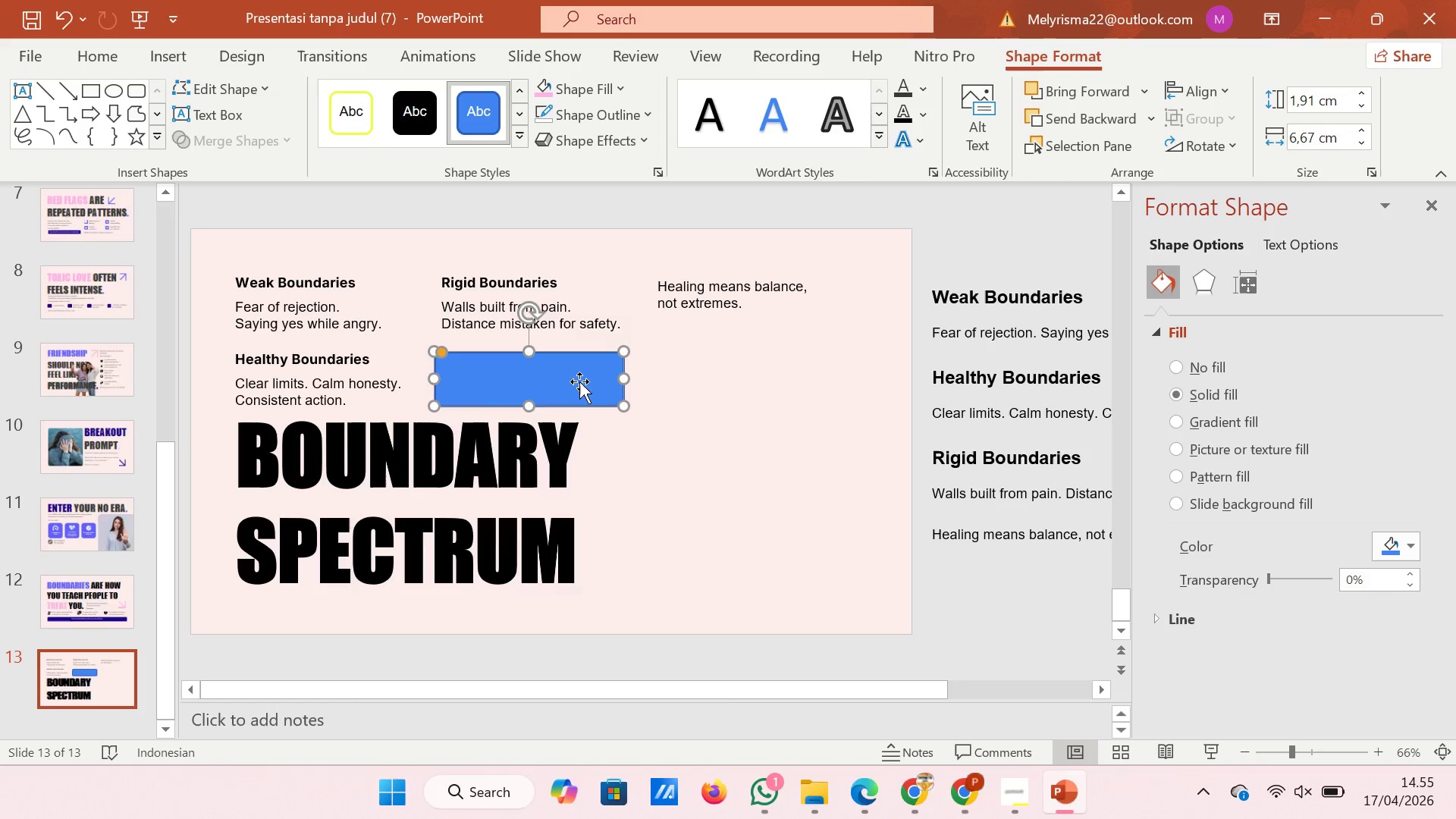 
right_click([579, 379])
 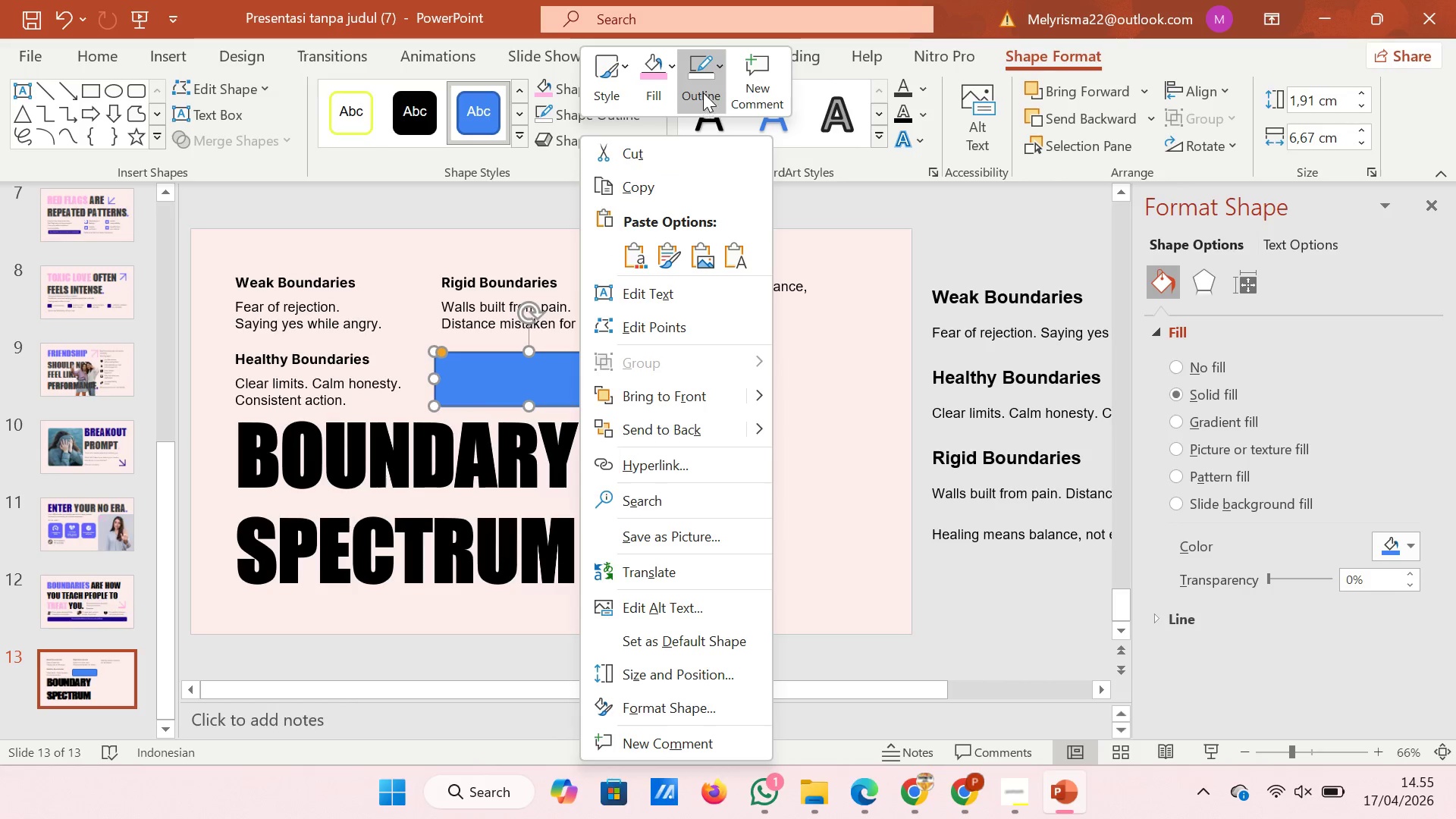 
left_click([720, 64])
 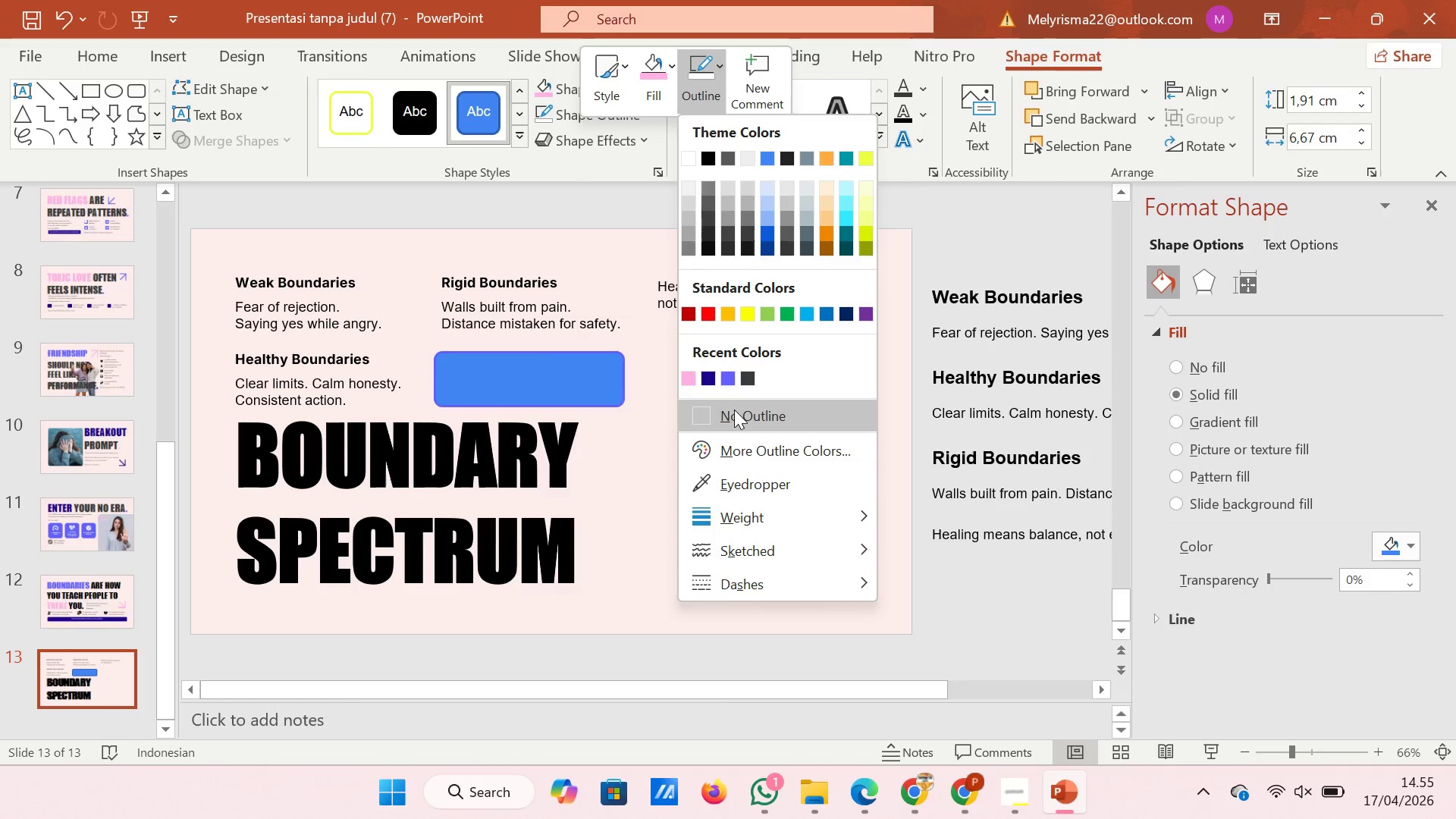 
left_click([734, 410])
 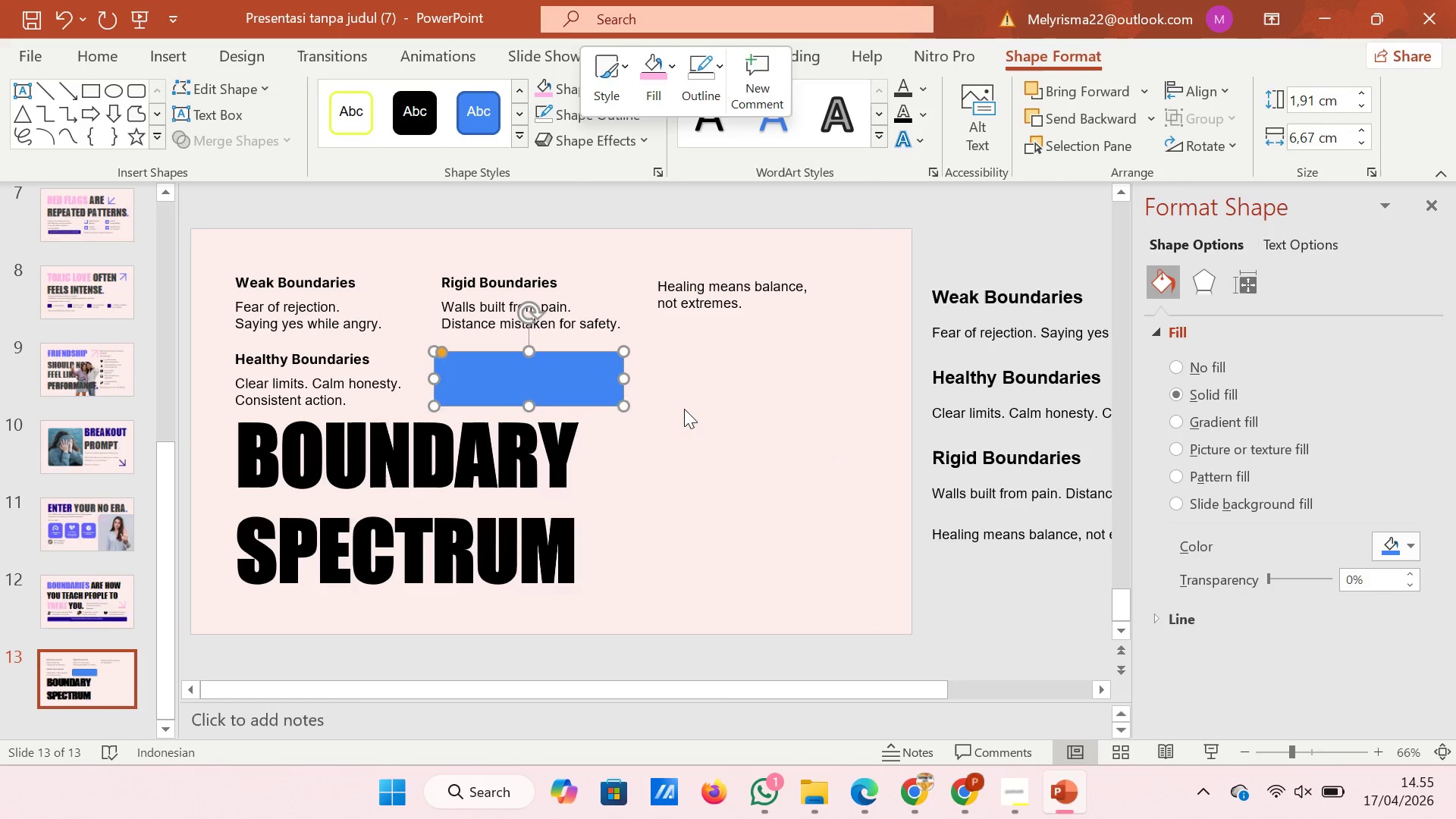 
left_click([684, 409])
 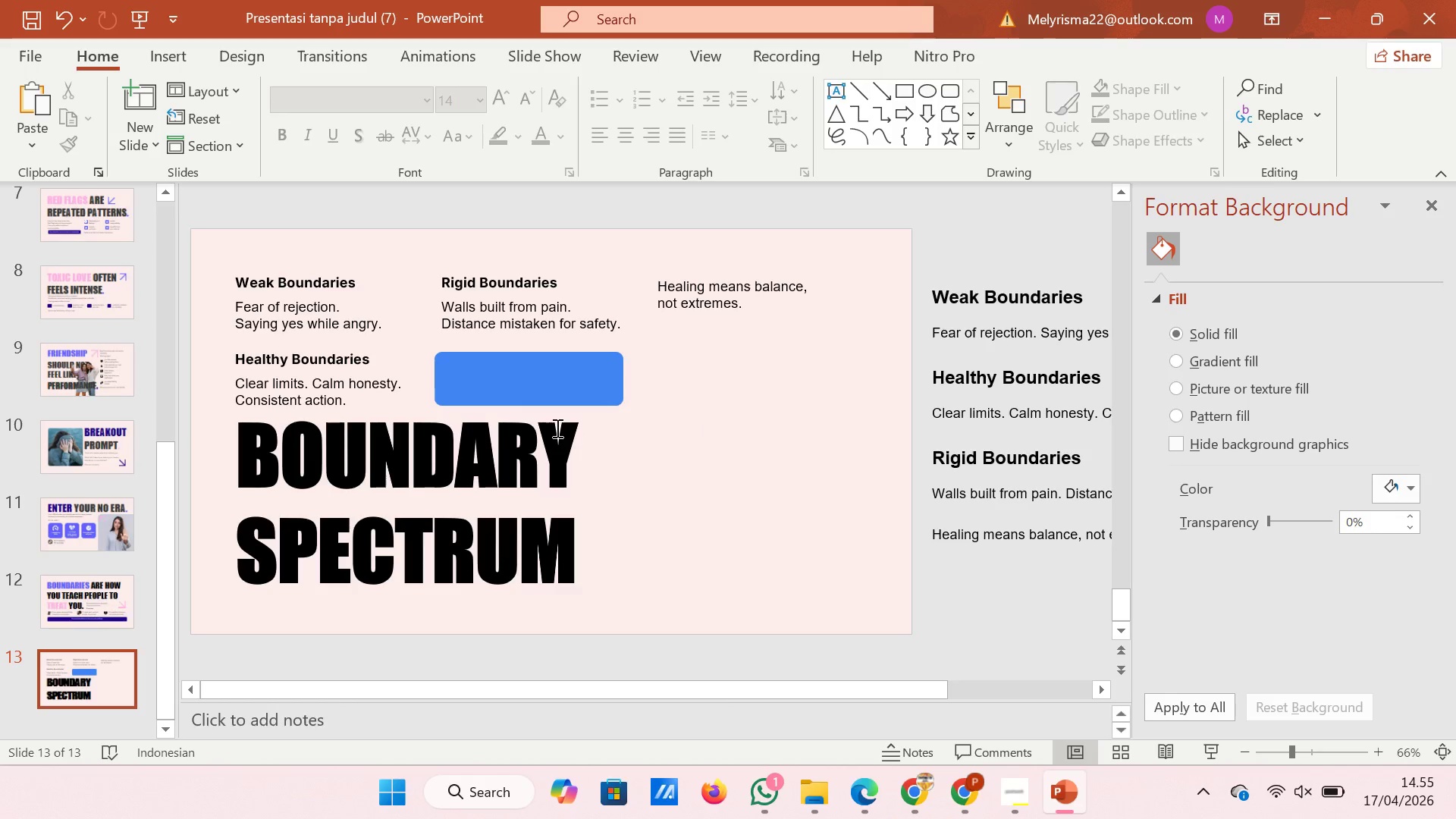 
wait(23.05)
 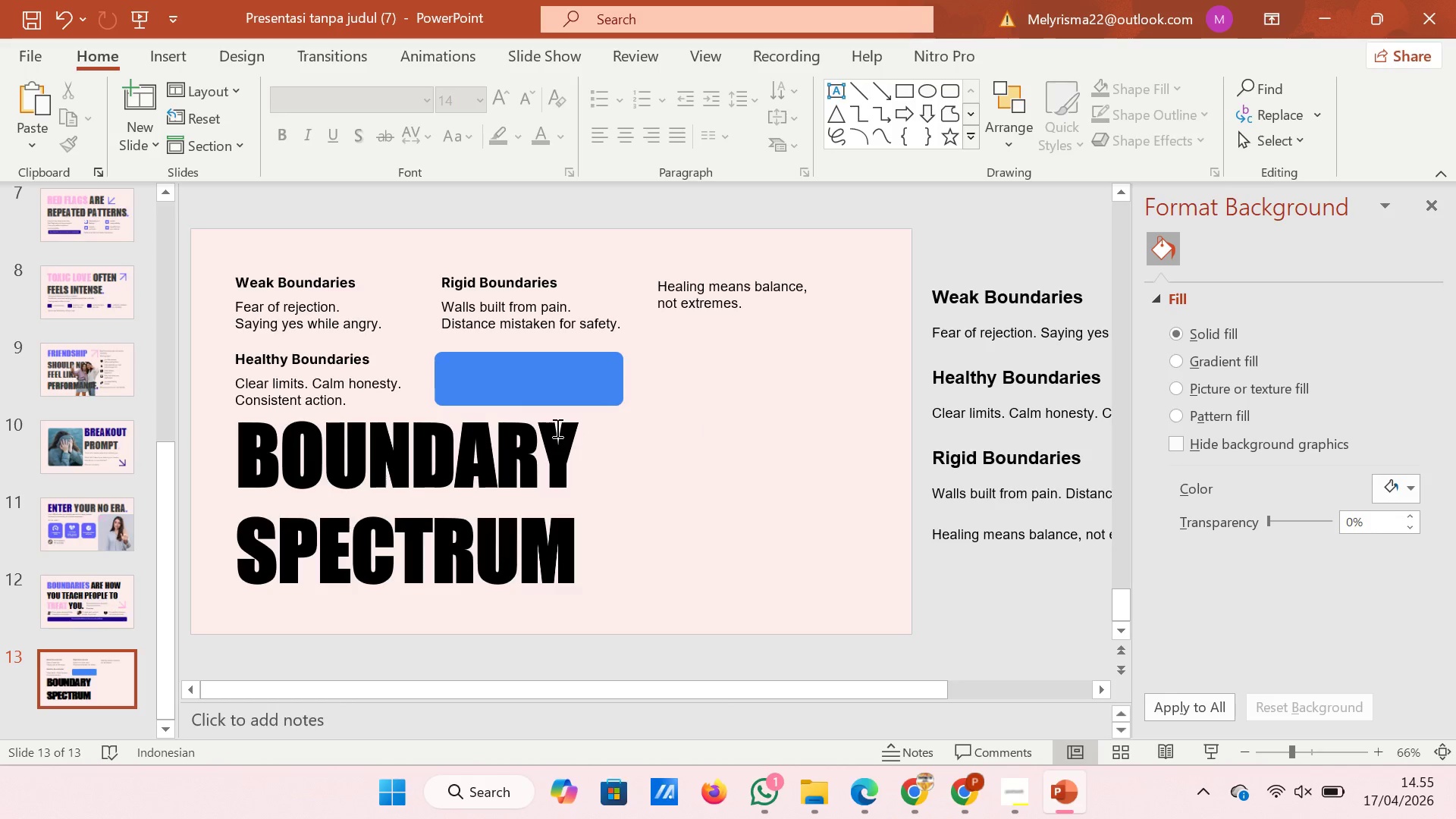 
left_click([743, 311])
 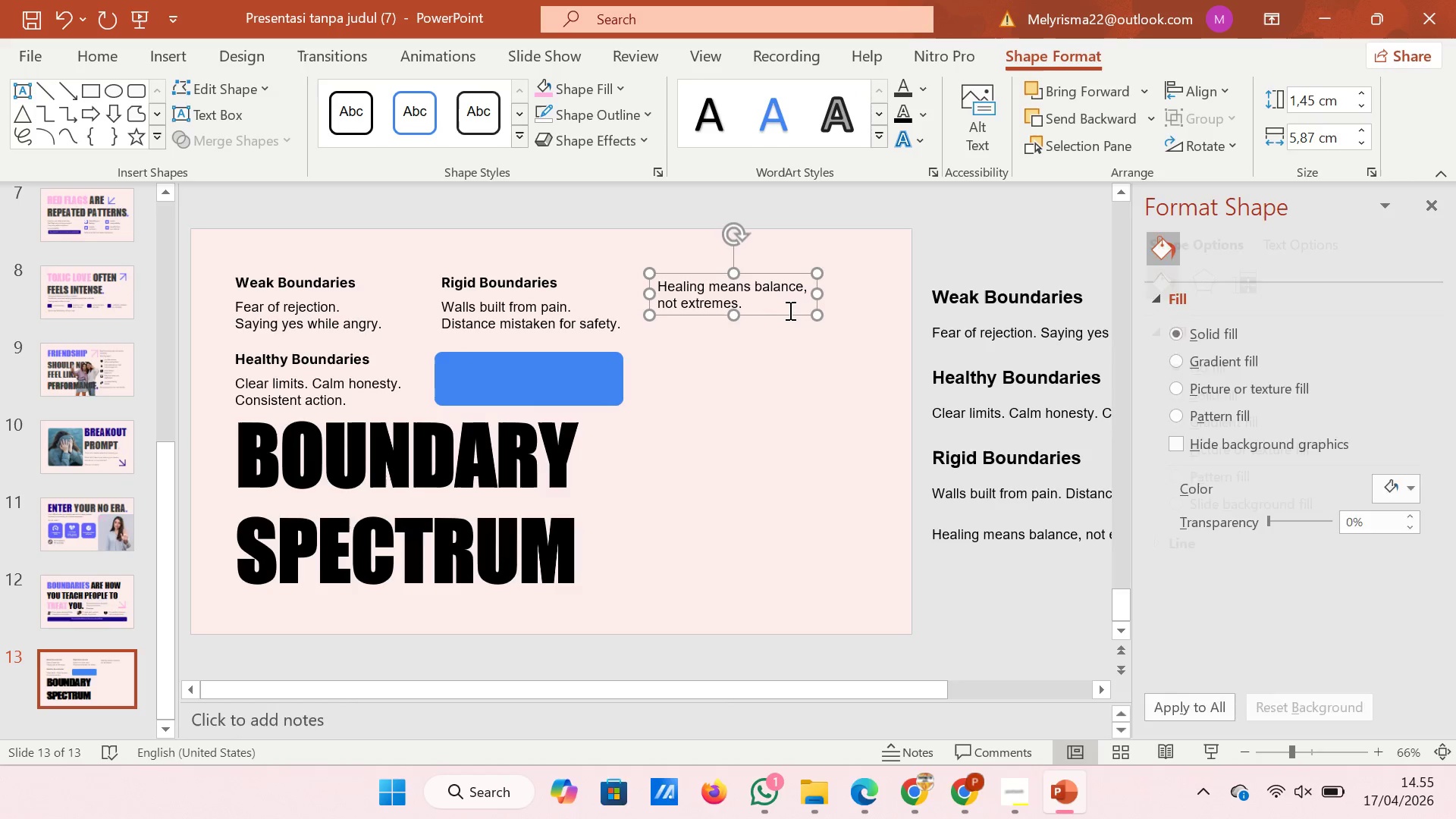 
left_click_drag(start_coordinate=[789, 310], to_coordinate=[780, 320])
 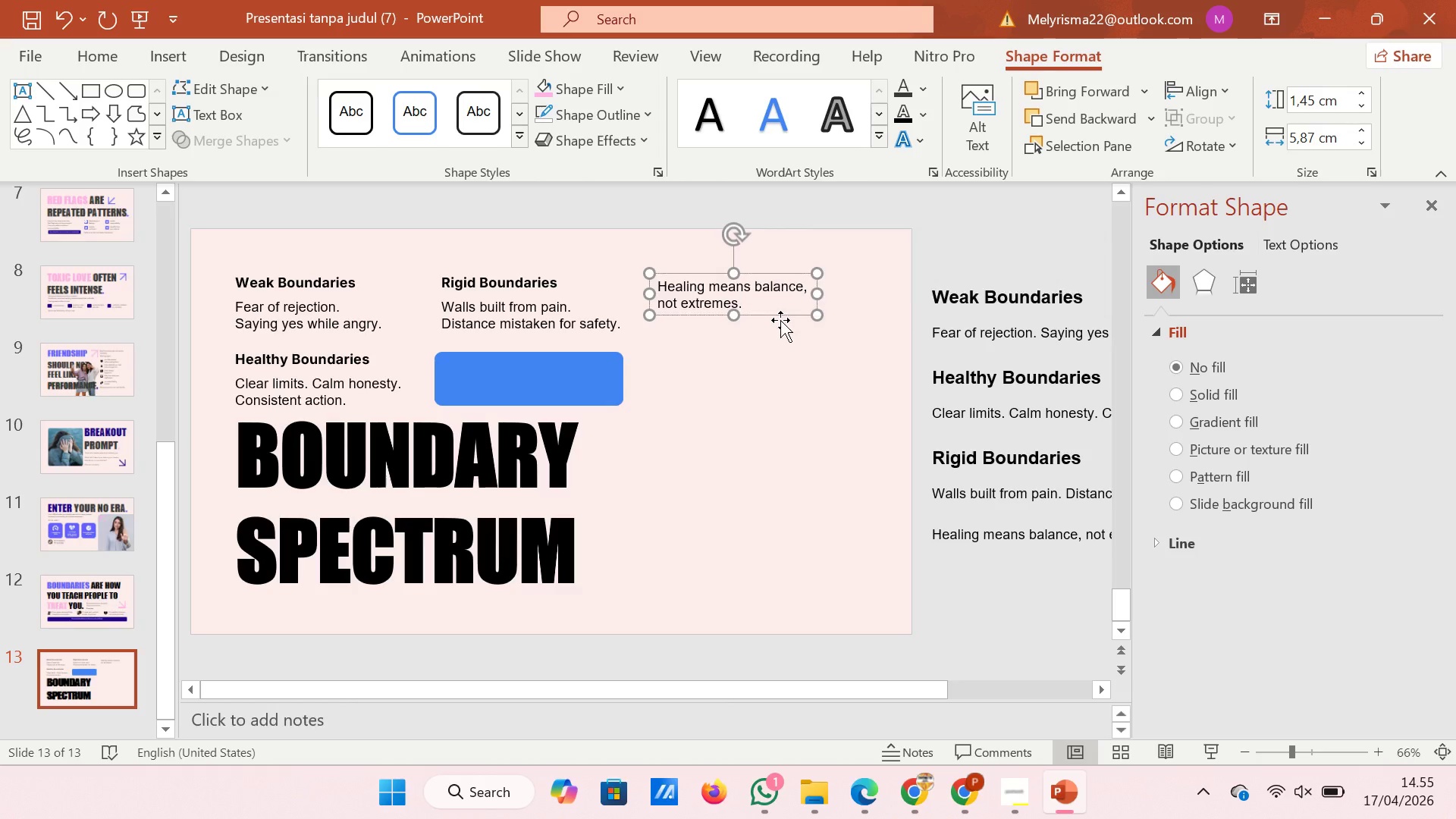 
left_click([780, 320])
 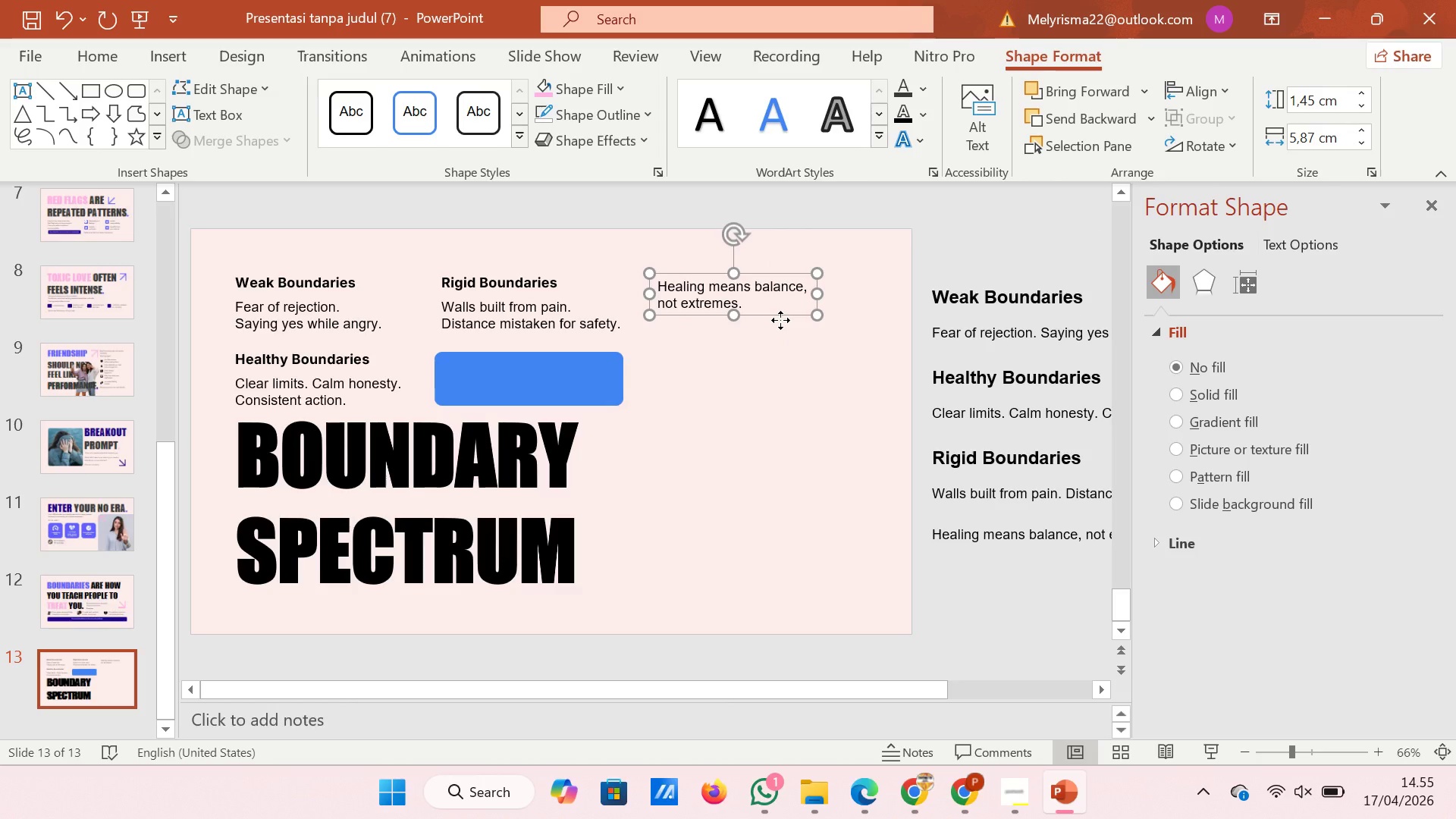 
left_click_drag(start_coordinate=[780, 320], to_coordinate=[710, 377])
 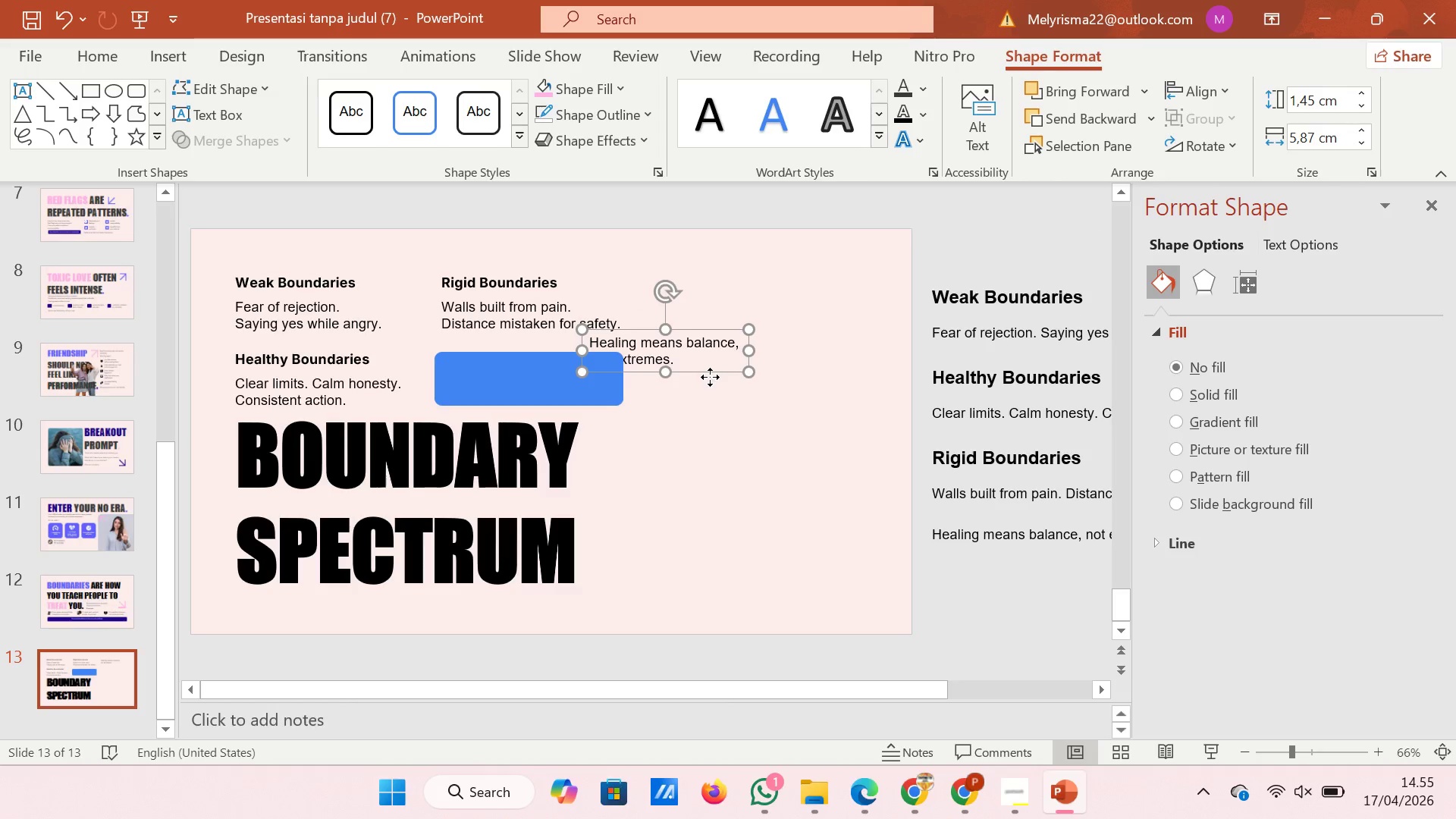 
right_click([710, 377])
 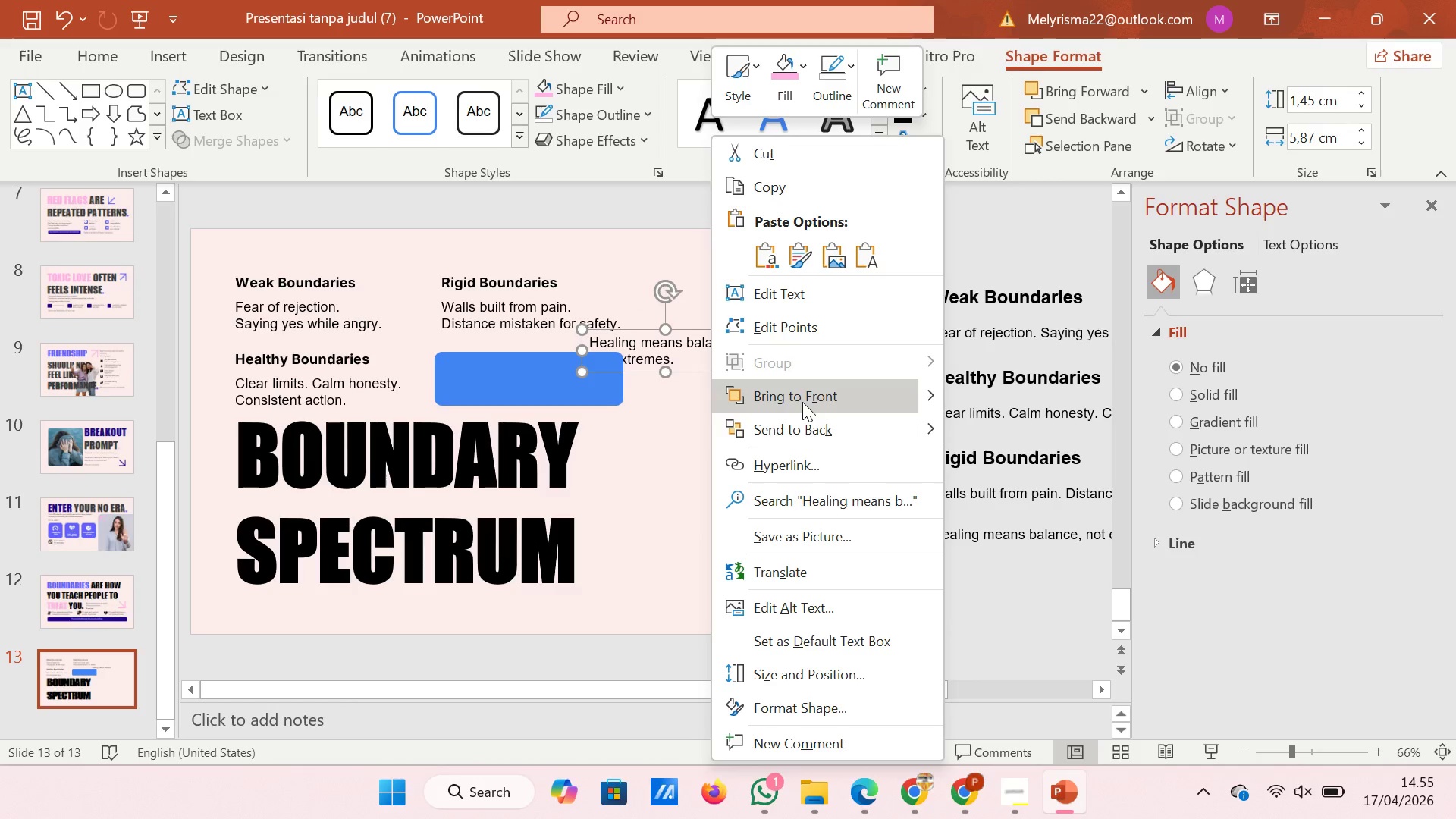 
left_click([803, 396])
 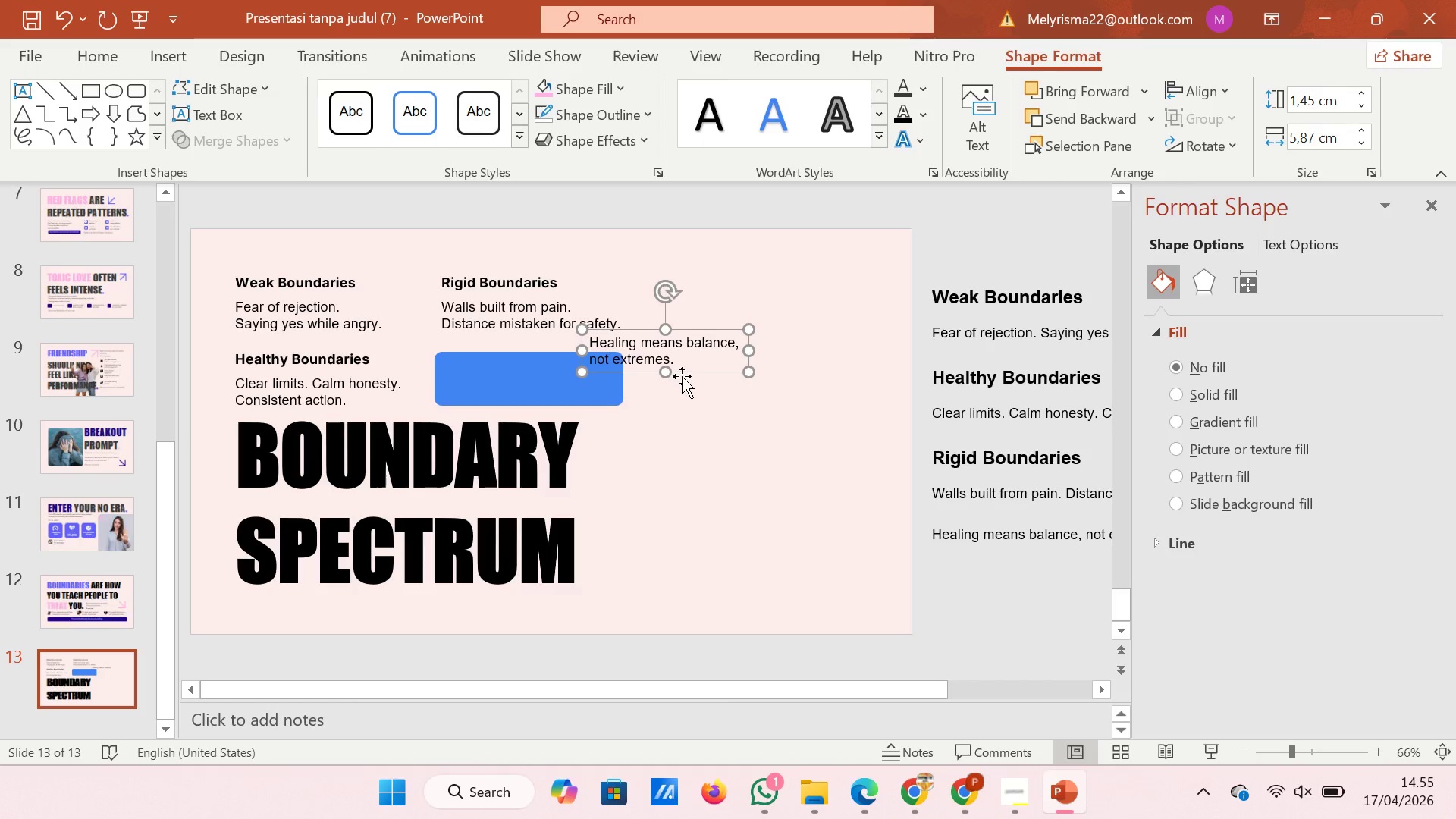 
left_click_drag(start_coordinate=[682, 376], to_coordinate=[544, 404])
 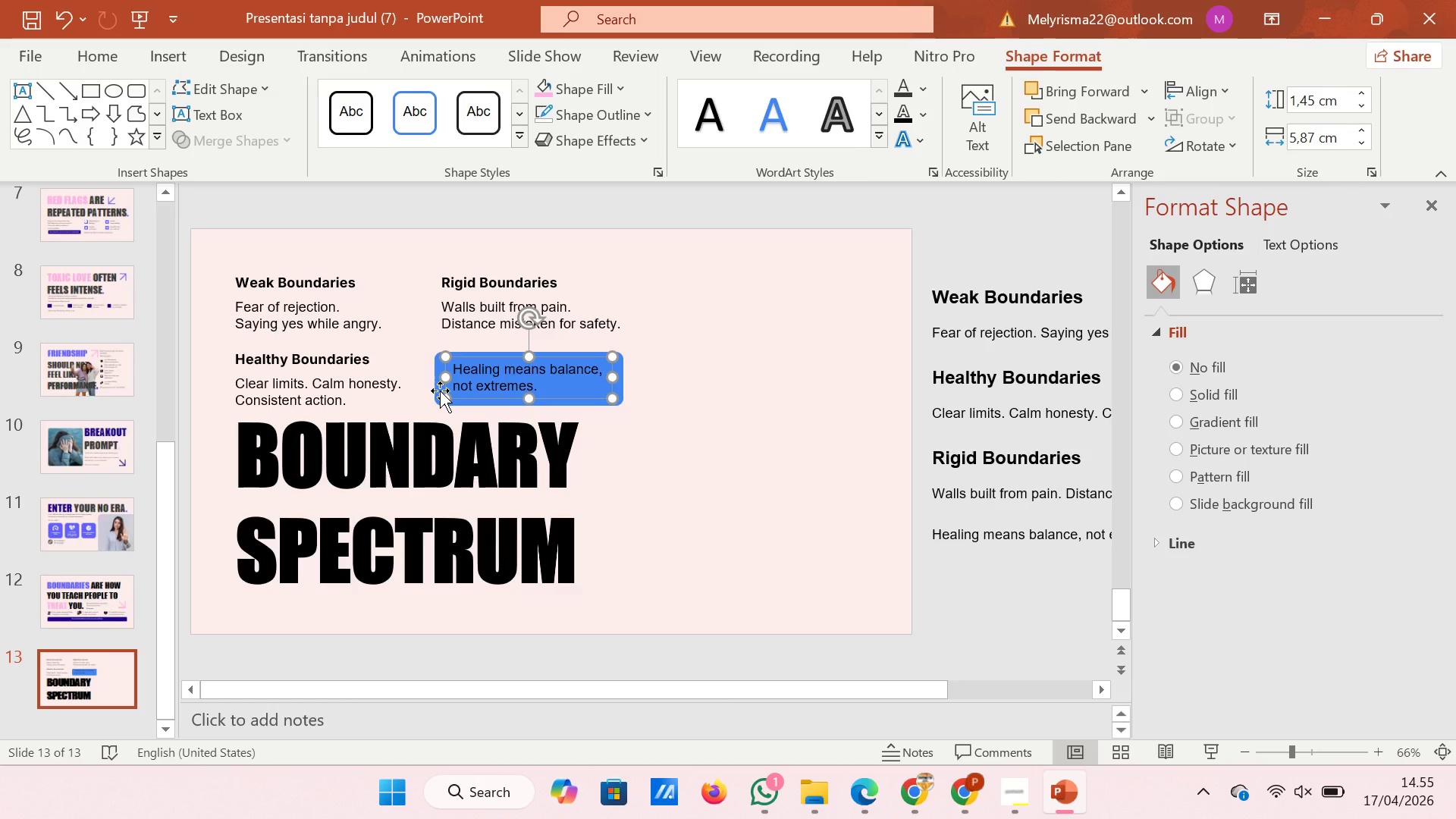 
key(ArrowDown)
 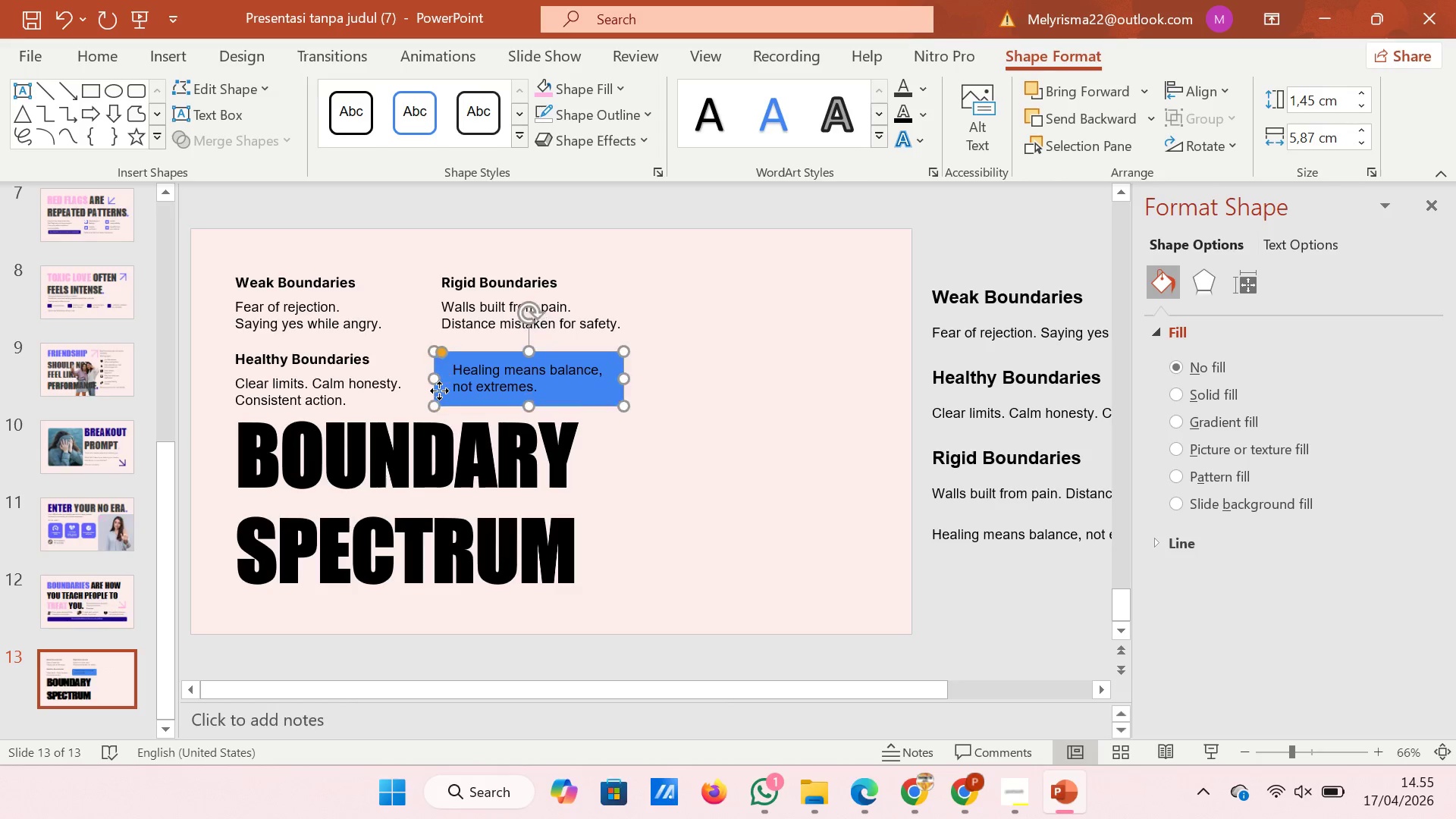 
left_click([439, 391])
 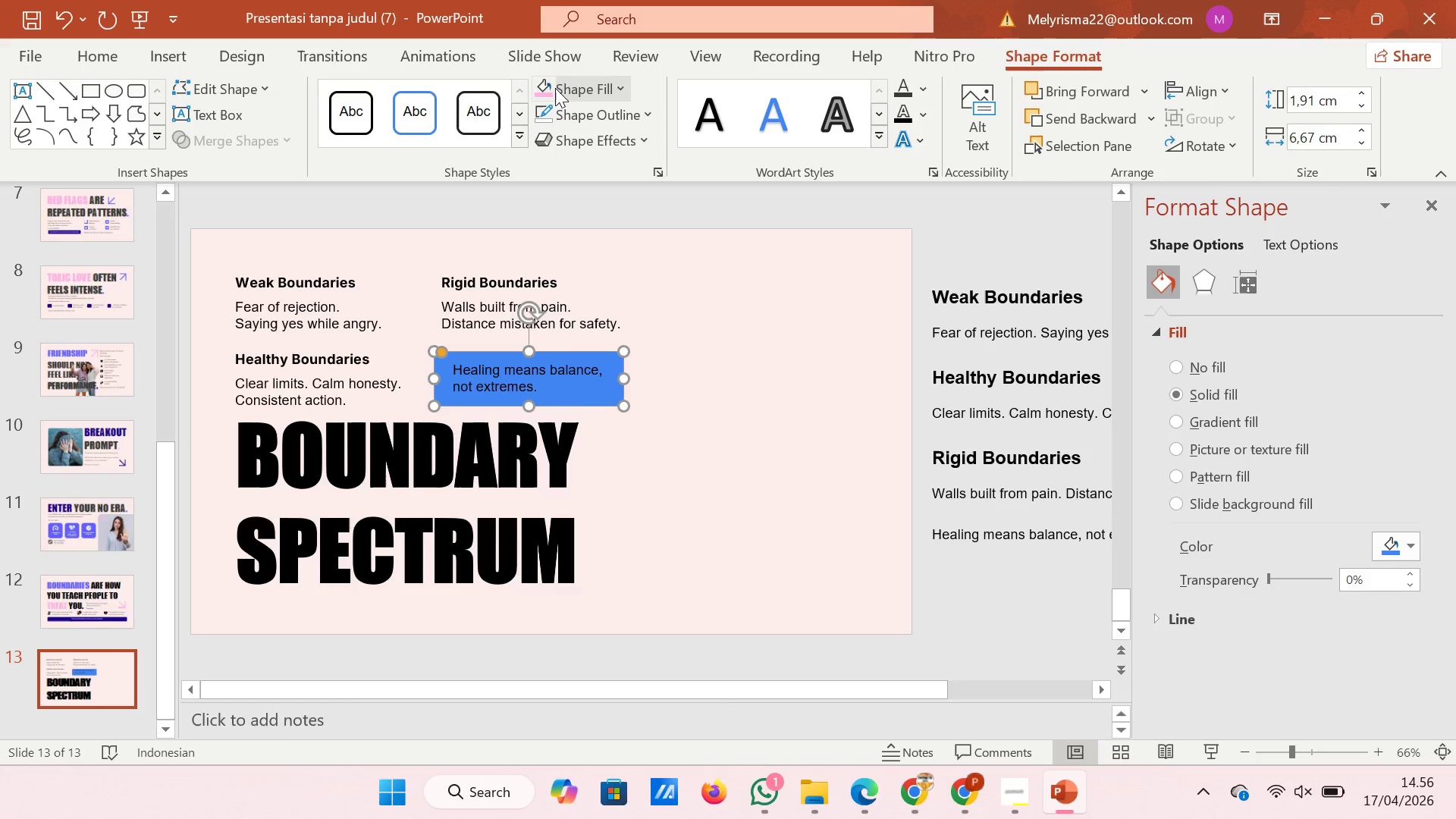 
left_click([541, 86])
 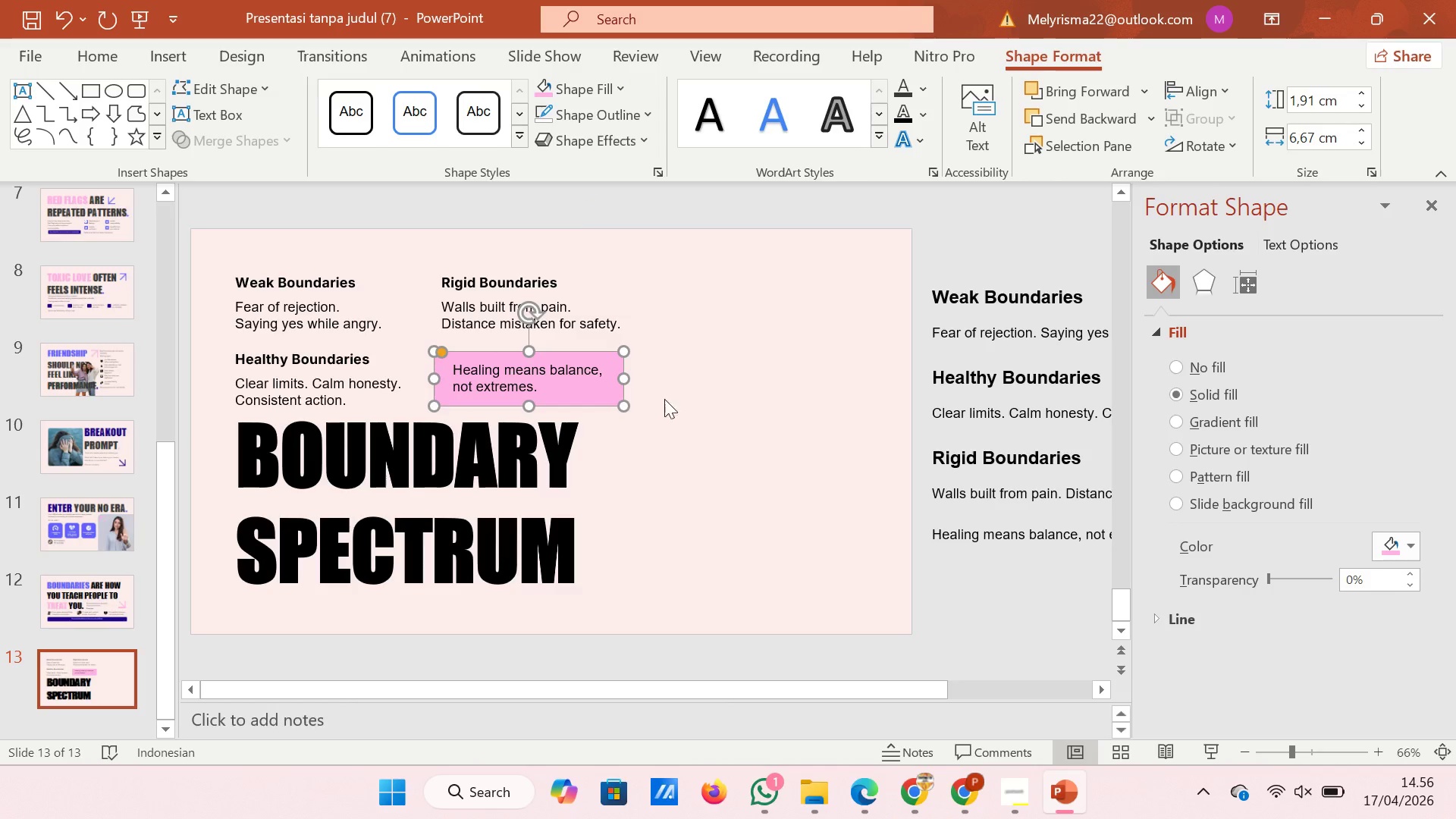 
left_click([676, 400])
 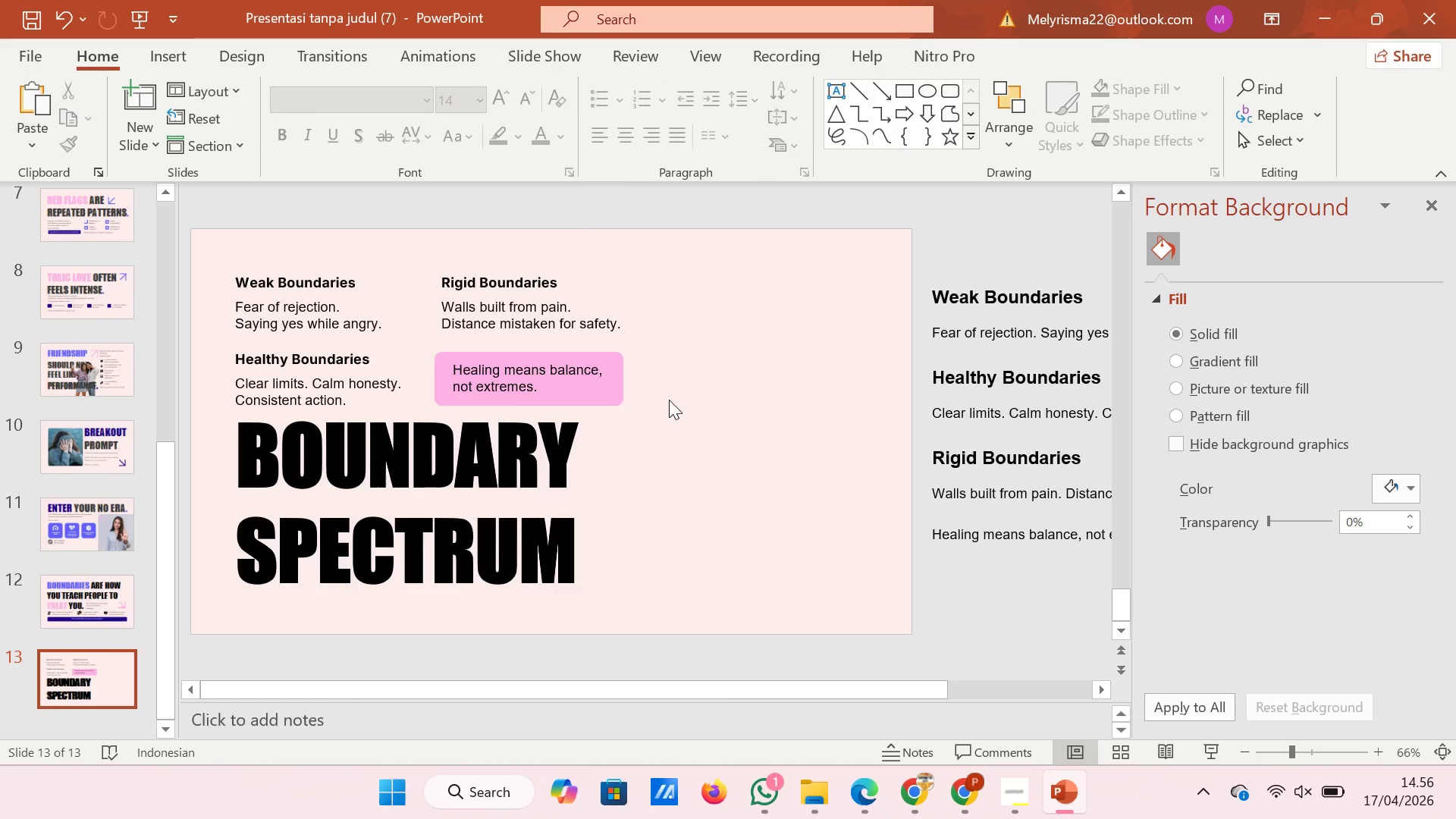 
wait(7.69)
 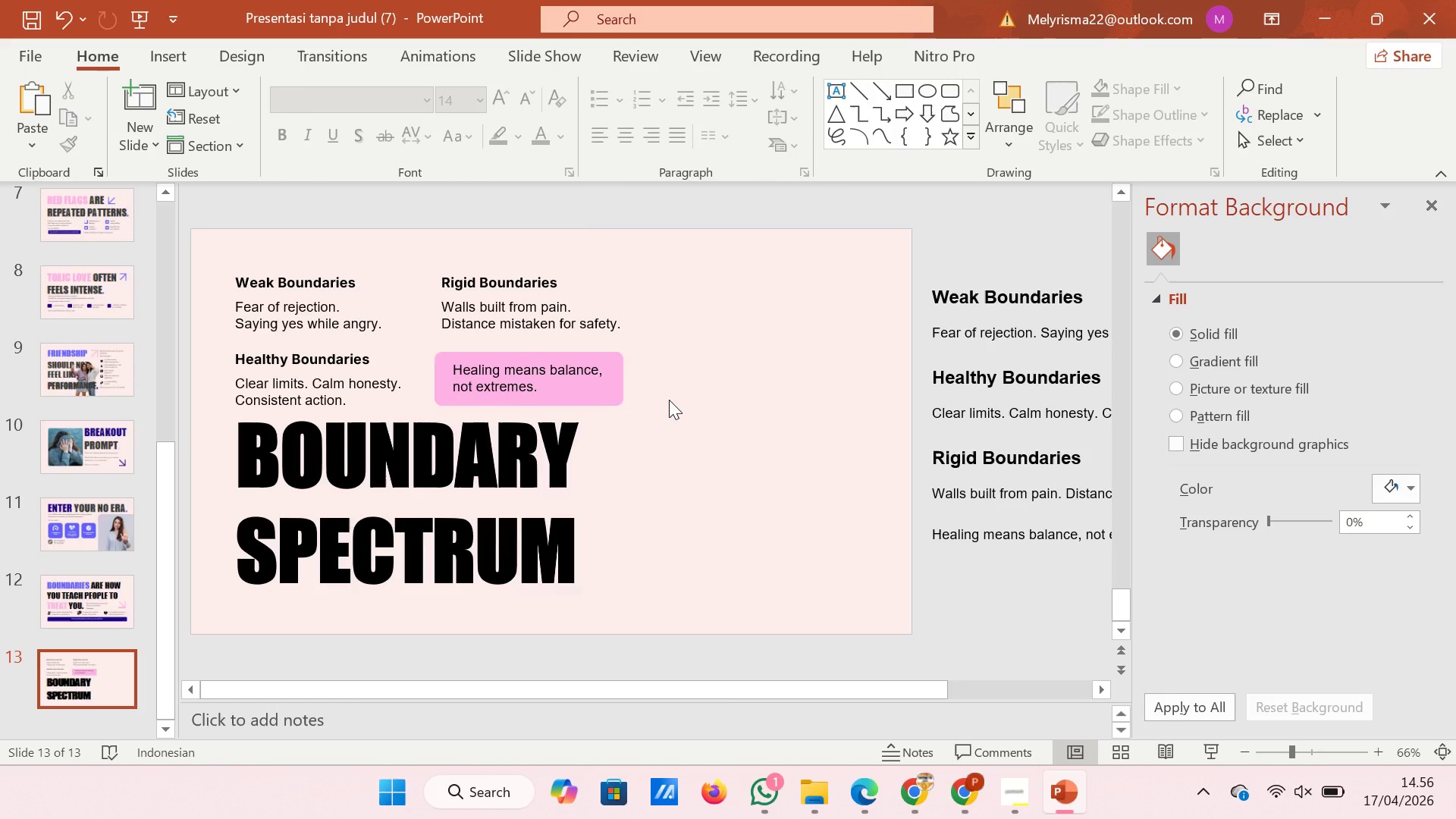 
left_click([576, 509])
 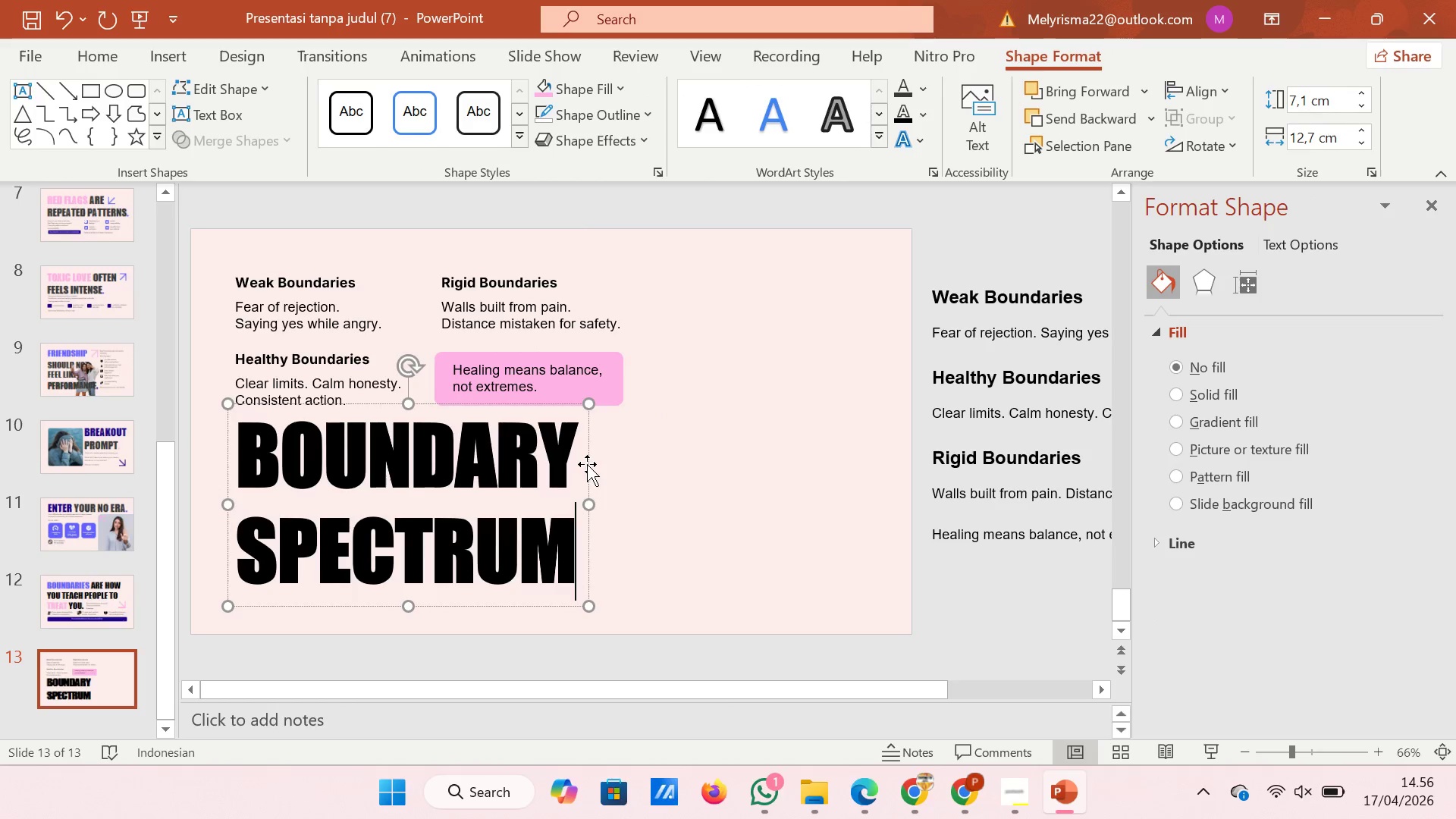 
left_click([587, 464])
 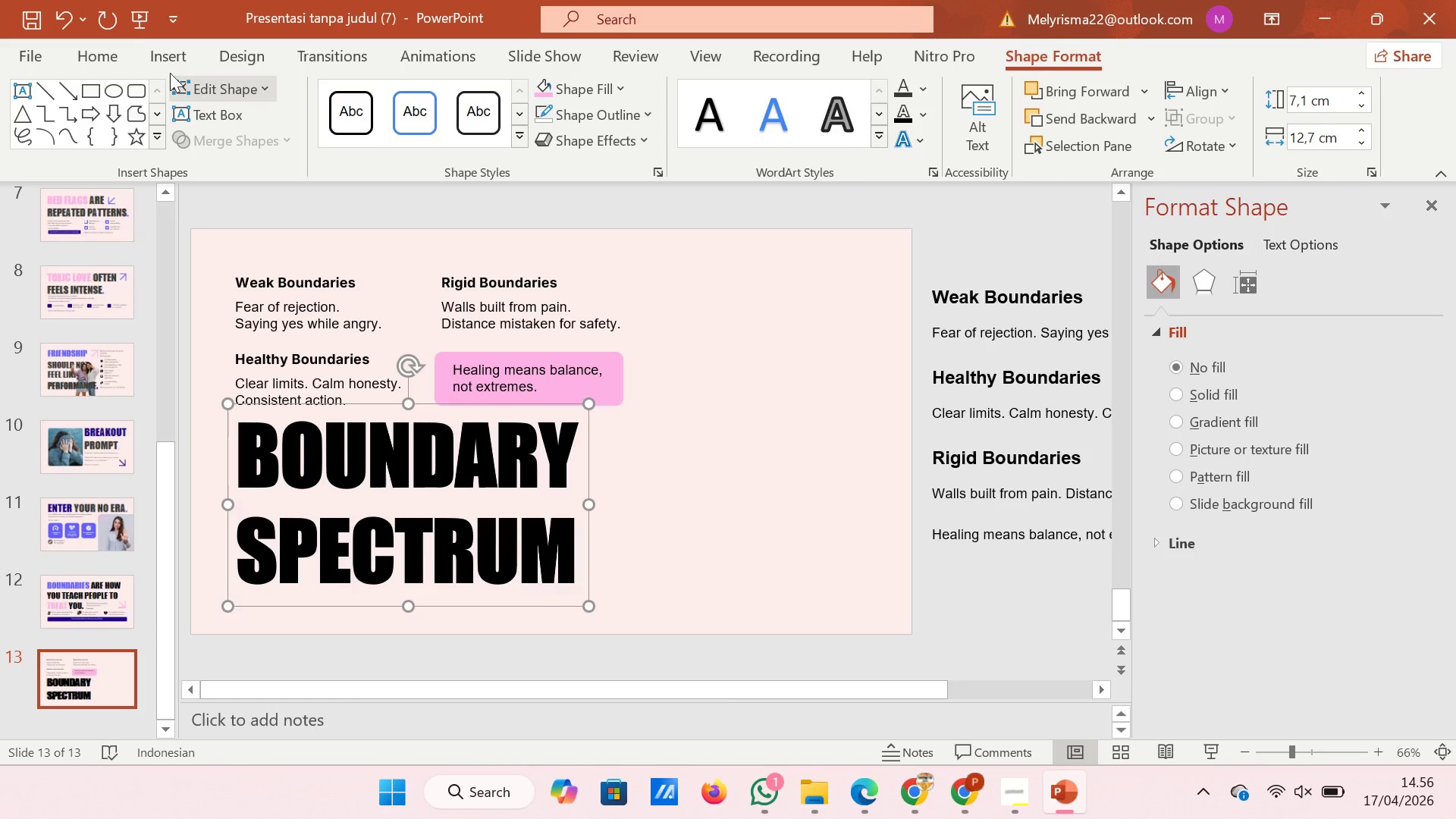 
left_click([120, 49])
 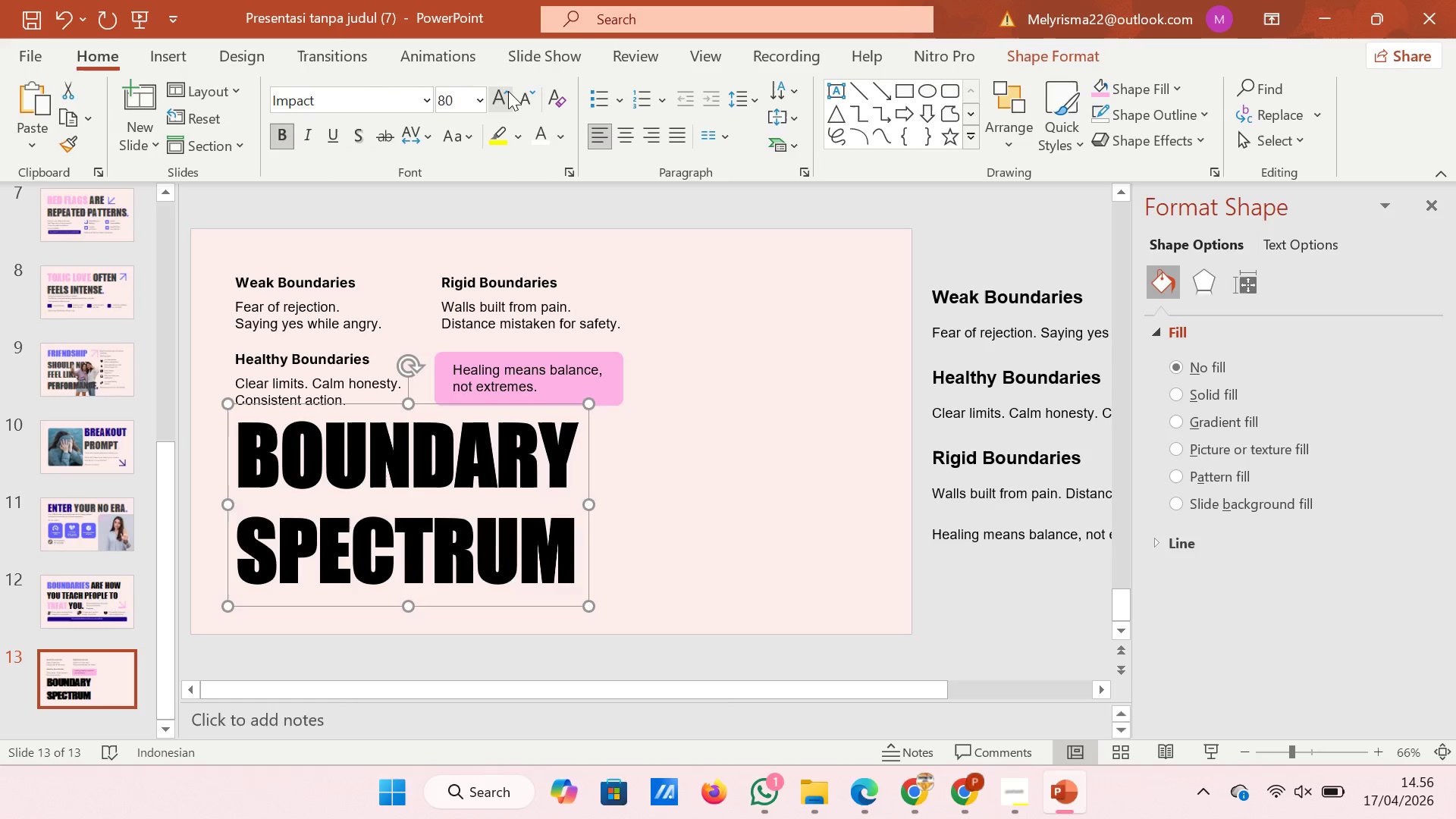 
left_click([504, 91])
 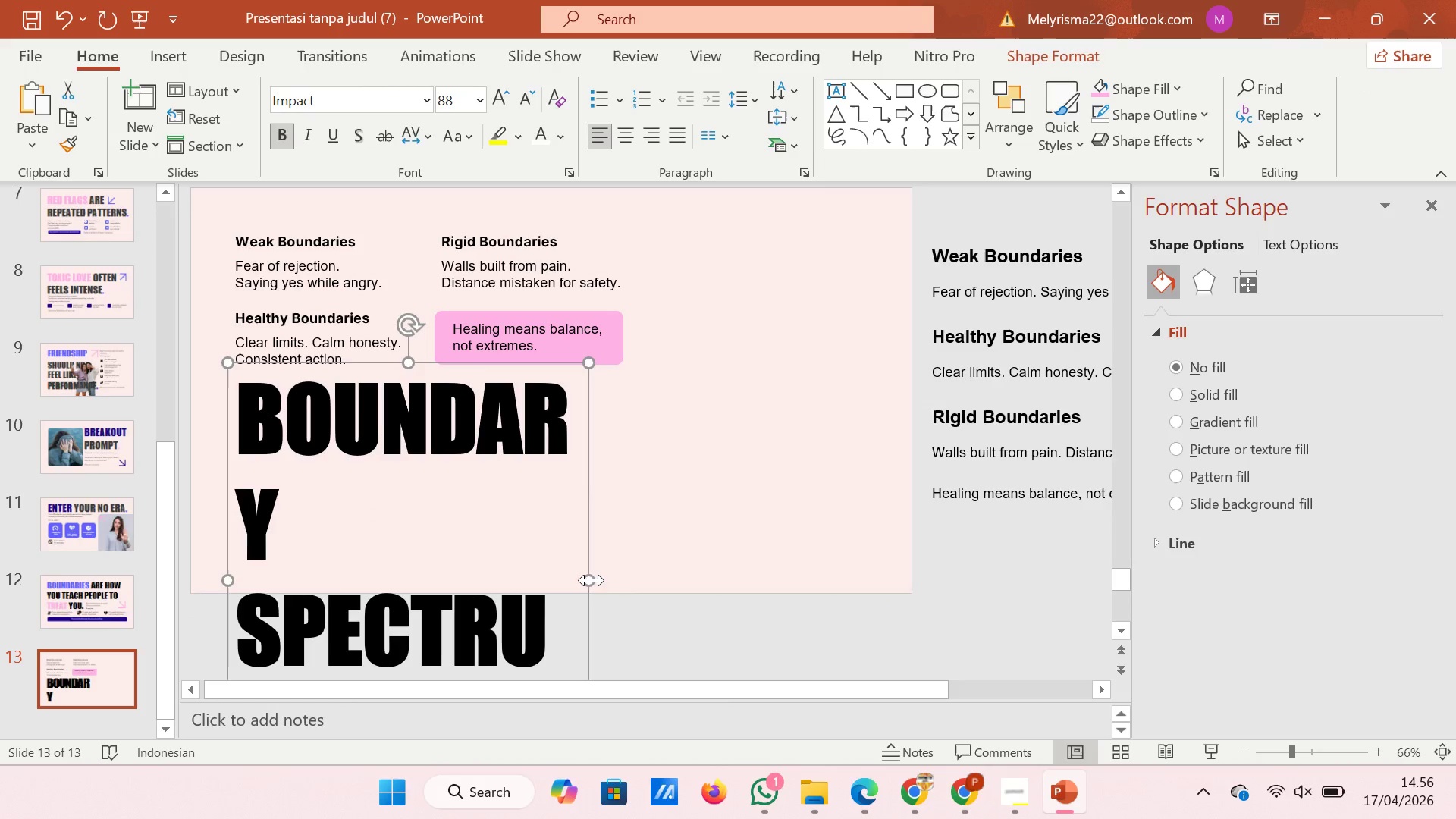 
left_click_drag(start_coordinate=[592, 580], to_coordinate=[628, 580])
 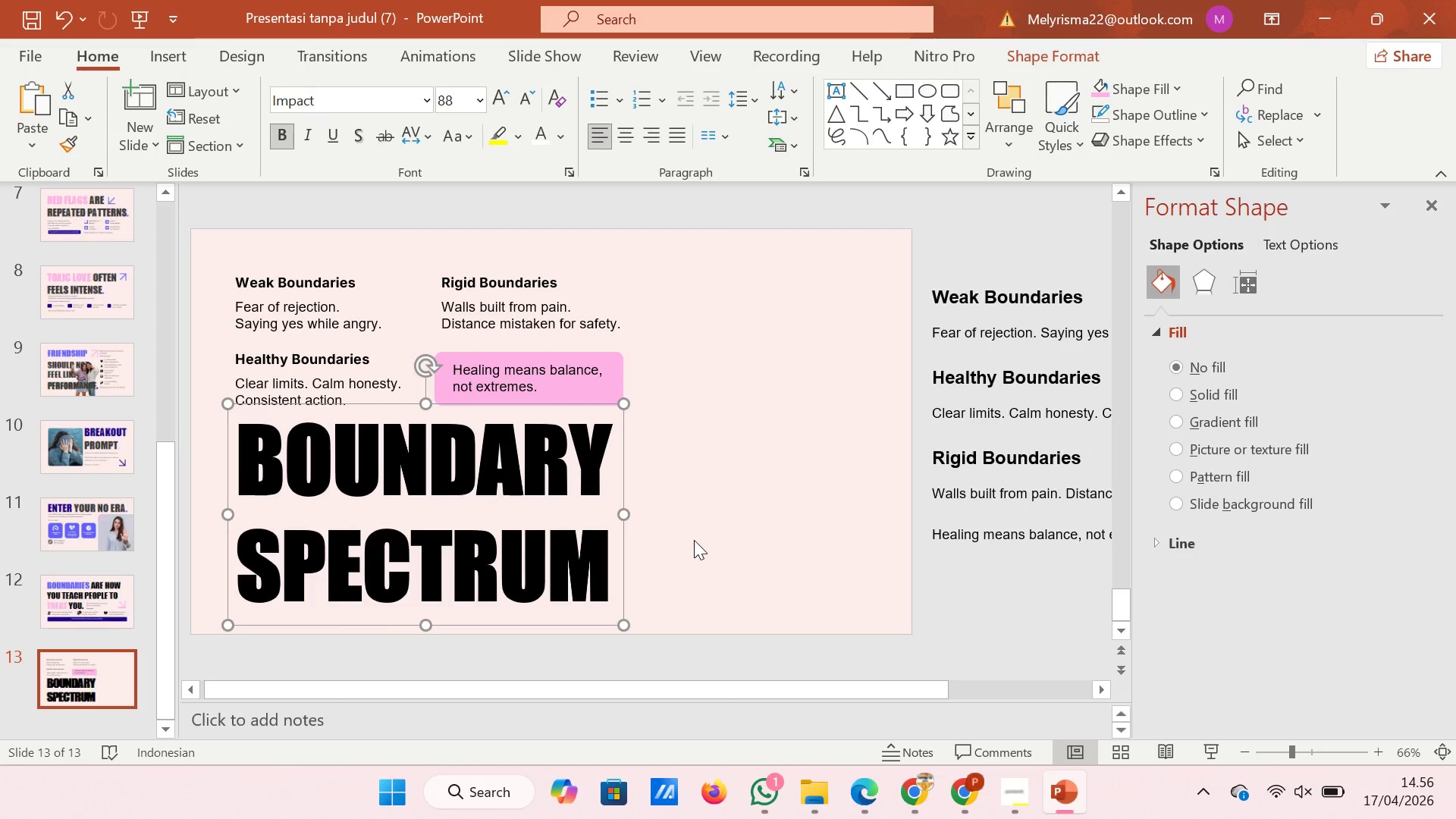 
left_click([694, 540])
 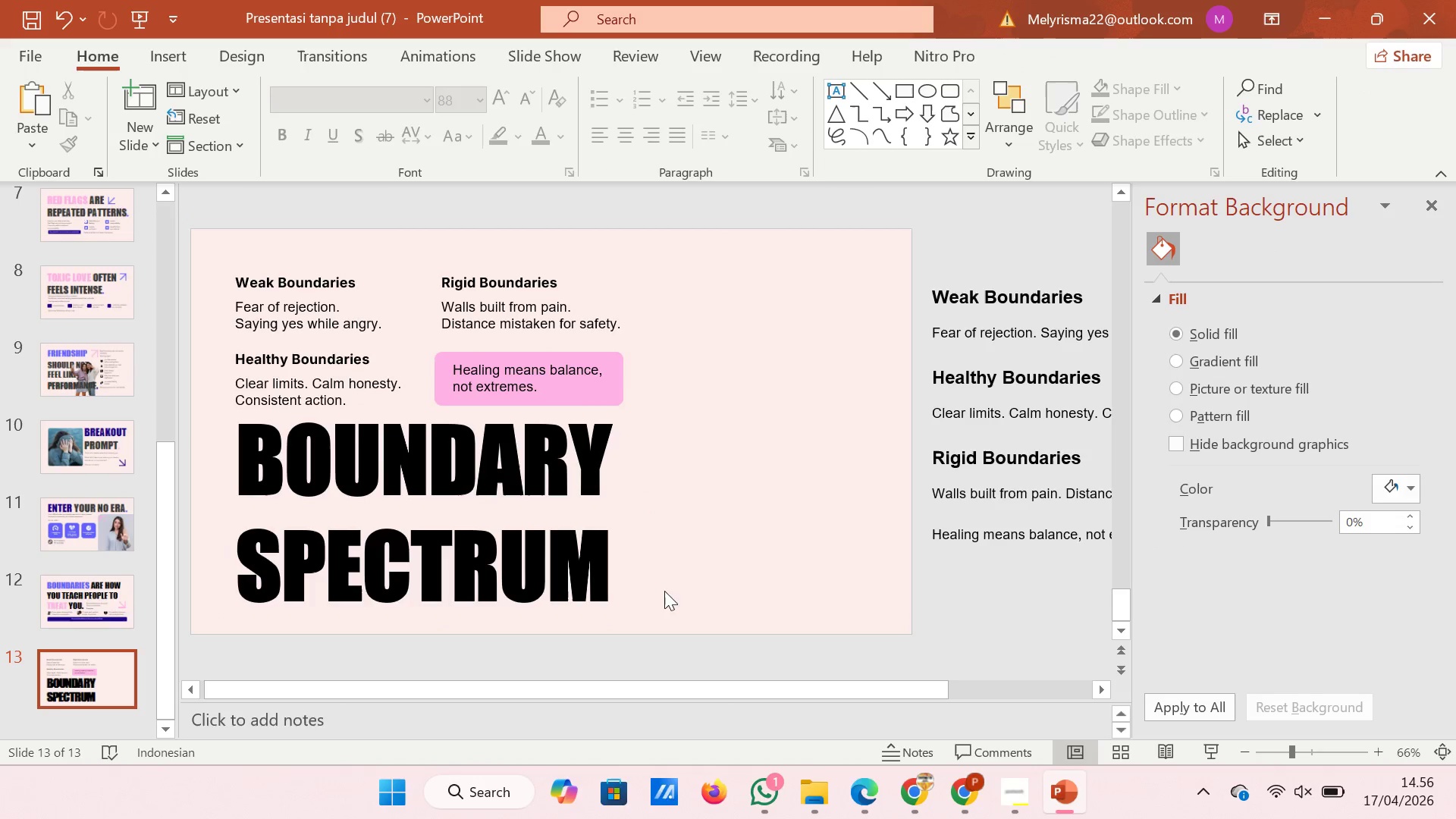 
left_click([615, 534])
 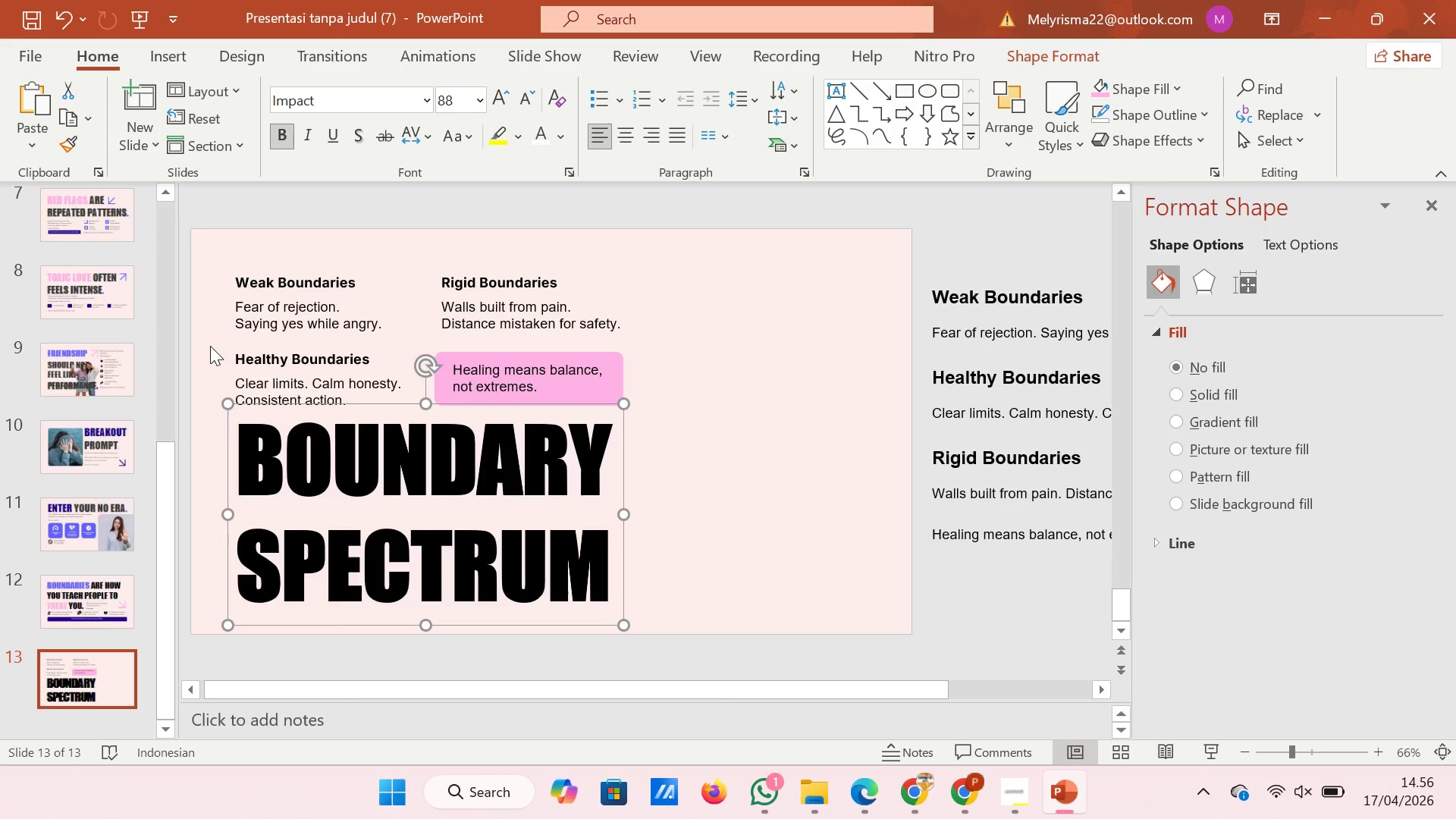 
left_click([210, 346])
 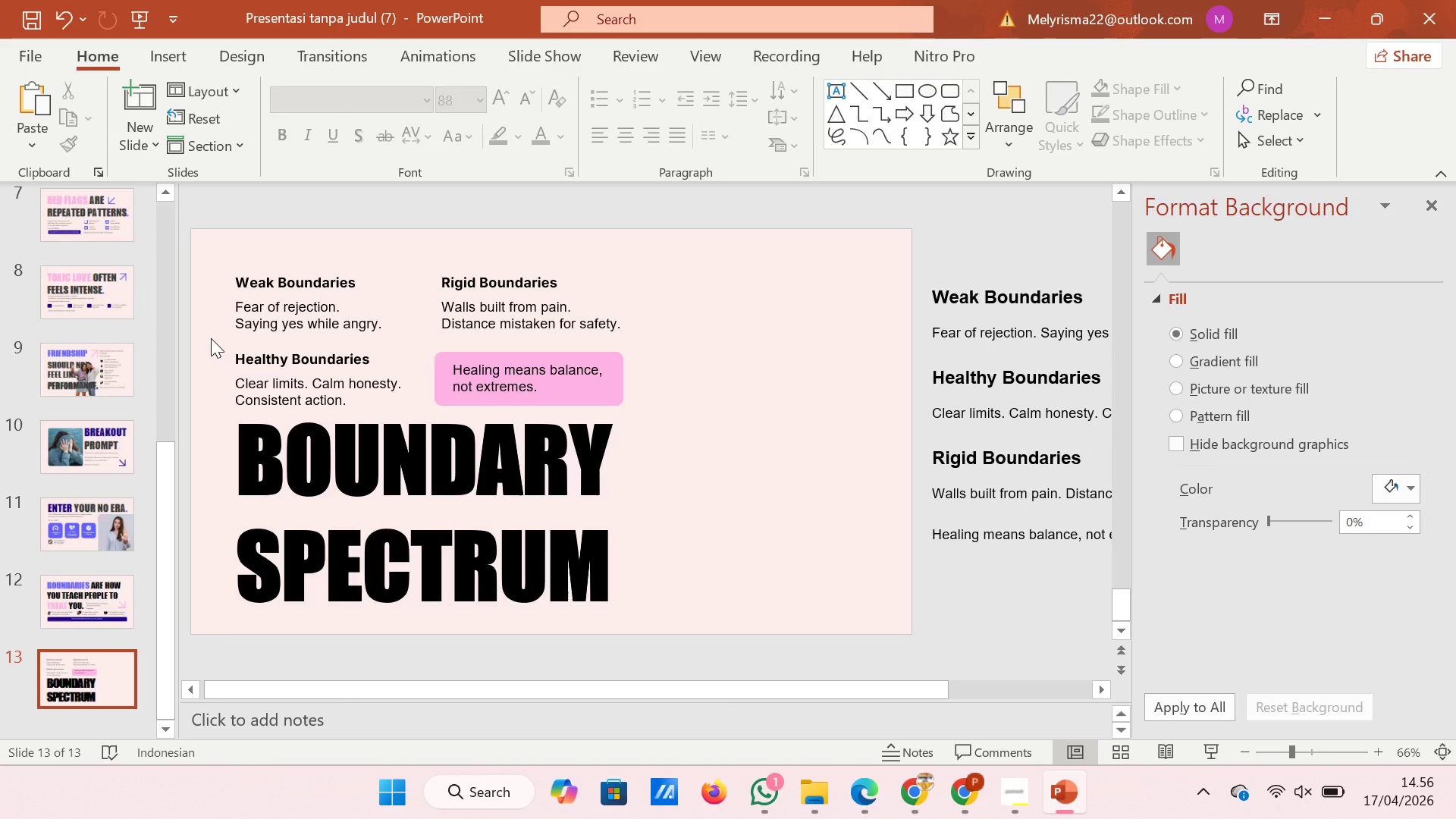 
left_click_drag(start_coordinate=[211, 338], to_coordinate=[657, 664])
 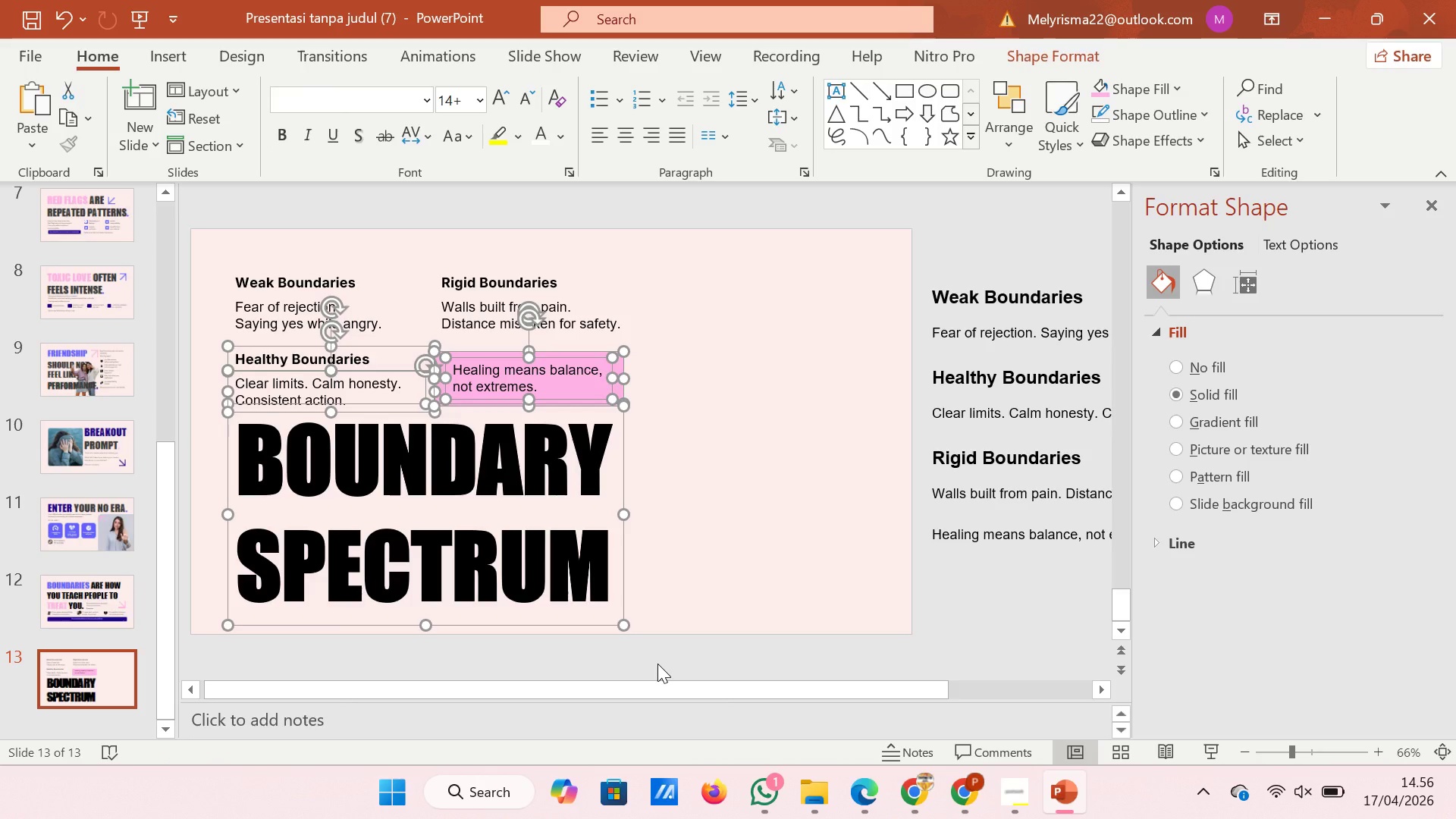 
key(ArrowUp)
 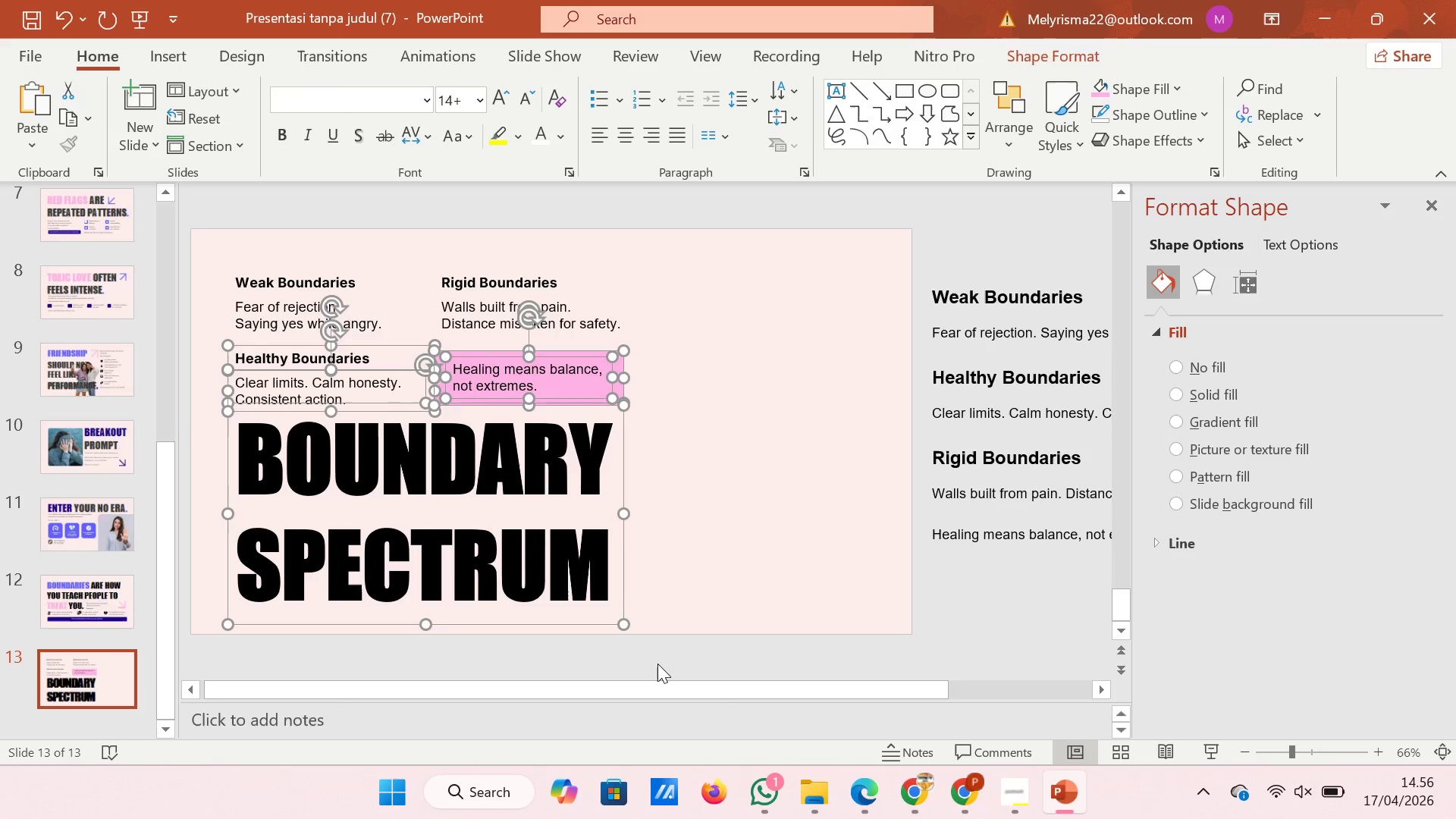 
key(ArrowUp)
 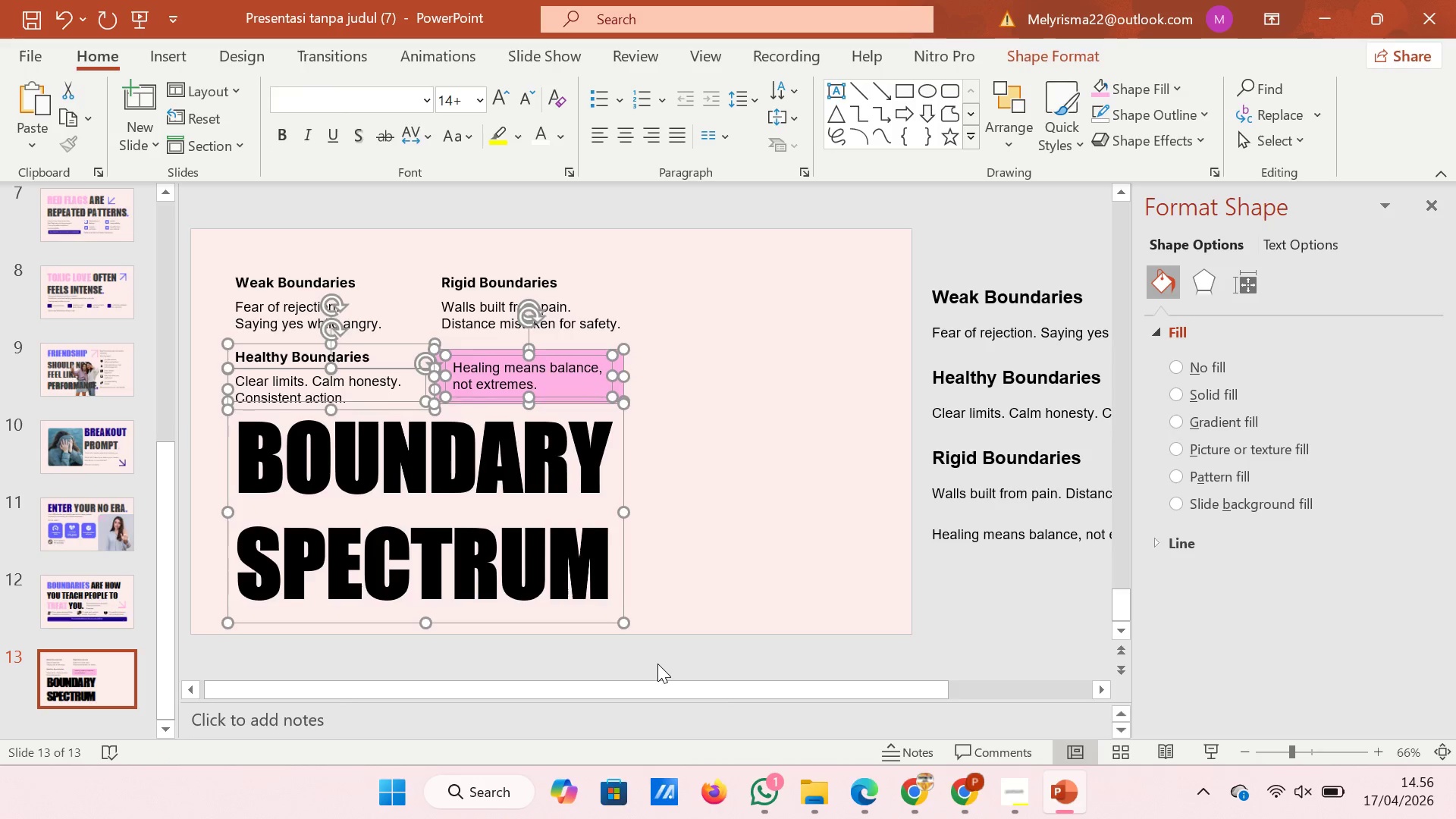 
key(ArrowUp)
 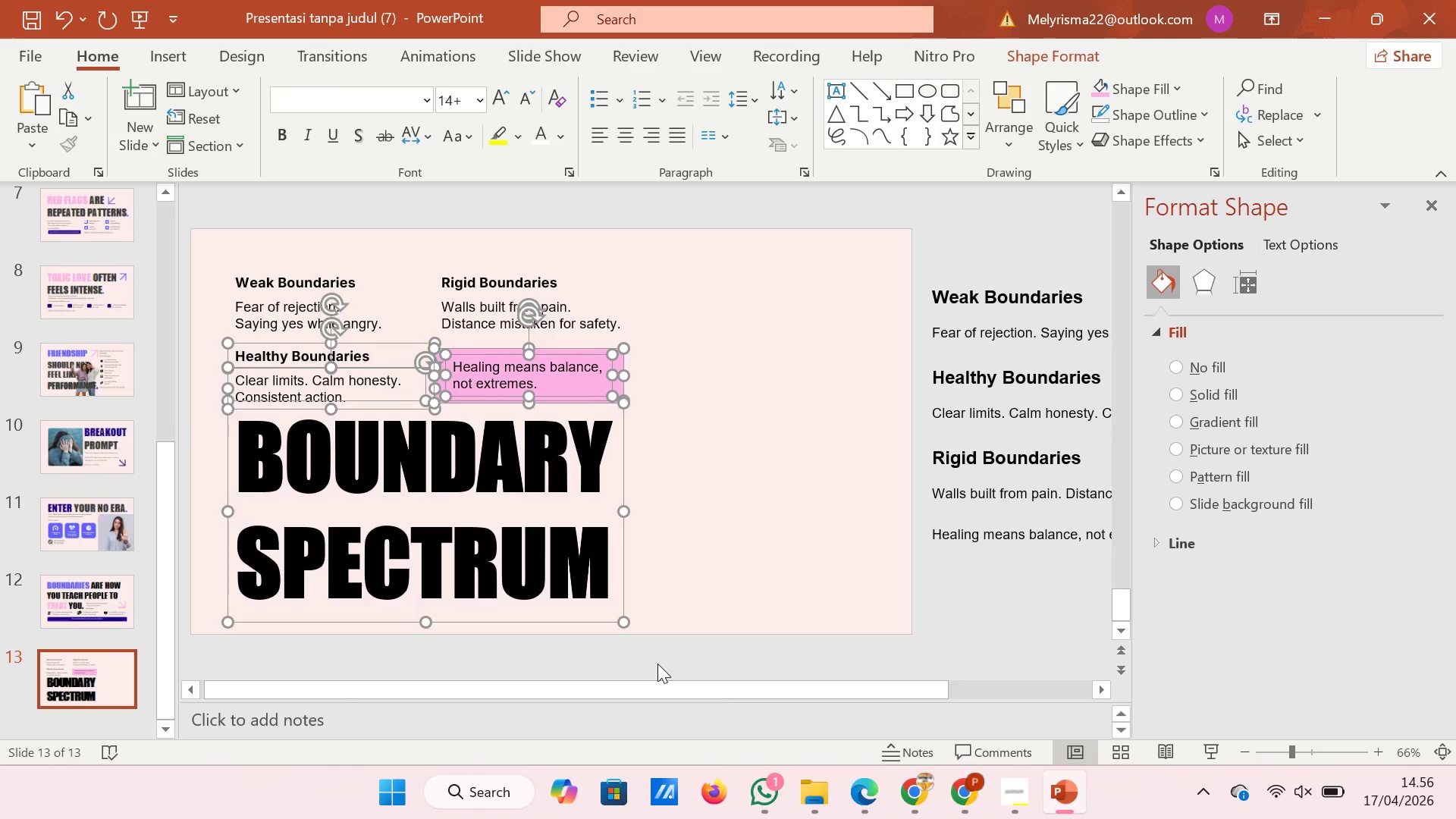 
key(ArrowUp)
 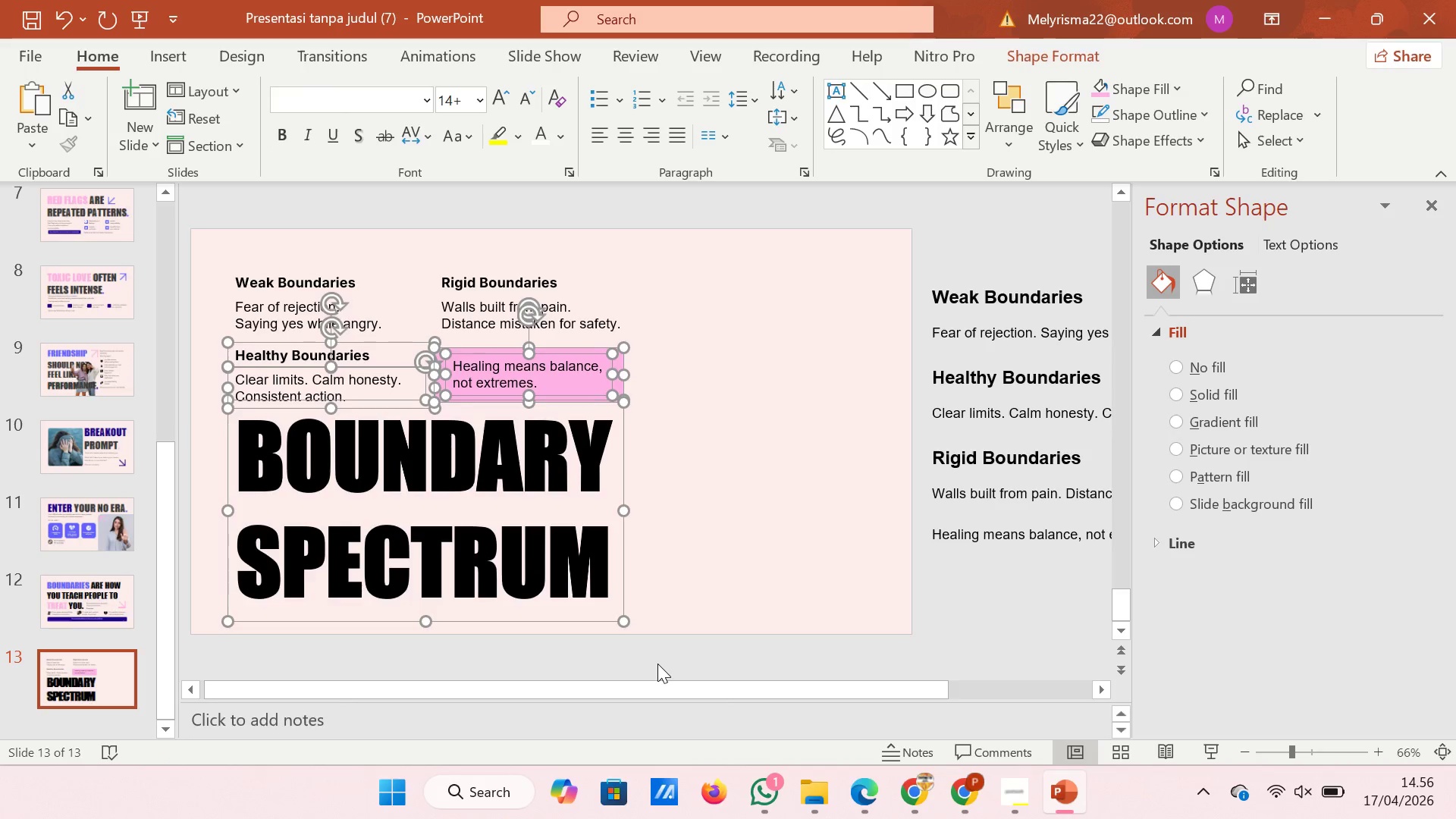 
key(ArrowUp)
 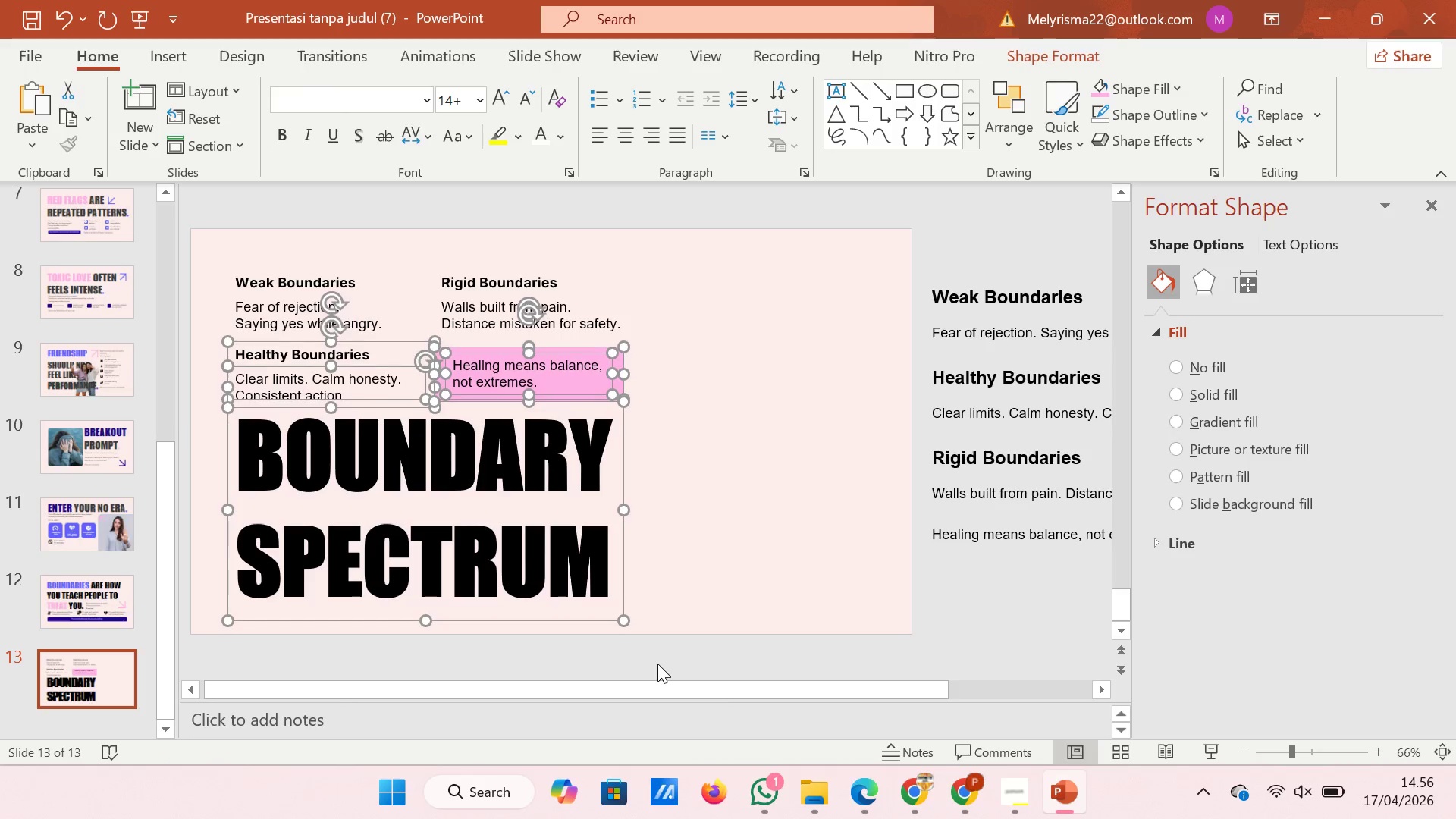 
key(ArrowUp)
 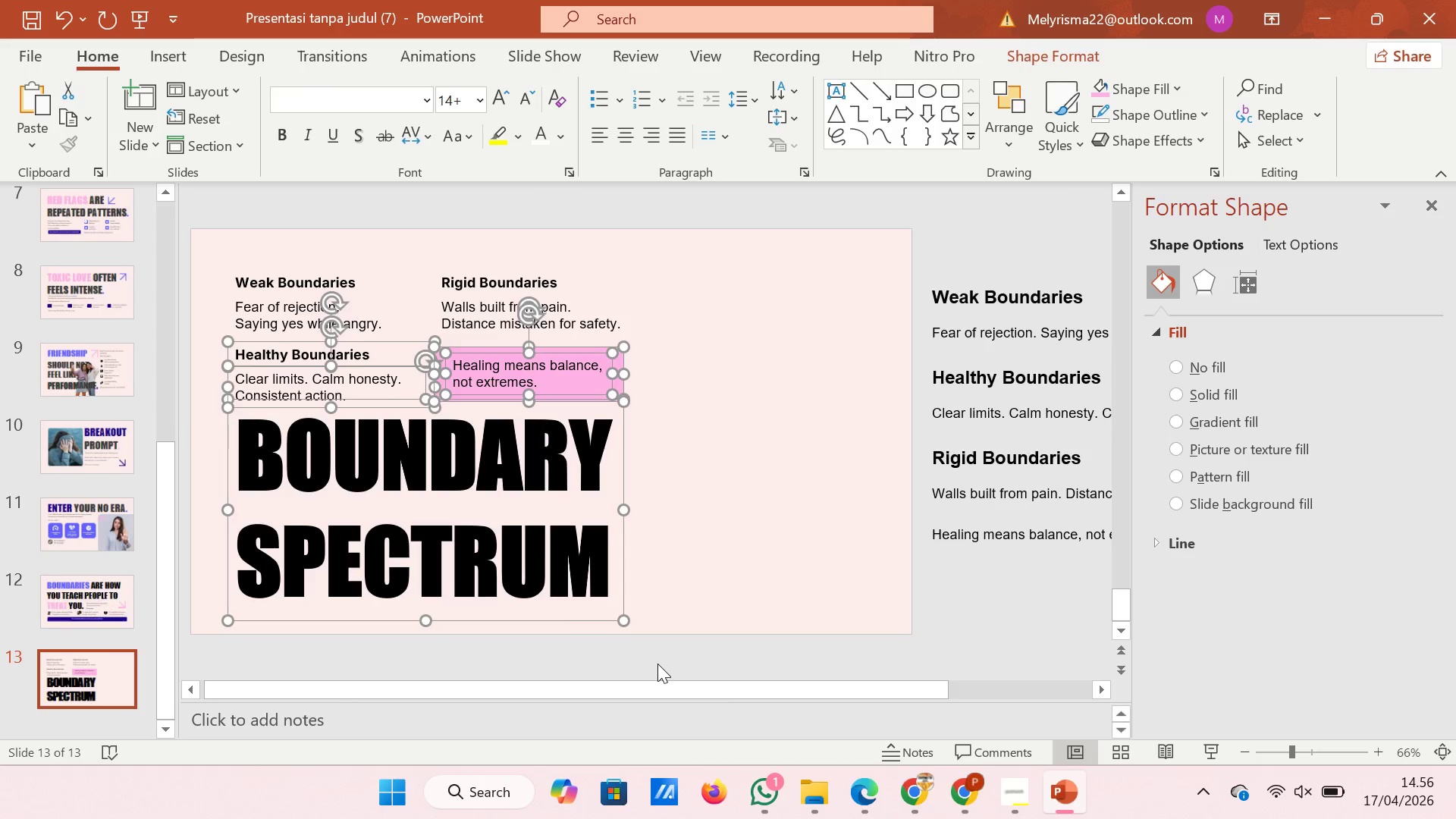 
key(ArrowUp)
 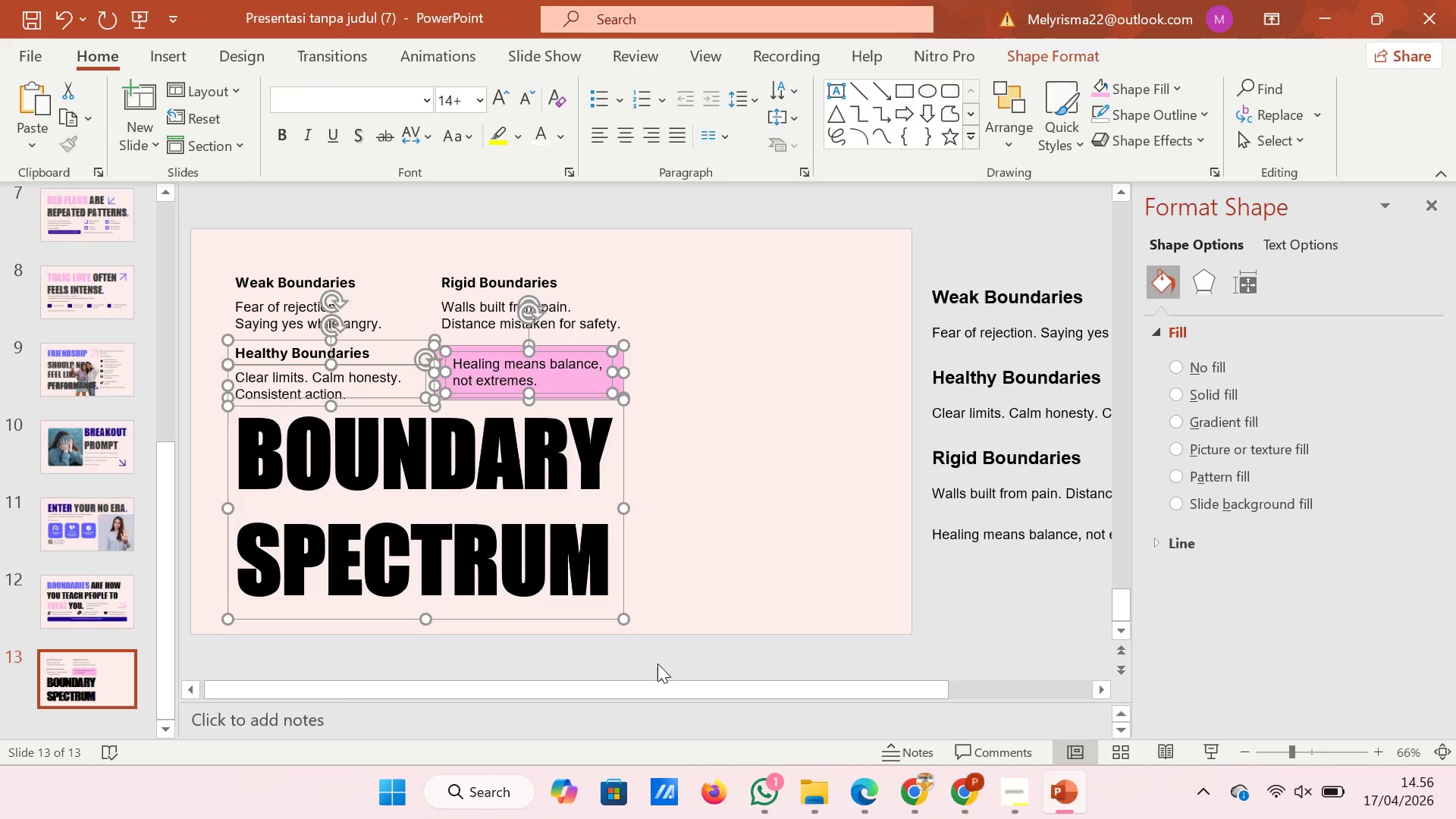 
key(ArrowUp)
 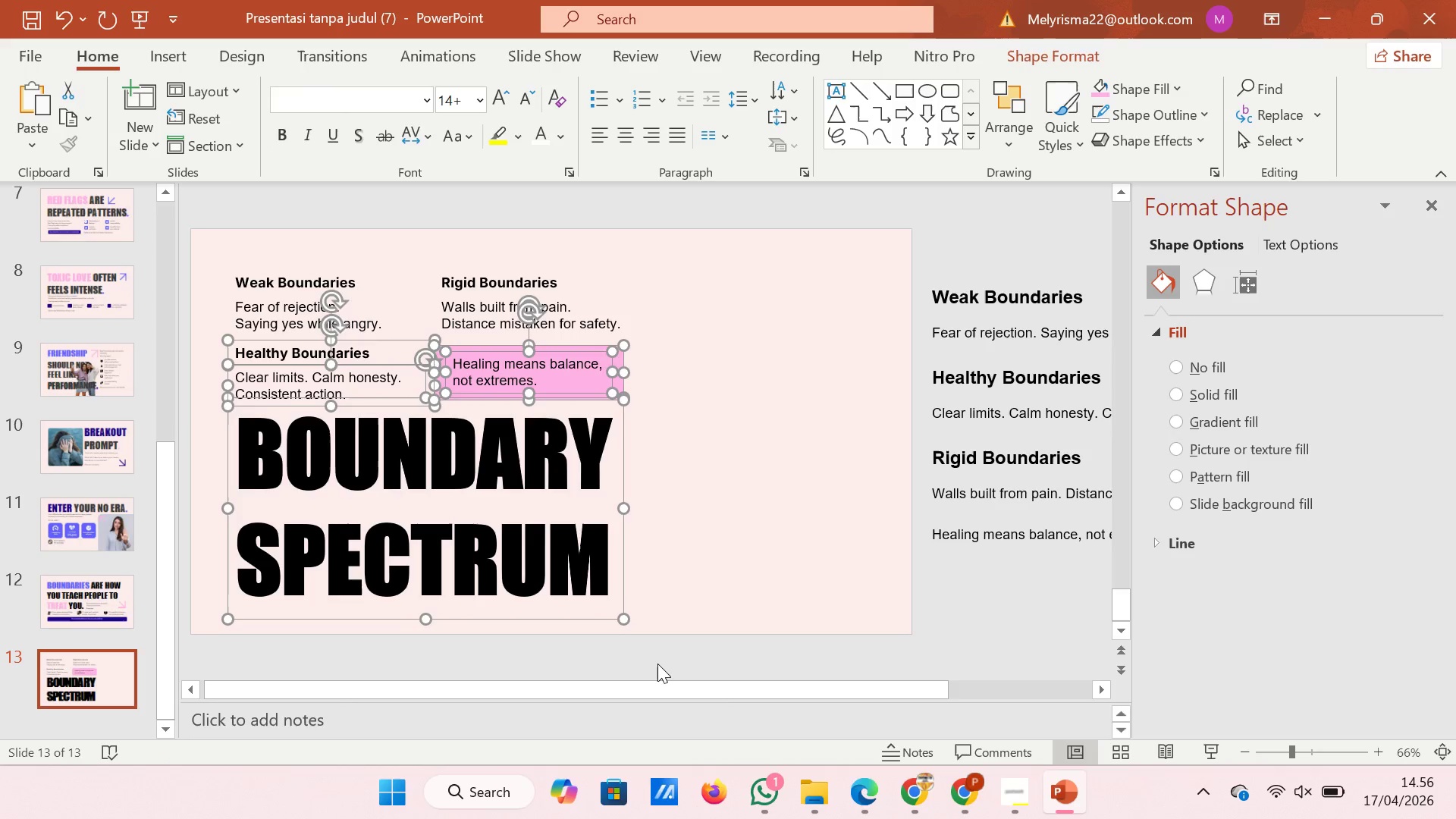 
key(ArrowUp)
 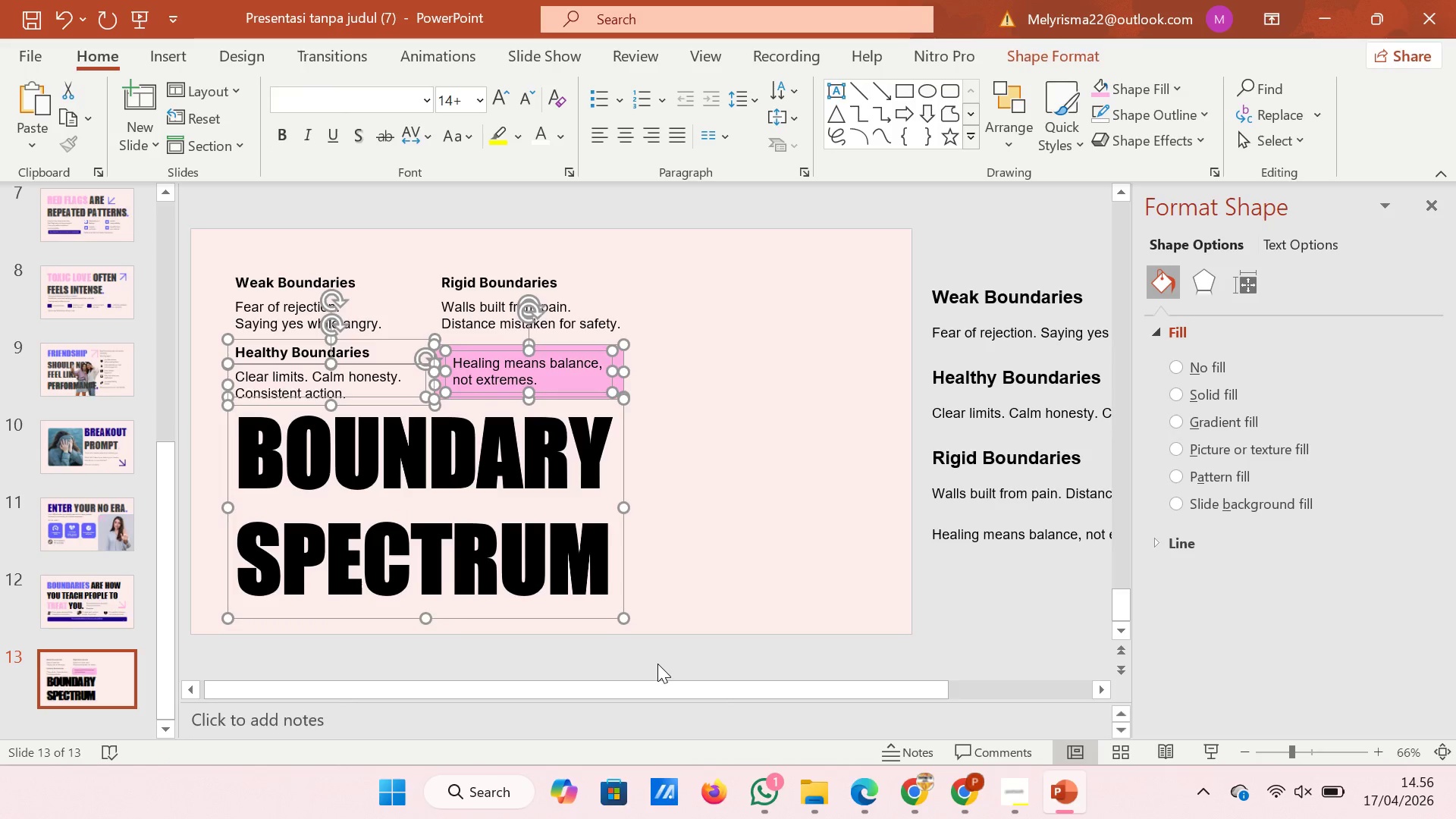 
key(ArrowUp)
 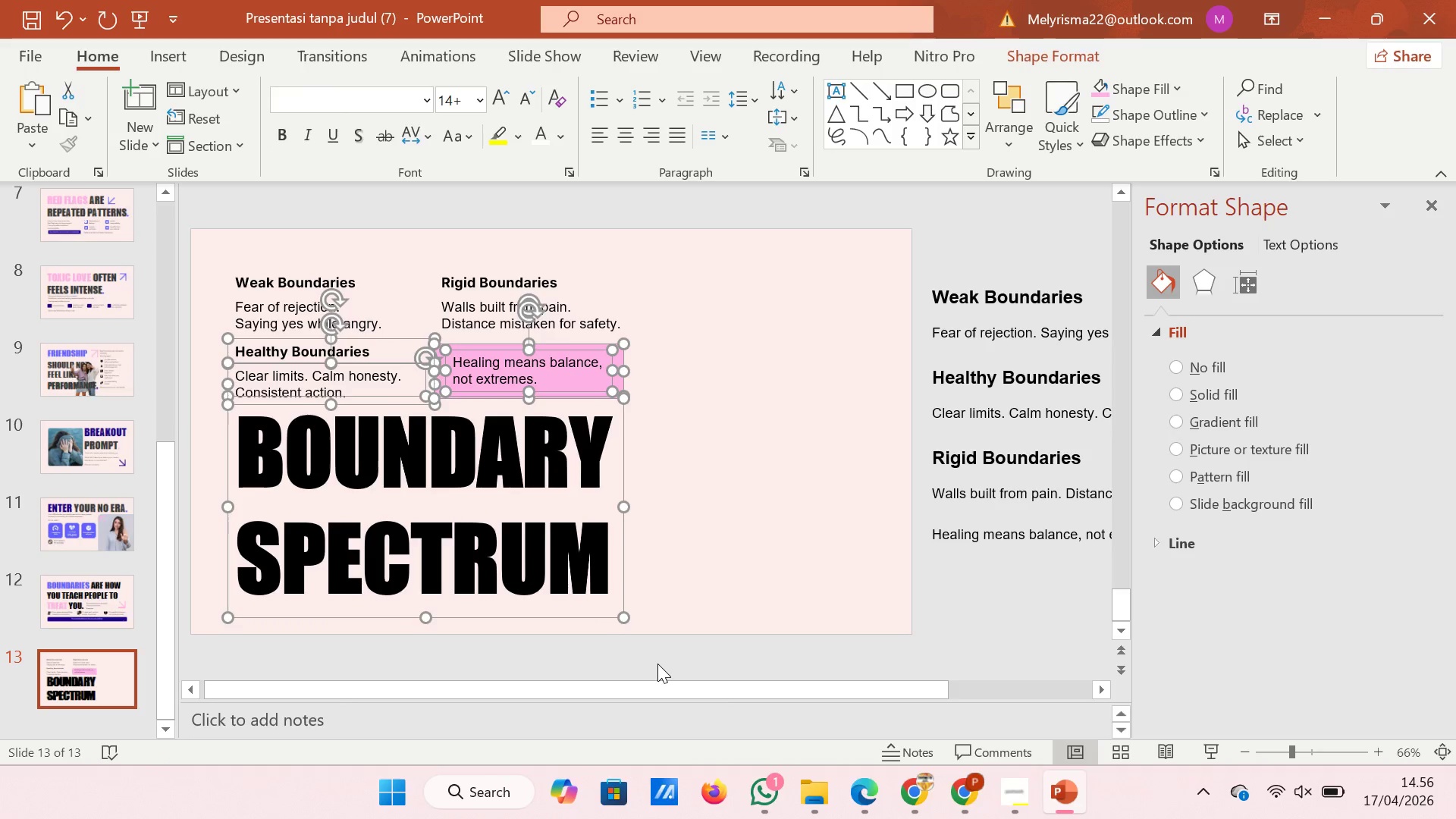 
key(ArrowUp)
 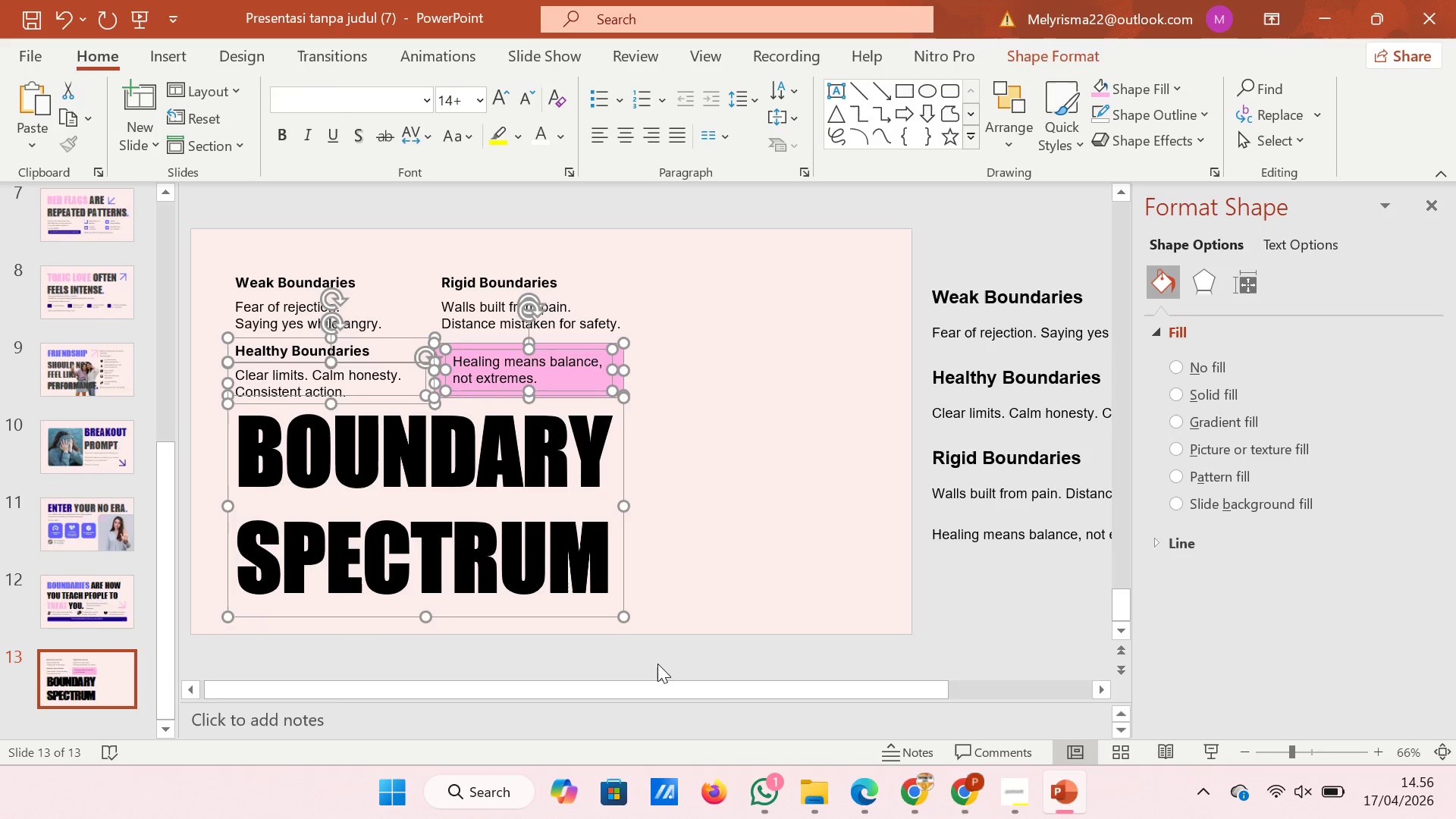 
key(ArrowUp)
 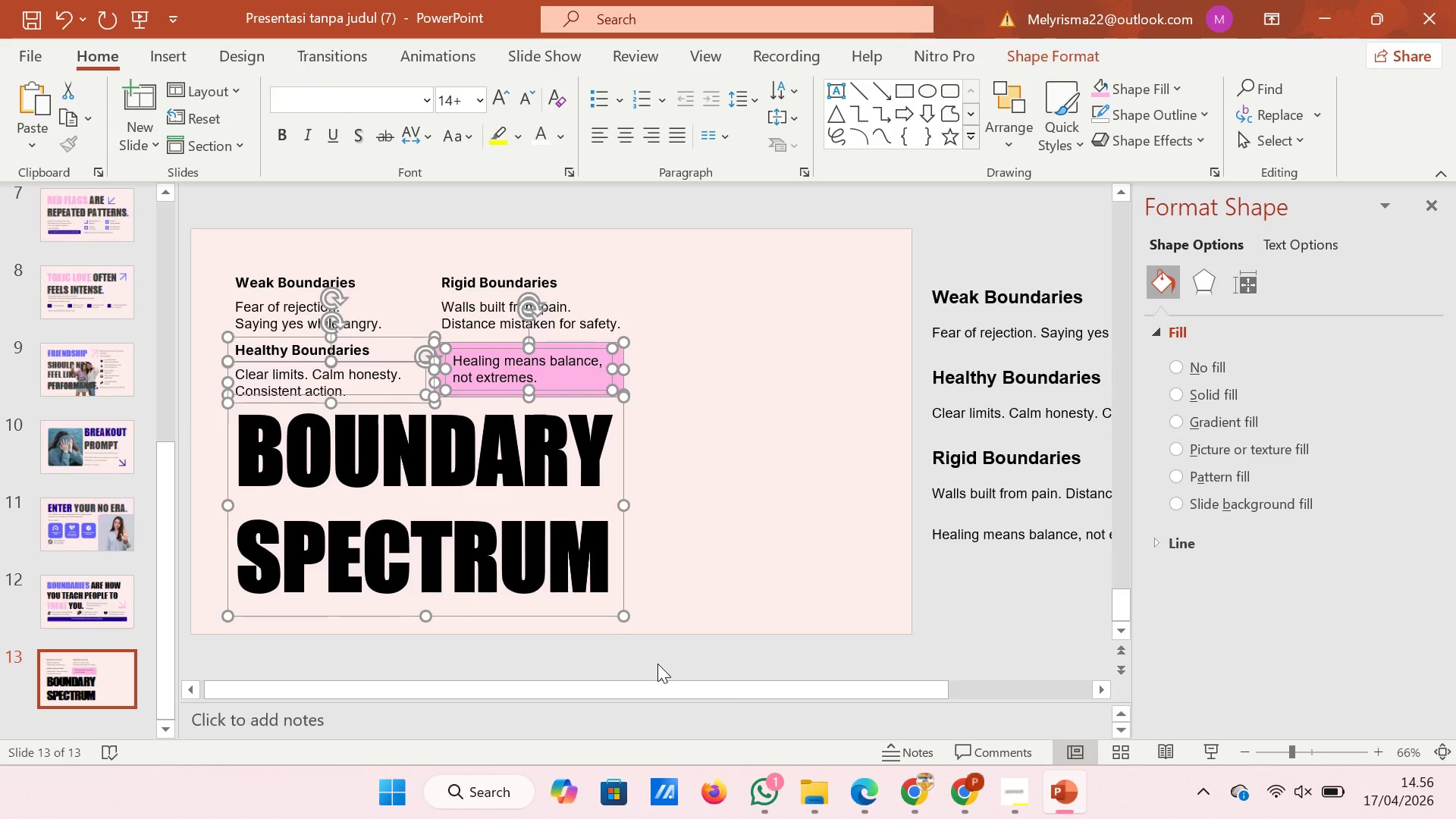 
key(ArrowUp)
 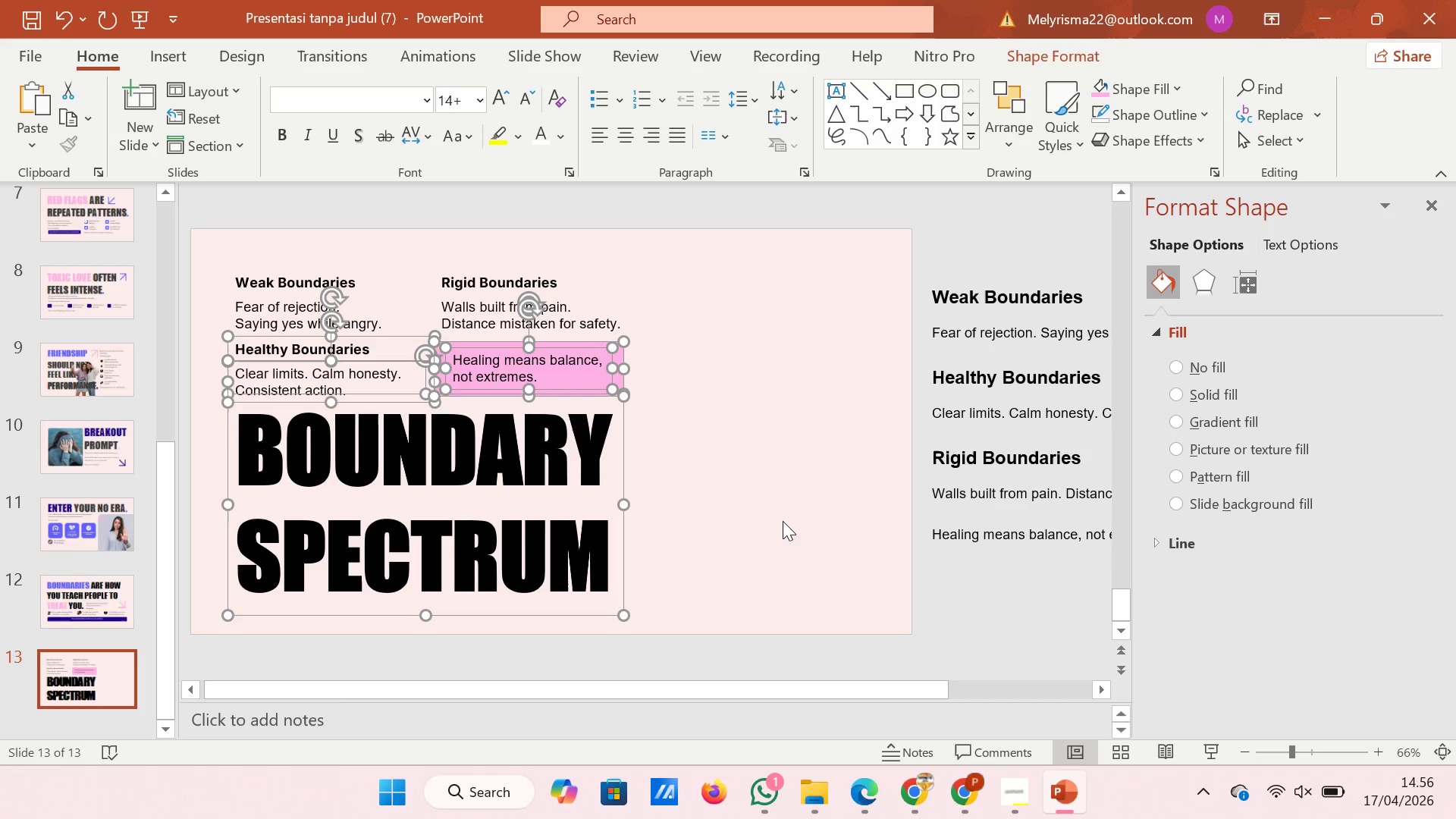 
left_click([789, 510])
 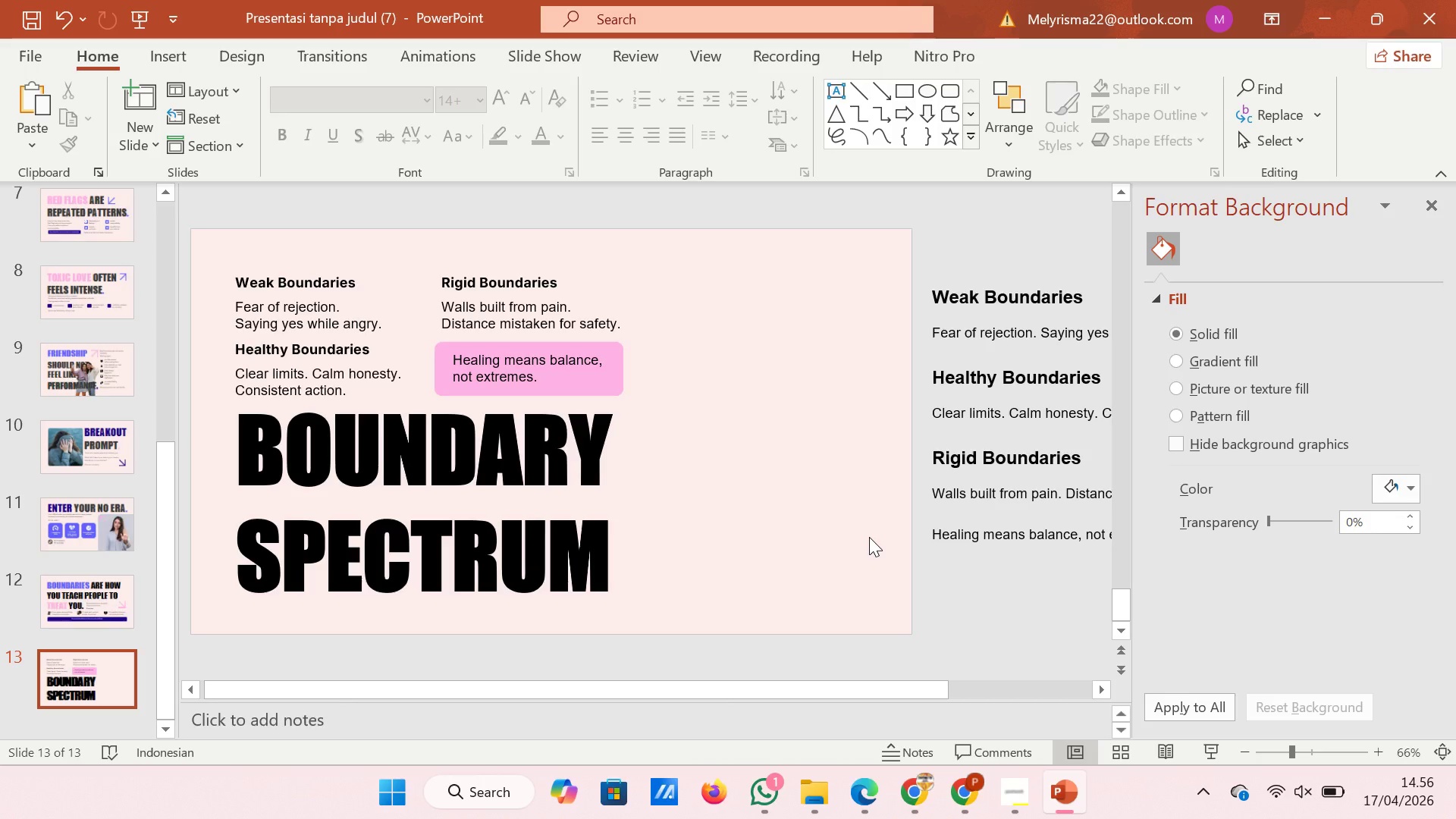 
wait(28.17)
 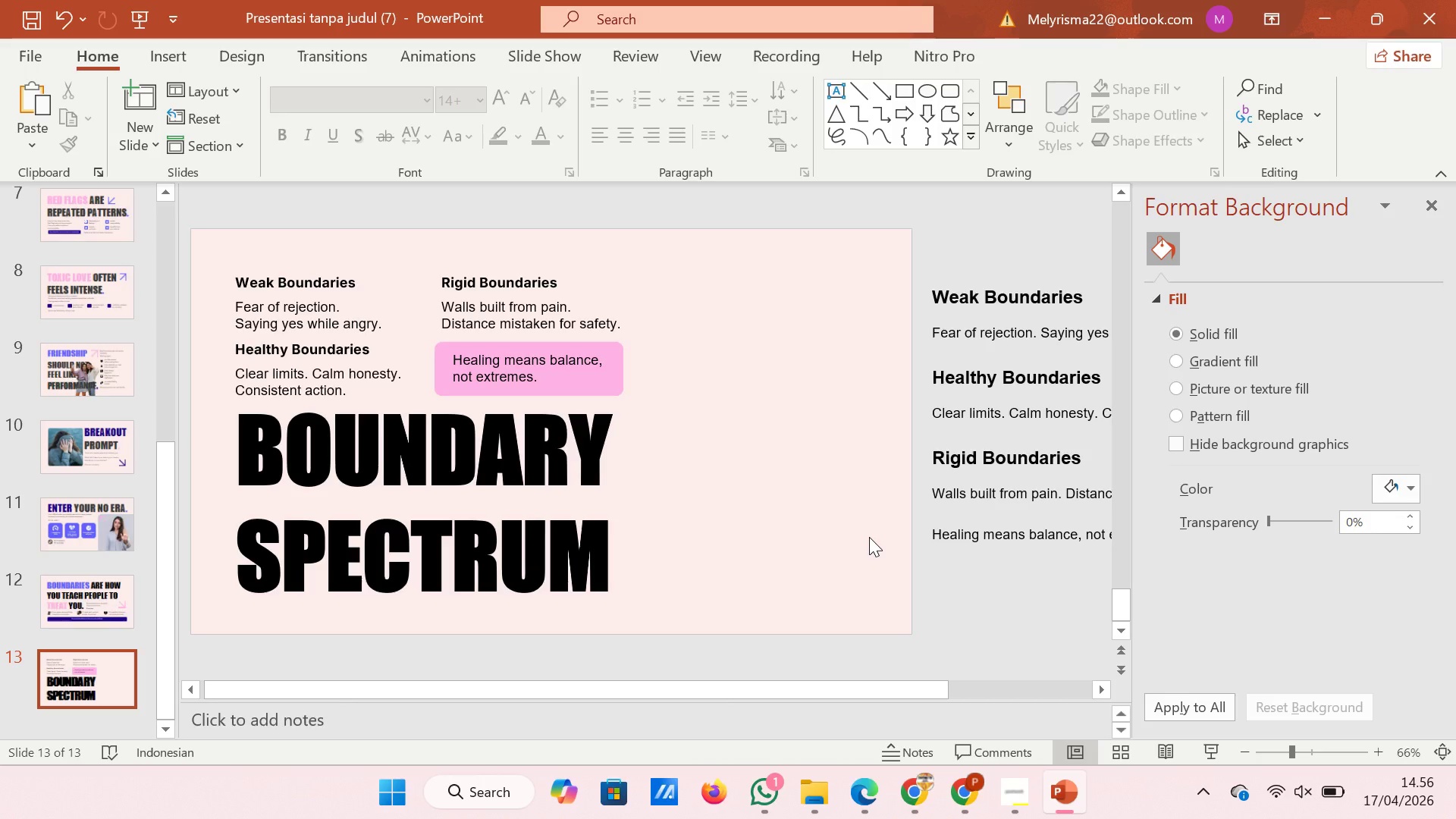 
left_click([1405, 626])
 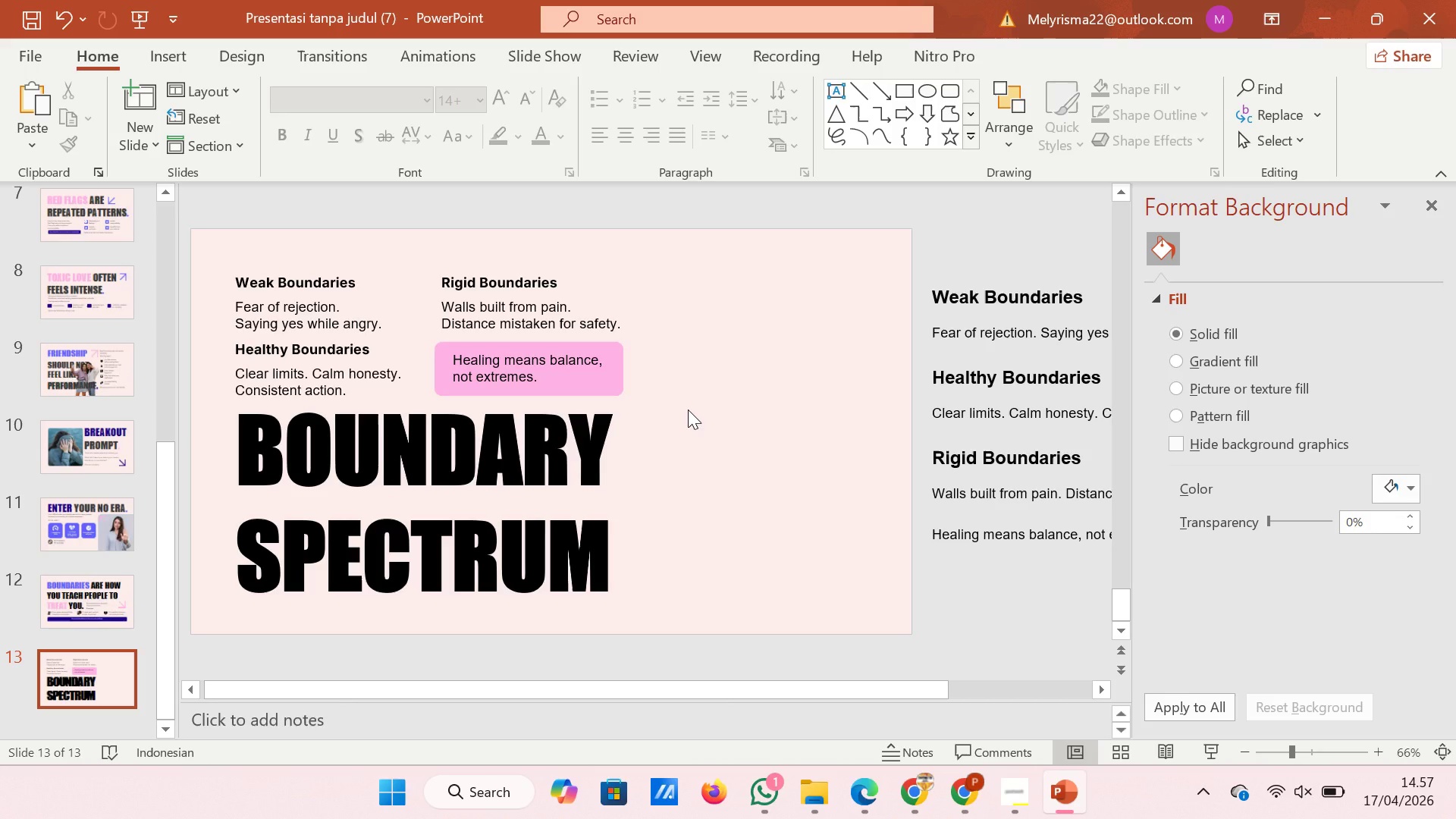 
wait(29.56)
 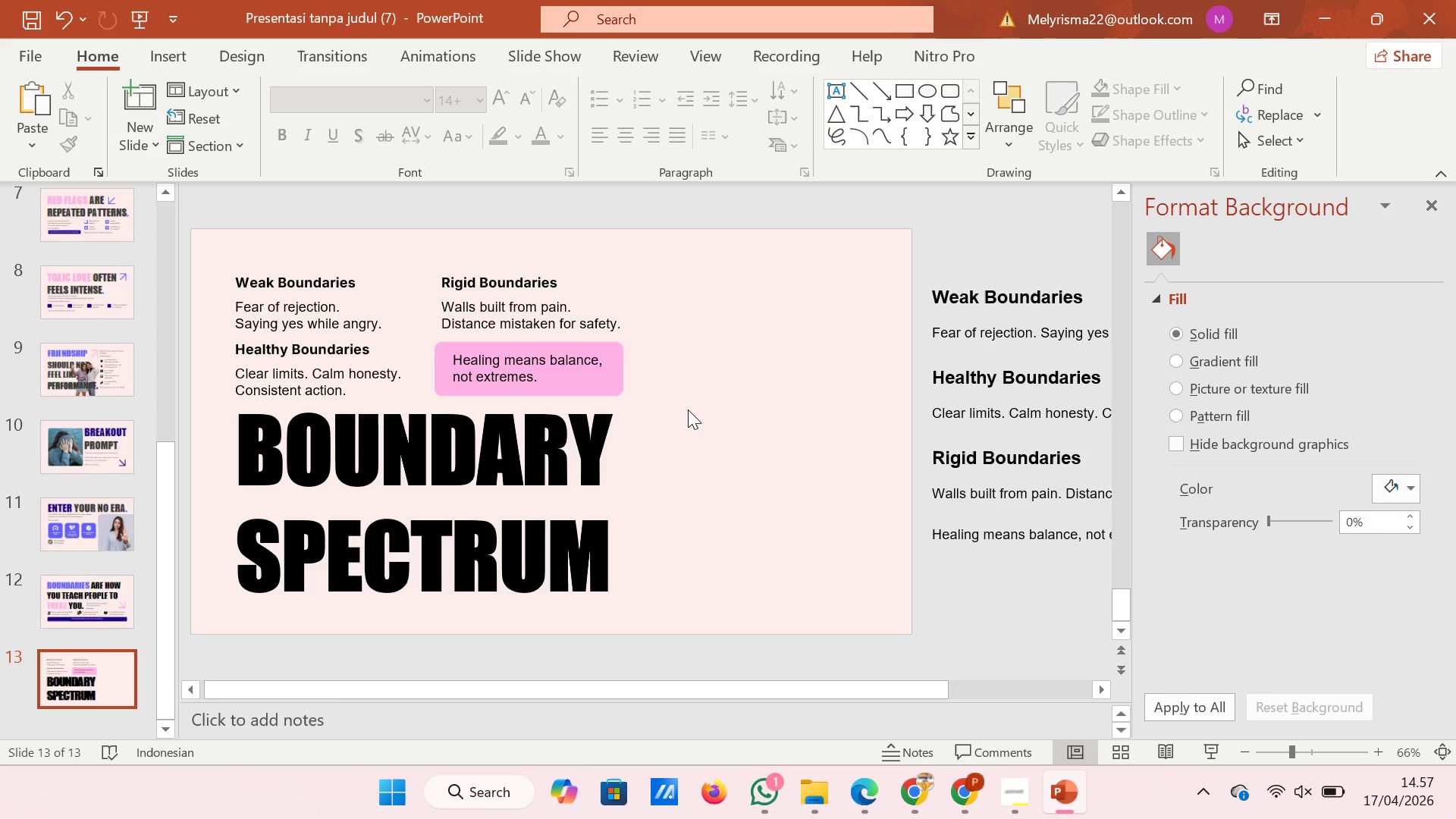 
left_click([953, 93])
 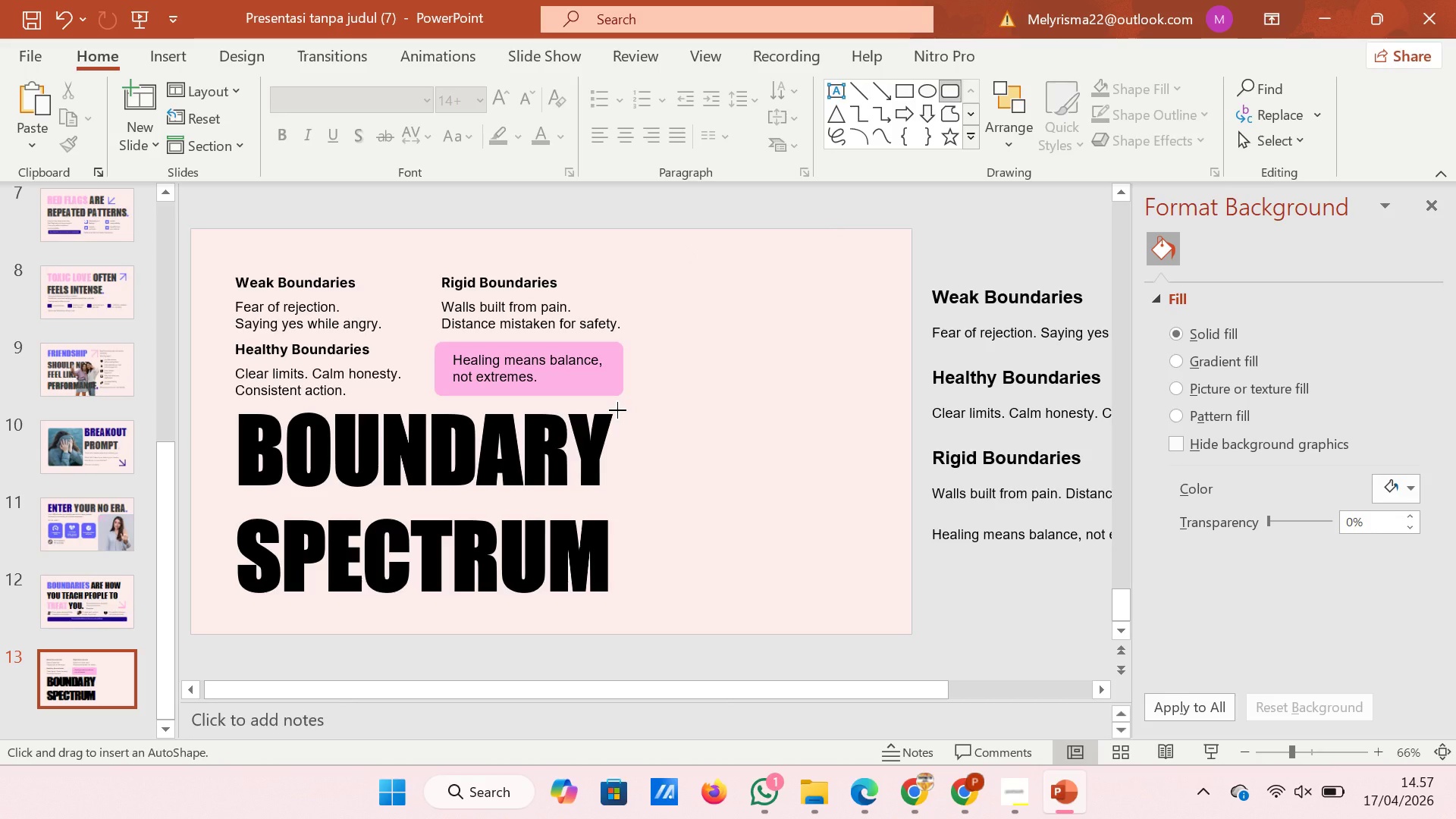 
wait(6.55)
 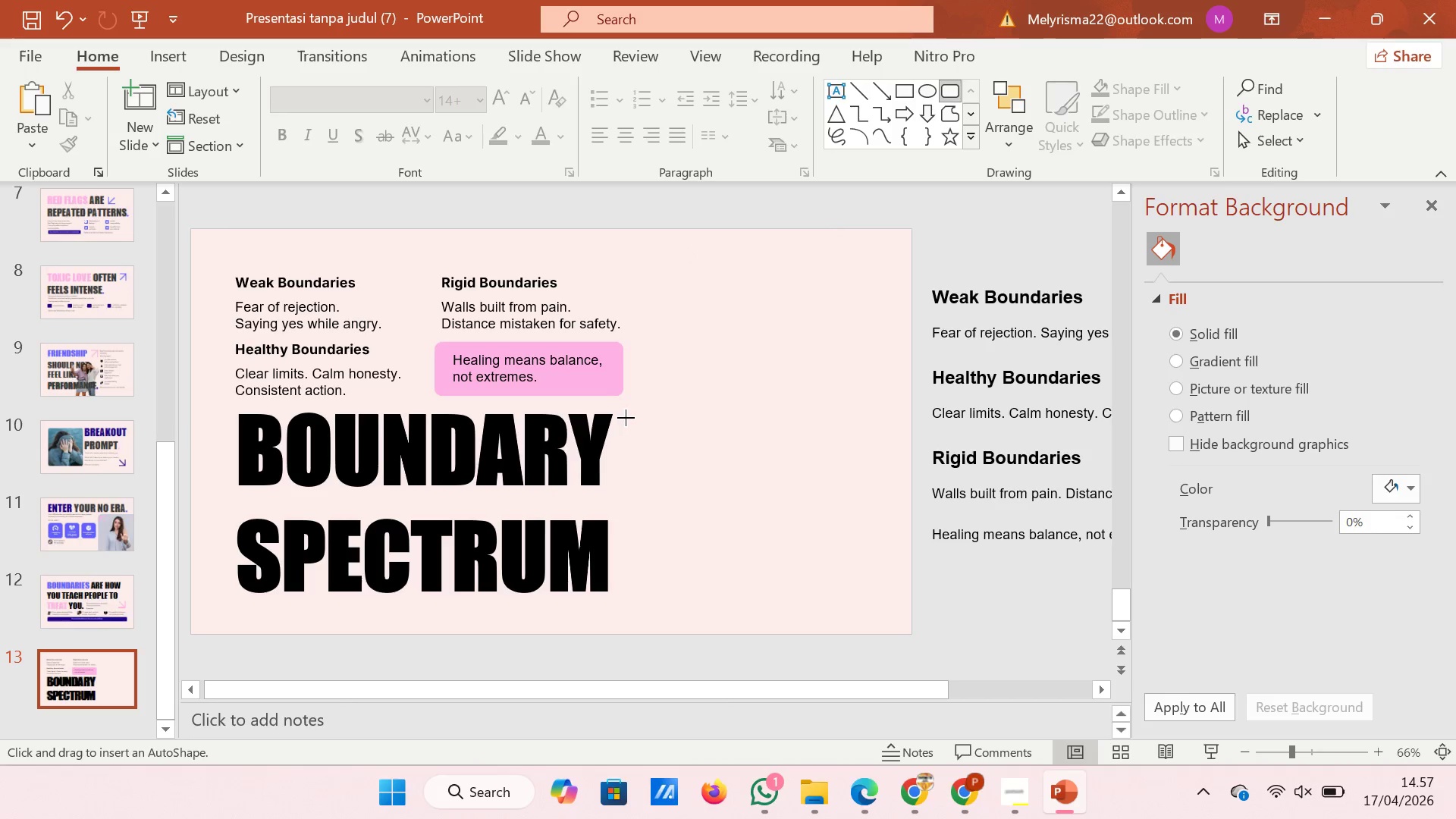 
left_click_drag(start_coordinate=[617, 413], to_coordinate=[871, 598])
 